 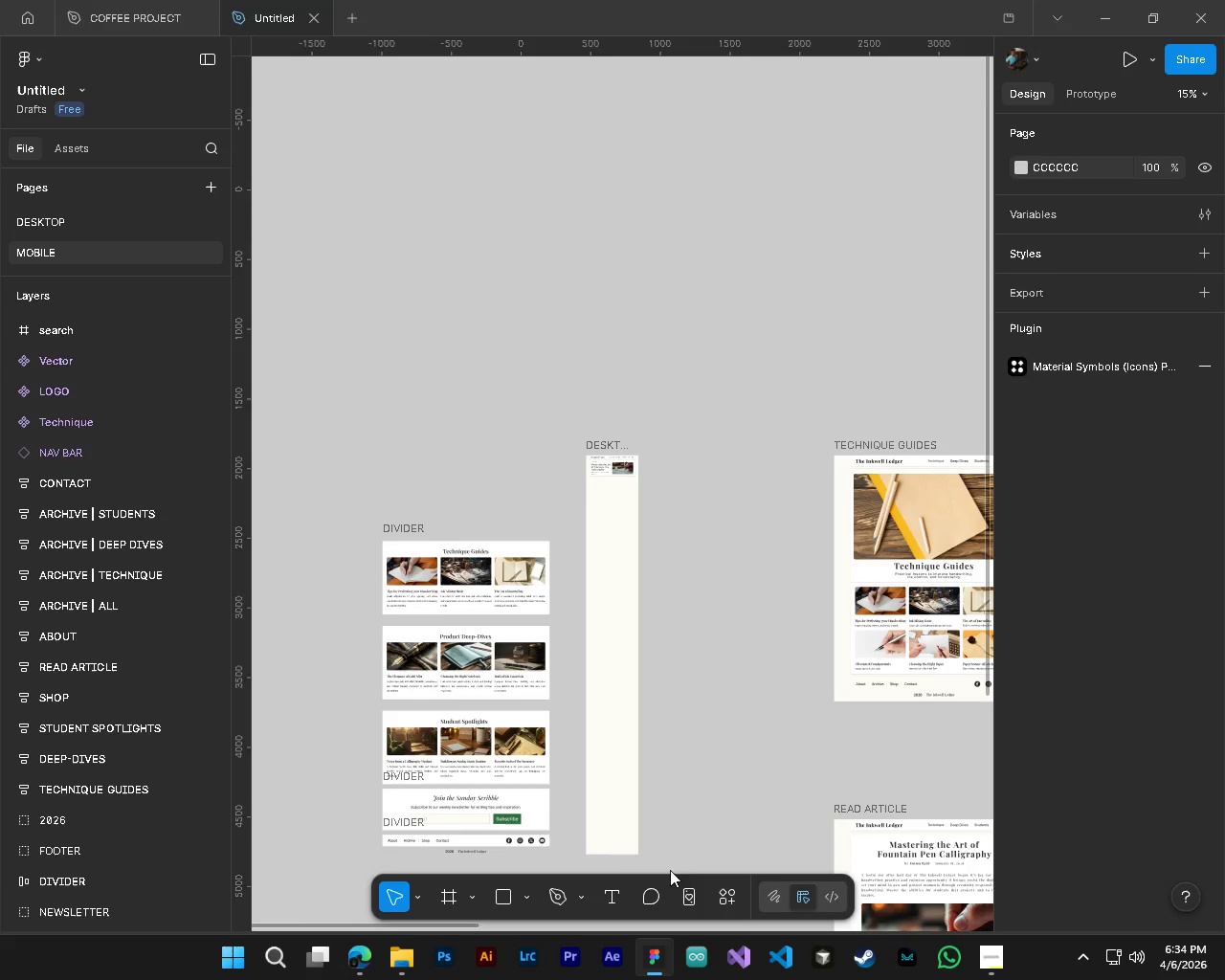 
hold_key(key=AltLeft, duration=1.51)
 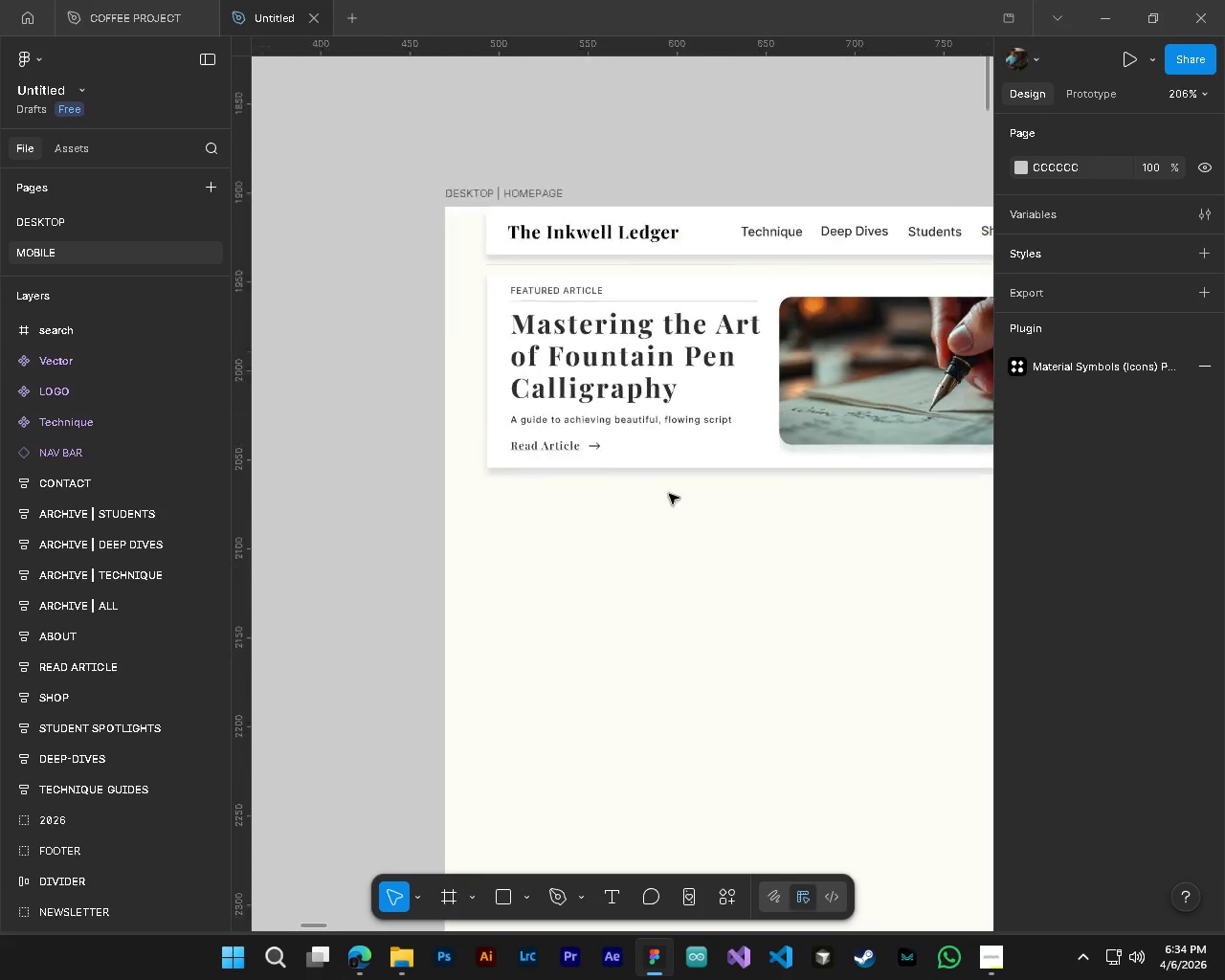 
hold_key(key=AltLeft, duration=0.92)
 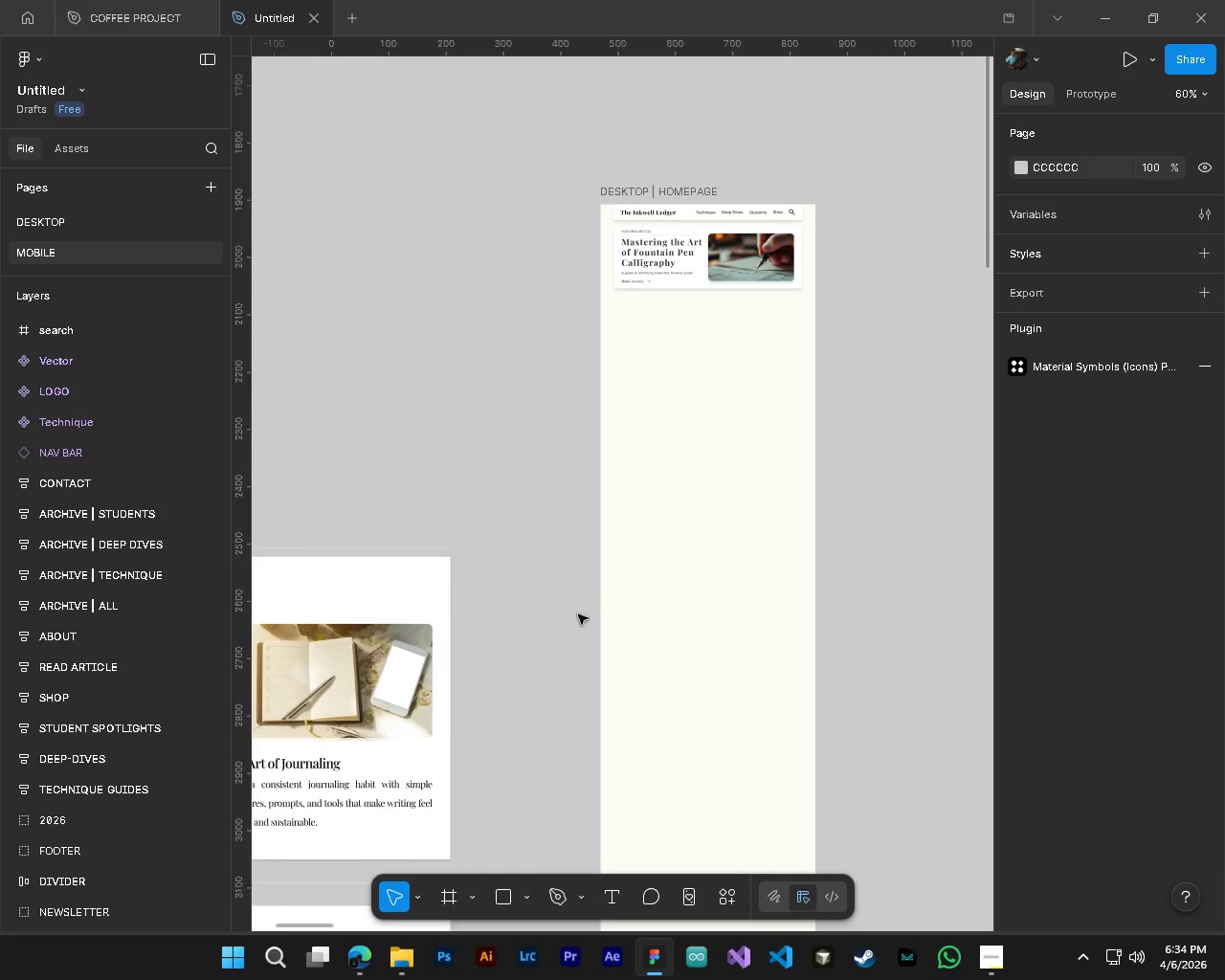 
hold_key(key=ControlLeft, duration=0.34)
 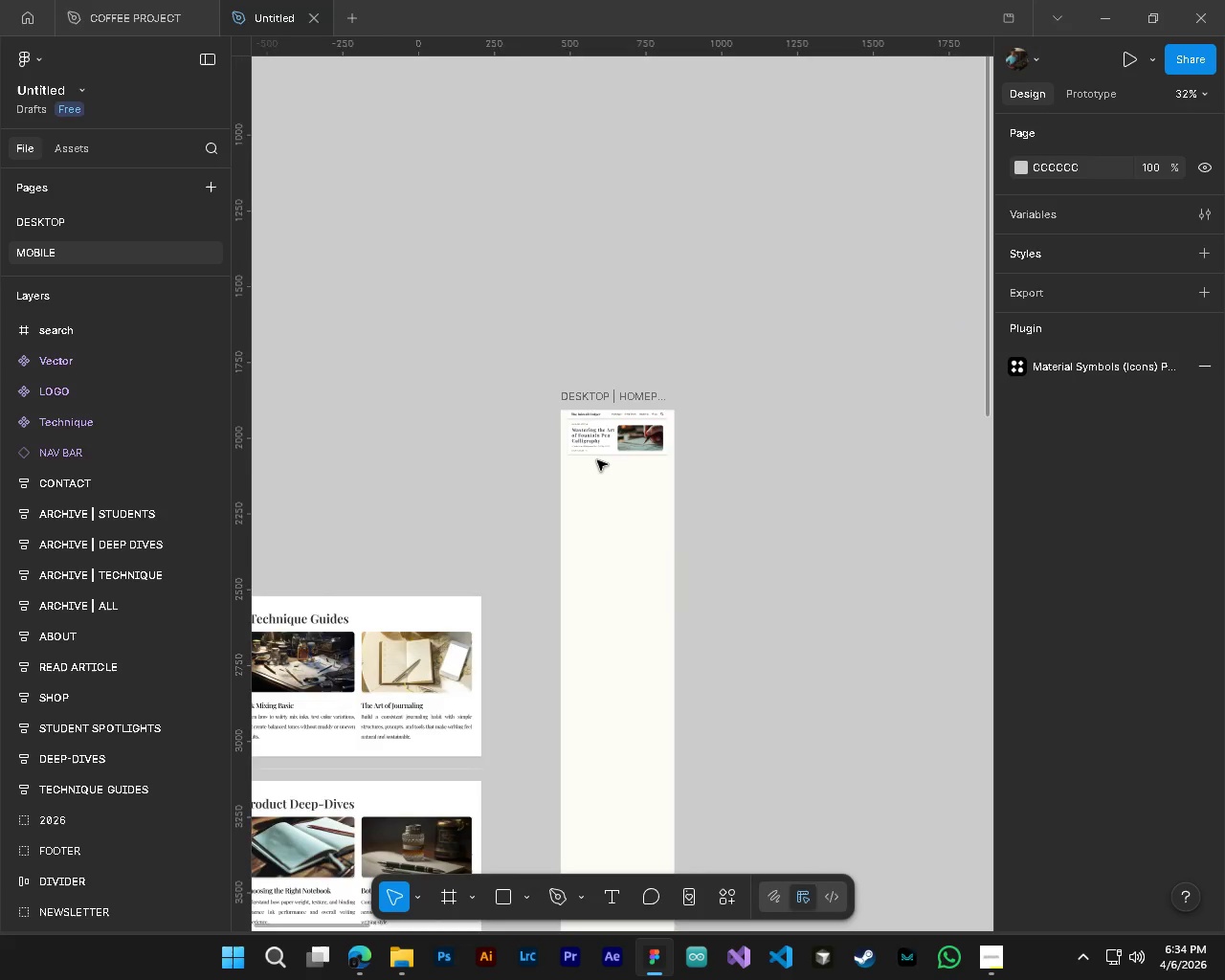 
key(Alt+Control+AltLeft)
 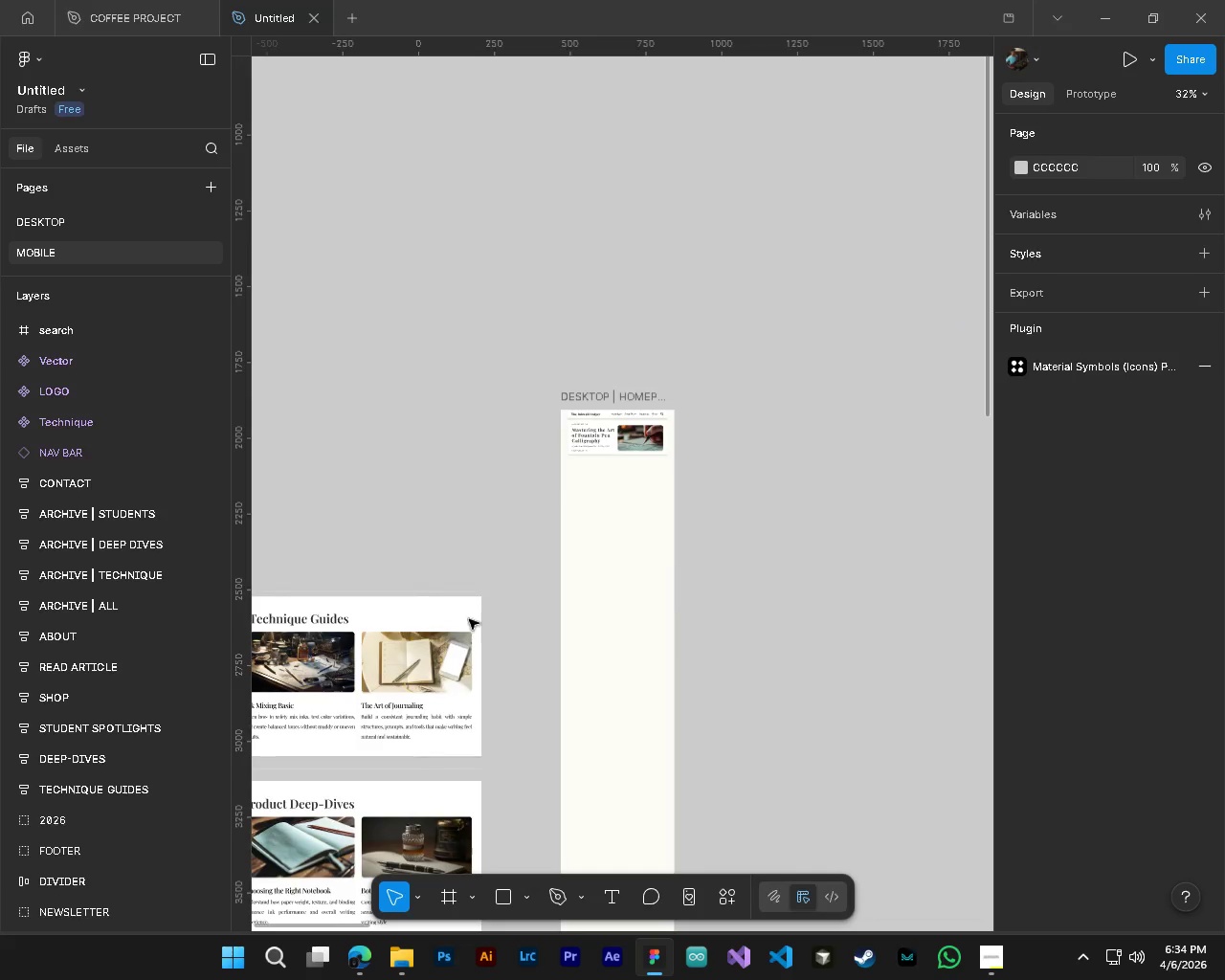 
key(Shift+ShiftLeft)
 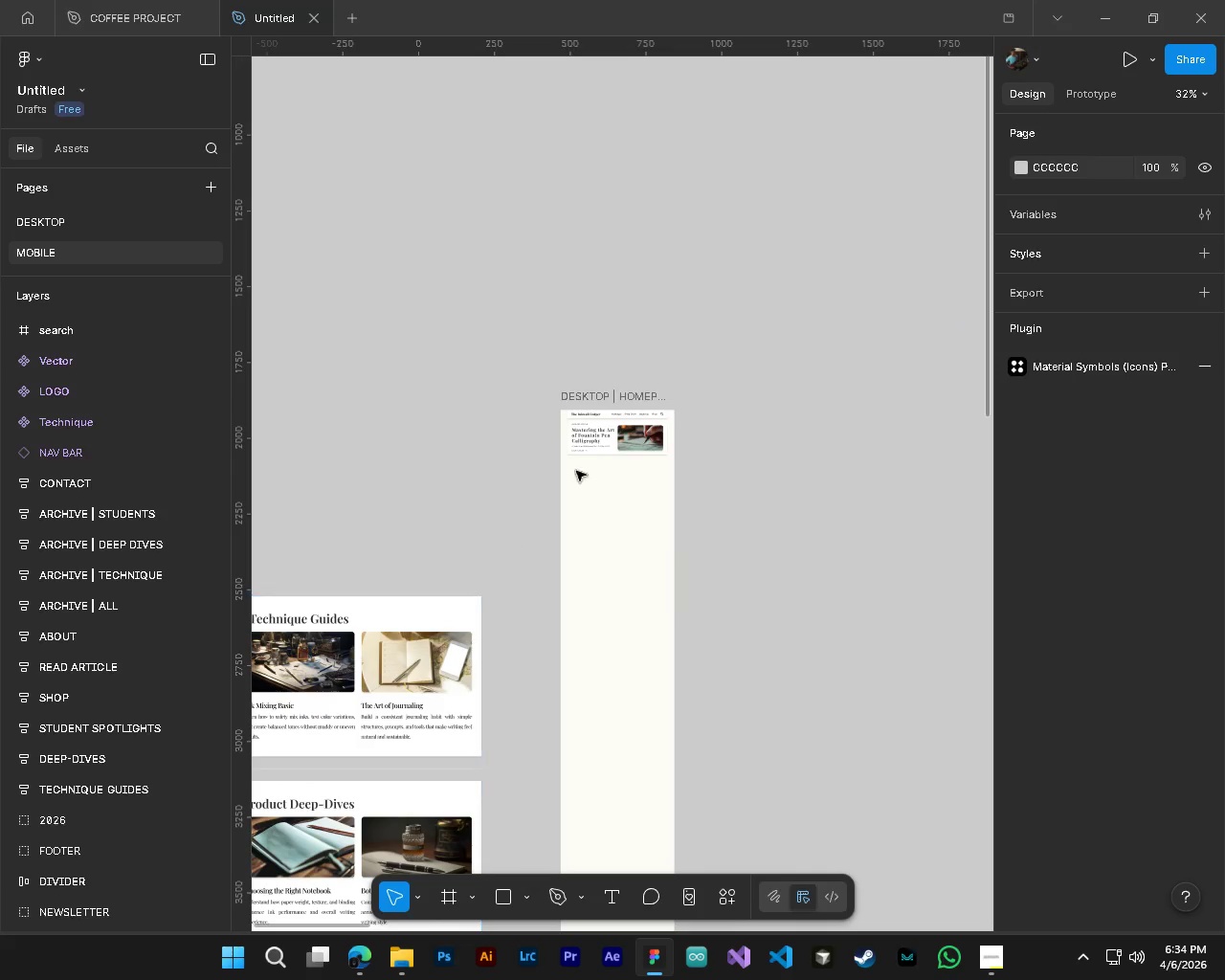 
scroll: coordinate [516, 640], scroll_direction: up, amount: 5.0
 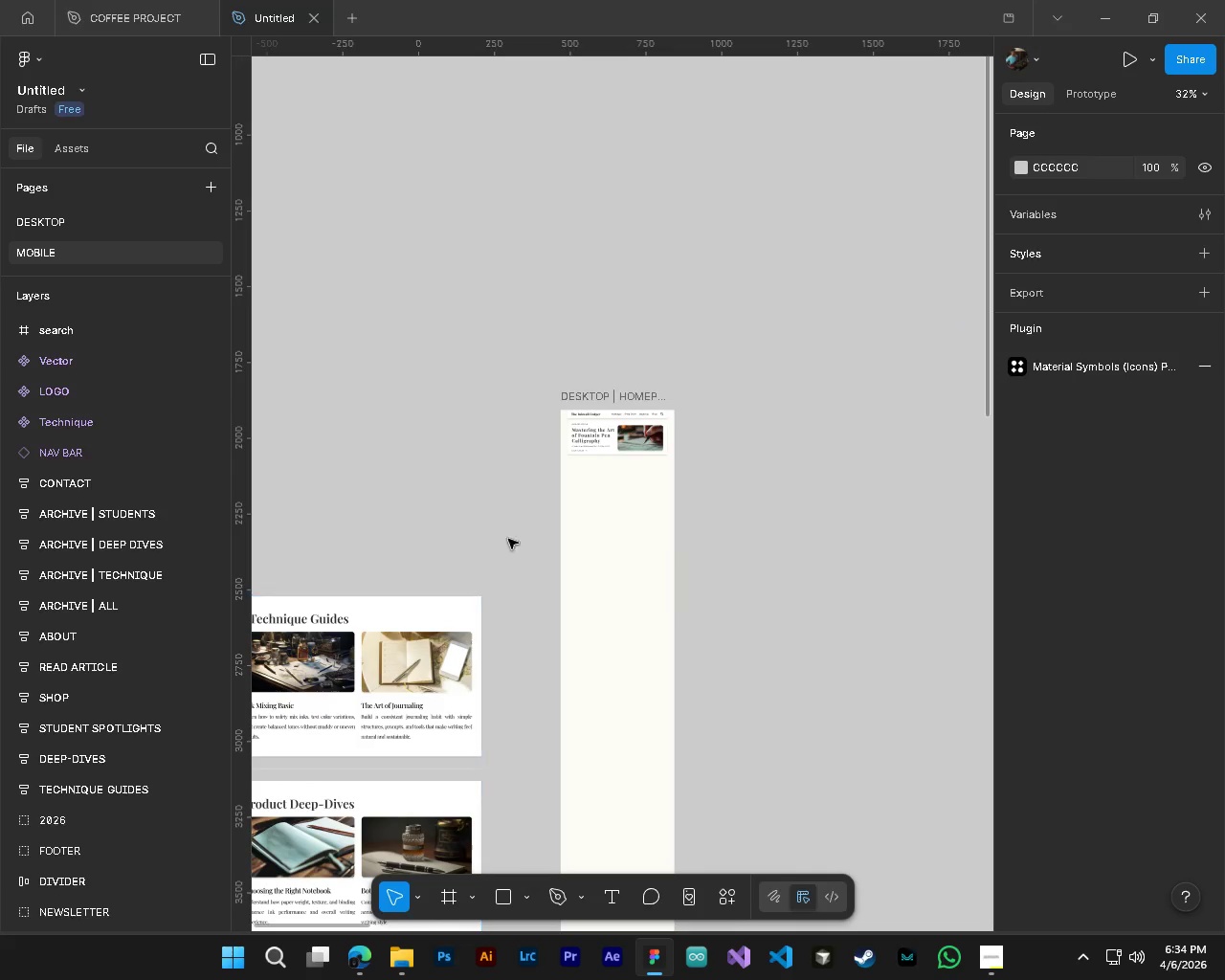 
hold_key(key=ControlLeft, duration=2.2)
hold_key(key=AltLeft, duration=1.5)
scroll: coordinate [547, 476], scroll_direction: up, amount: 15.0
 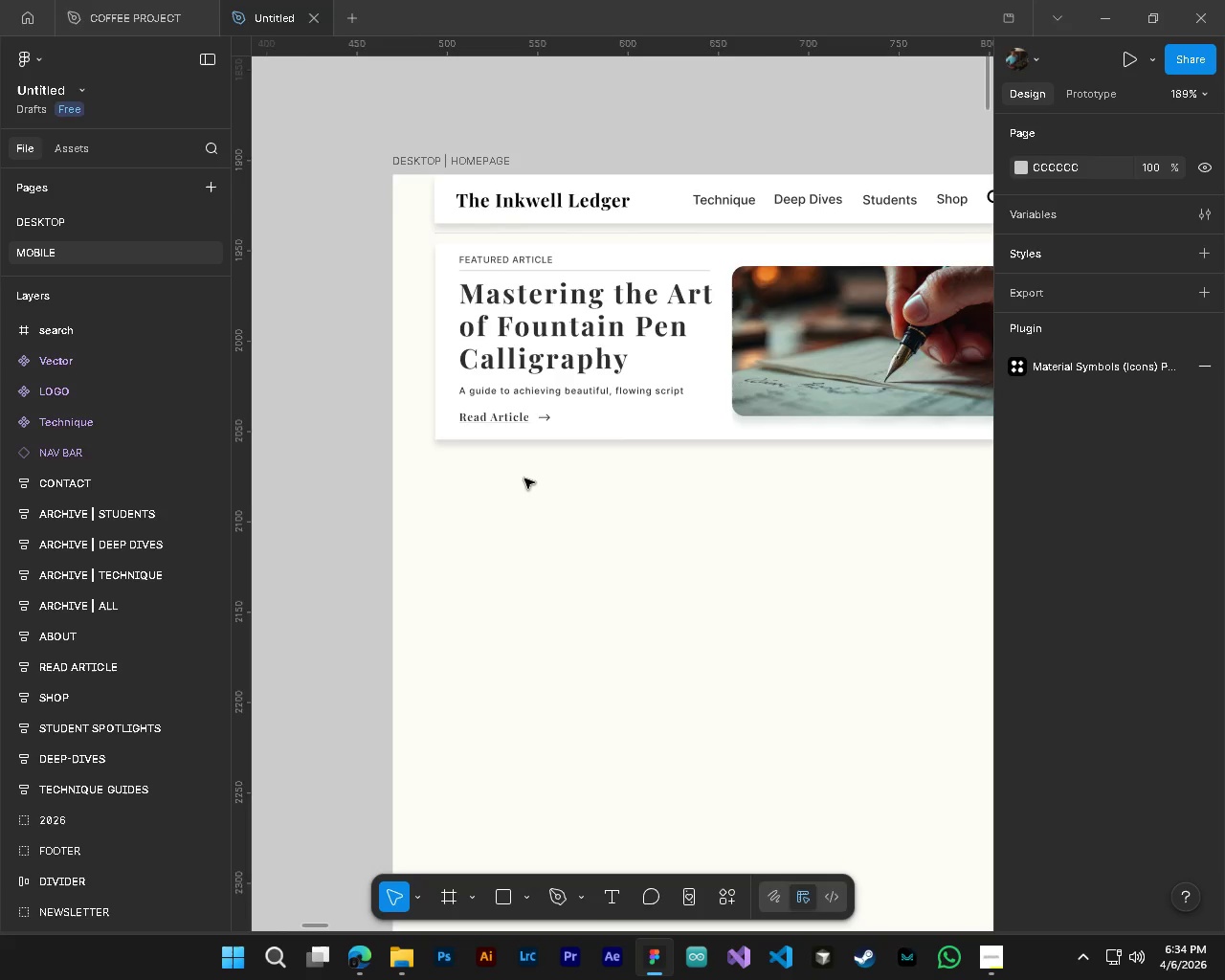 
hold_key(key=AltLeft, duration=0.66)
hold_key(key=ShiftLeft, duration=0.7)
scroll: coordinate [452, 667], scroll_direction: down, amount: 6.0
 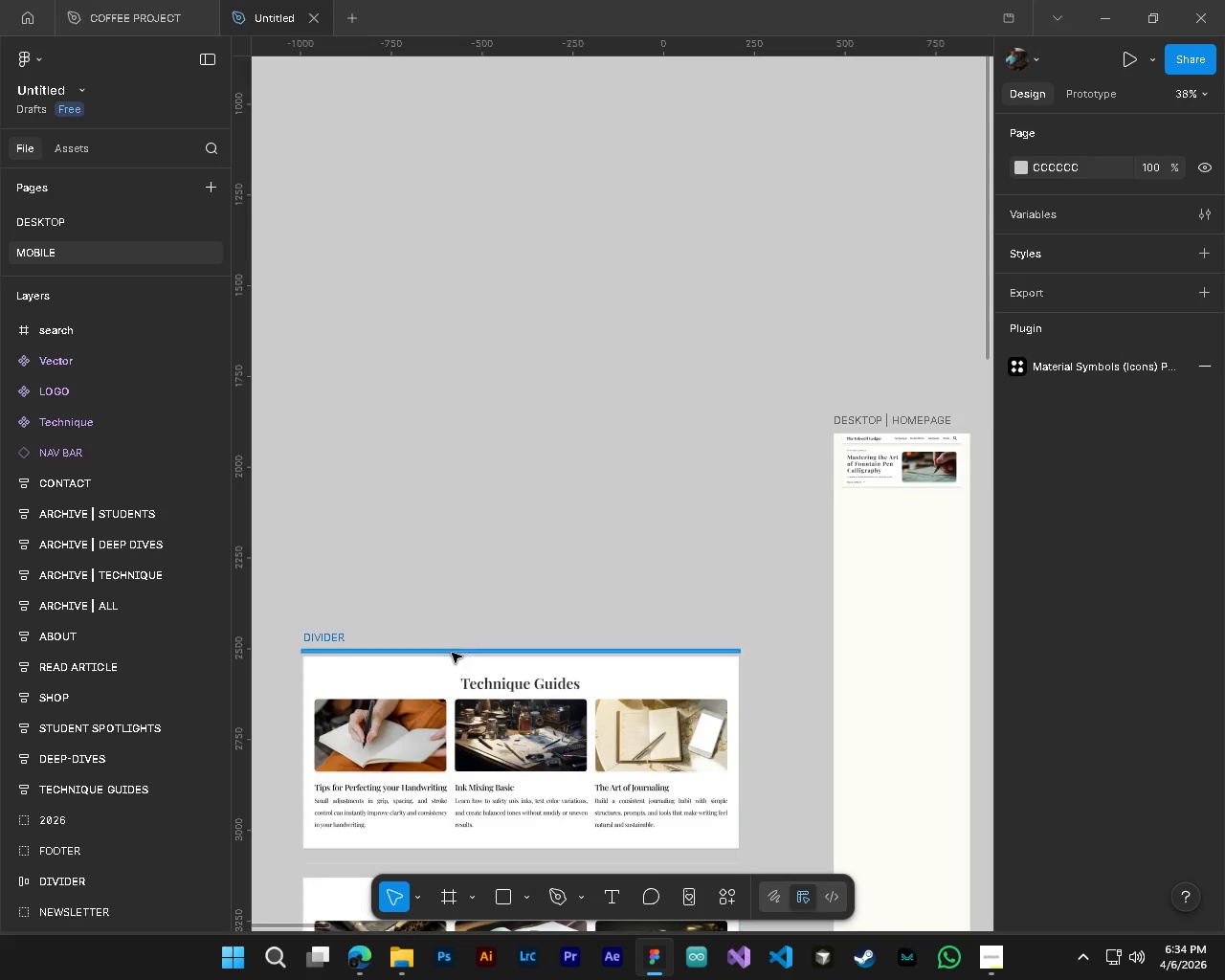 
left_click([445, 650])
 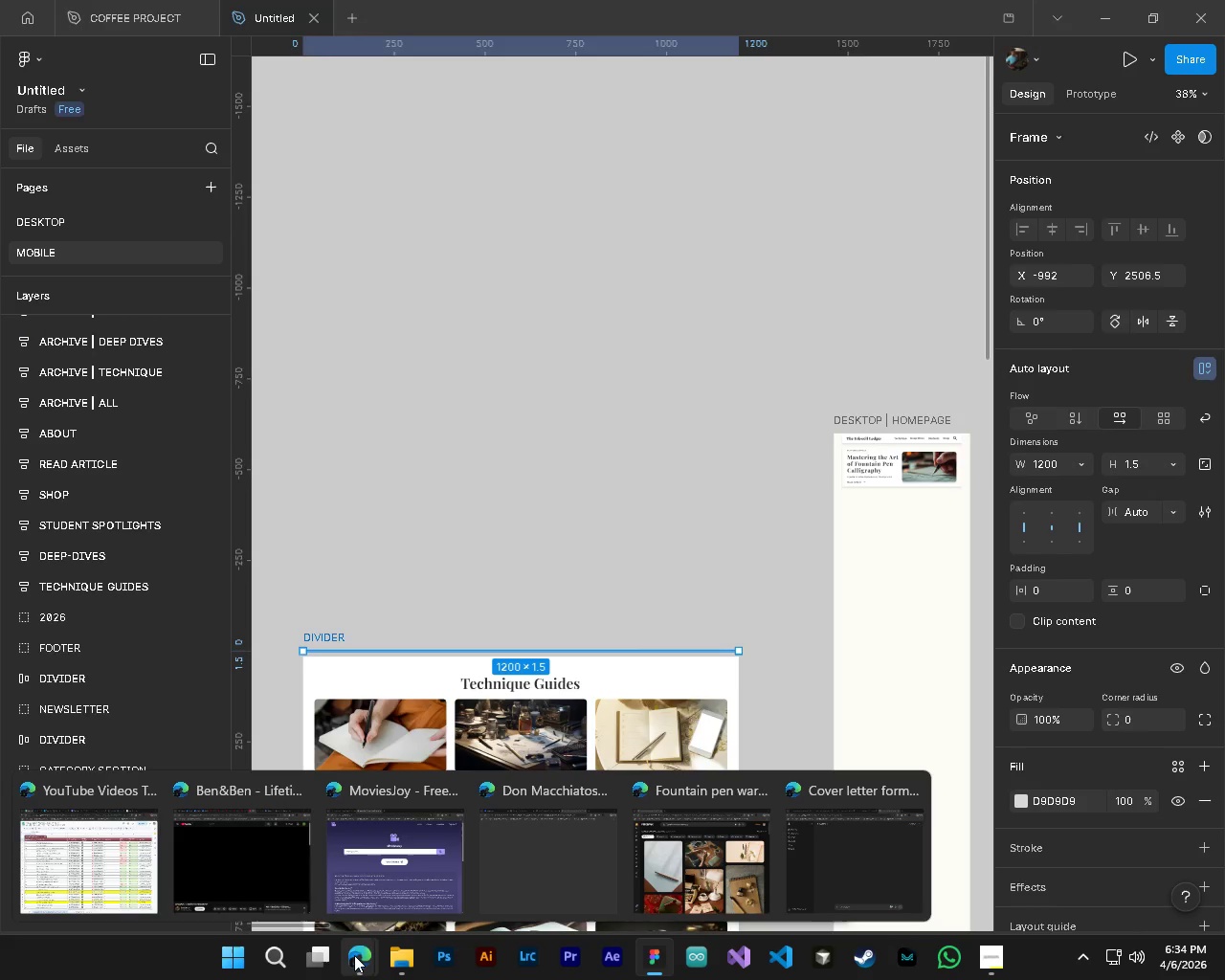 
right_click([746, 496])
 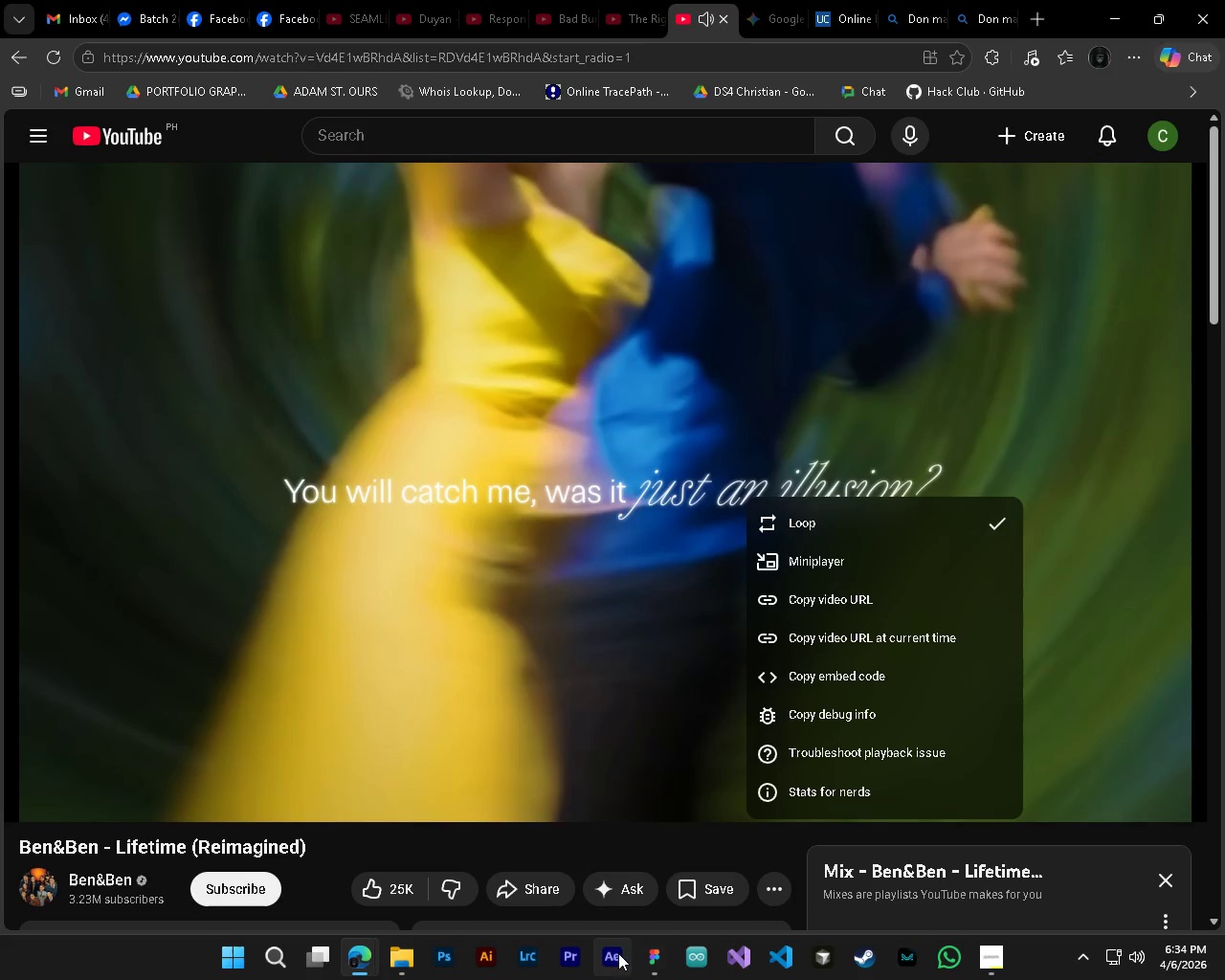 
left_click([661, 963])
 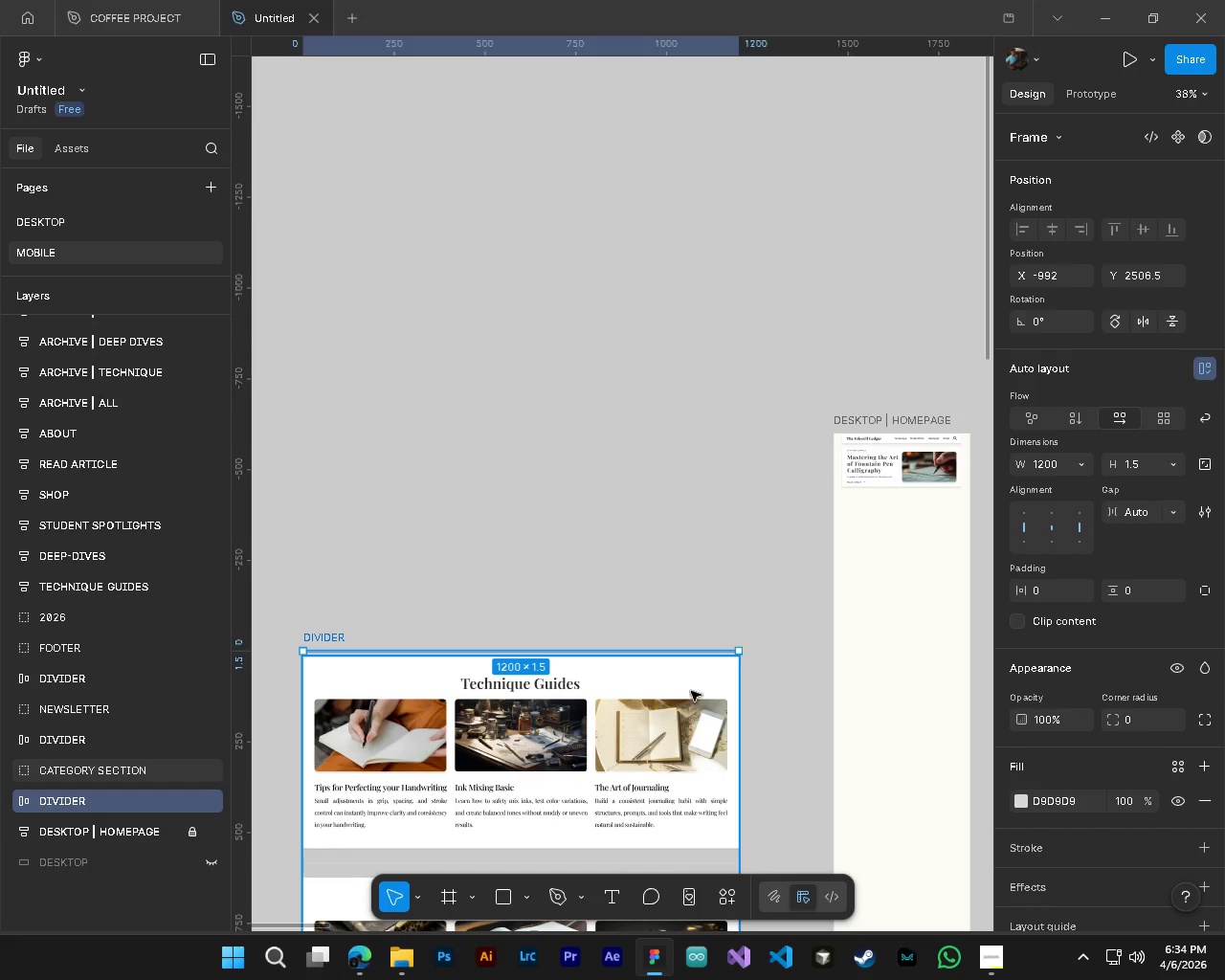 
key(Control+ControlLeft)
 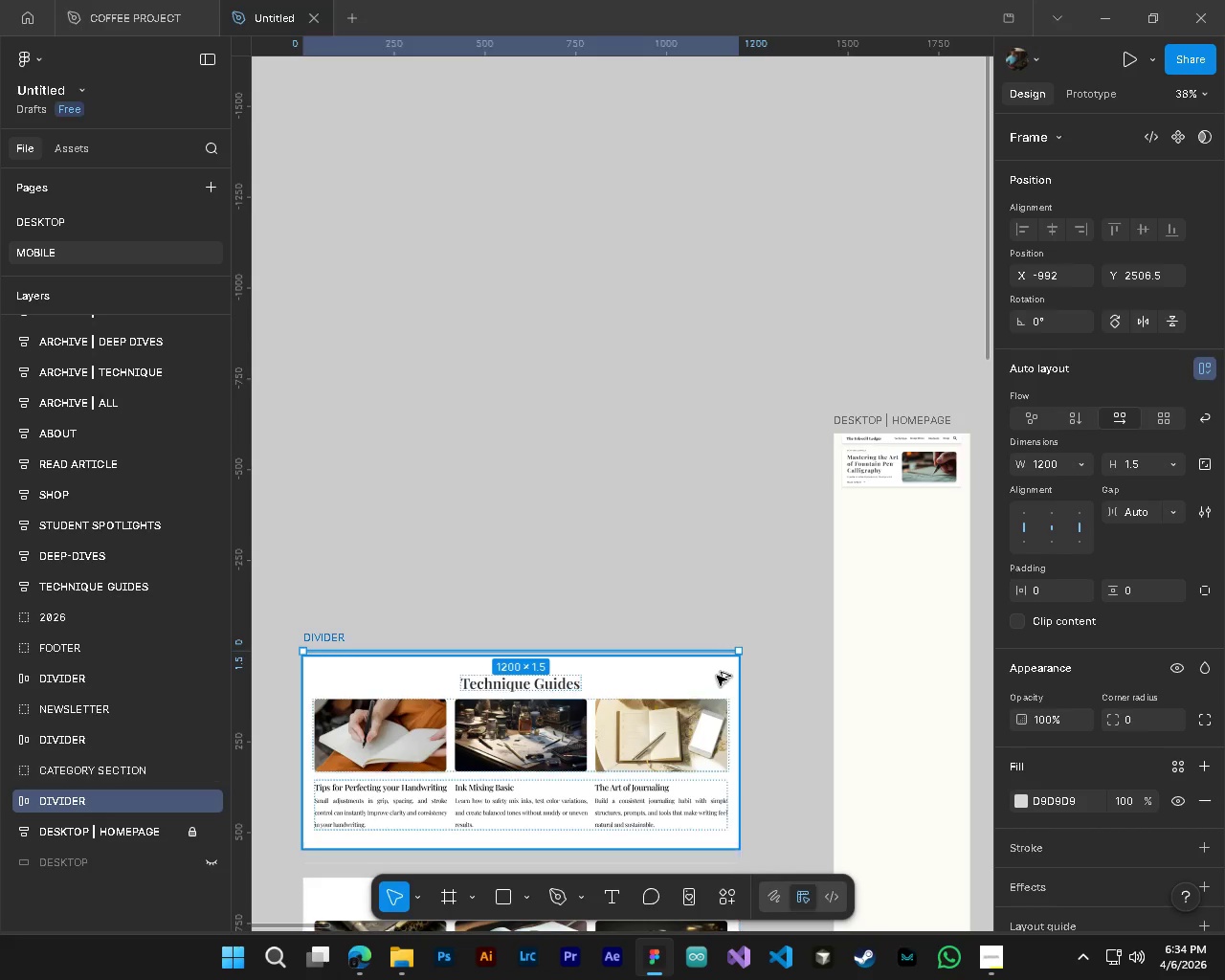 
key(Alt+Control+AltLeft)
 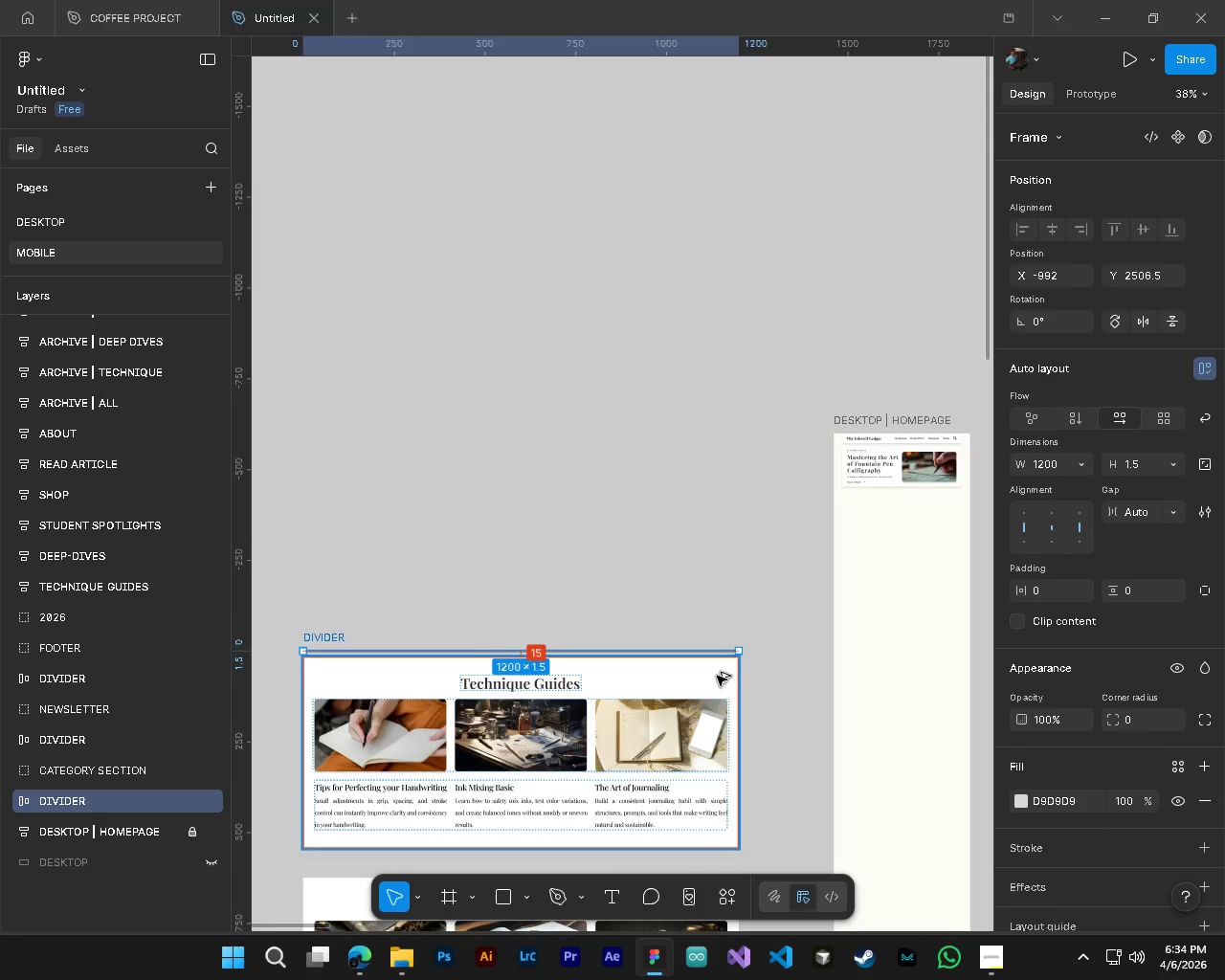 
hold_key(key=ShiftLeft, duration=0.42)
scroll: coordinate [717, 676], scroll_direction: none, amount: 0.0
 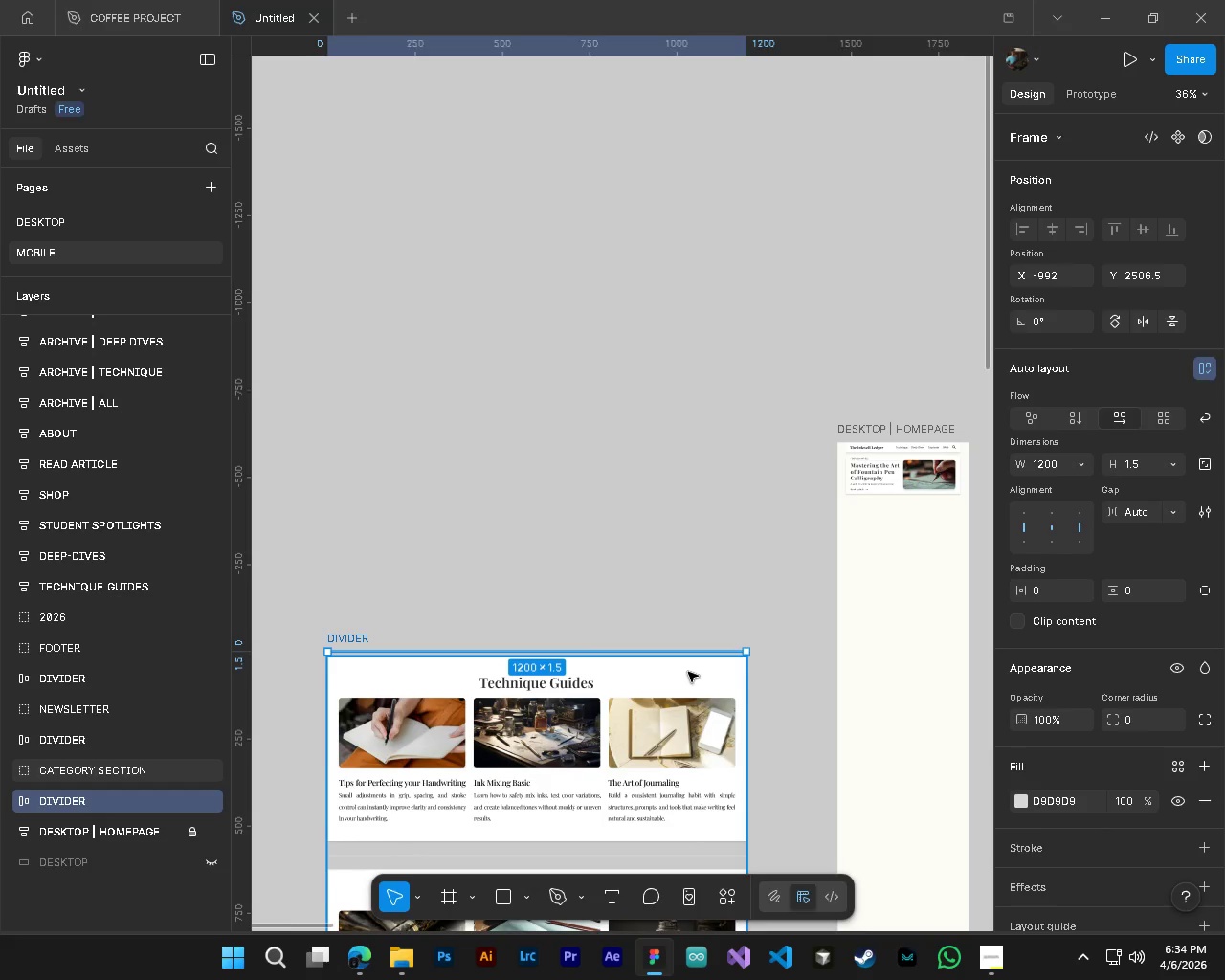 
key(Shift+ShiftLeft)
 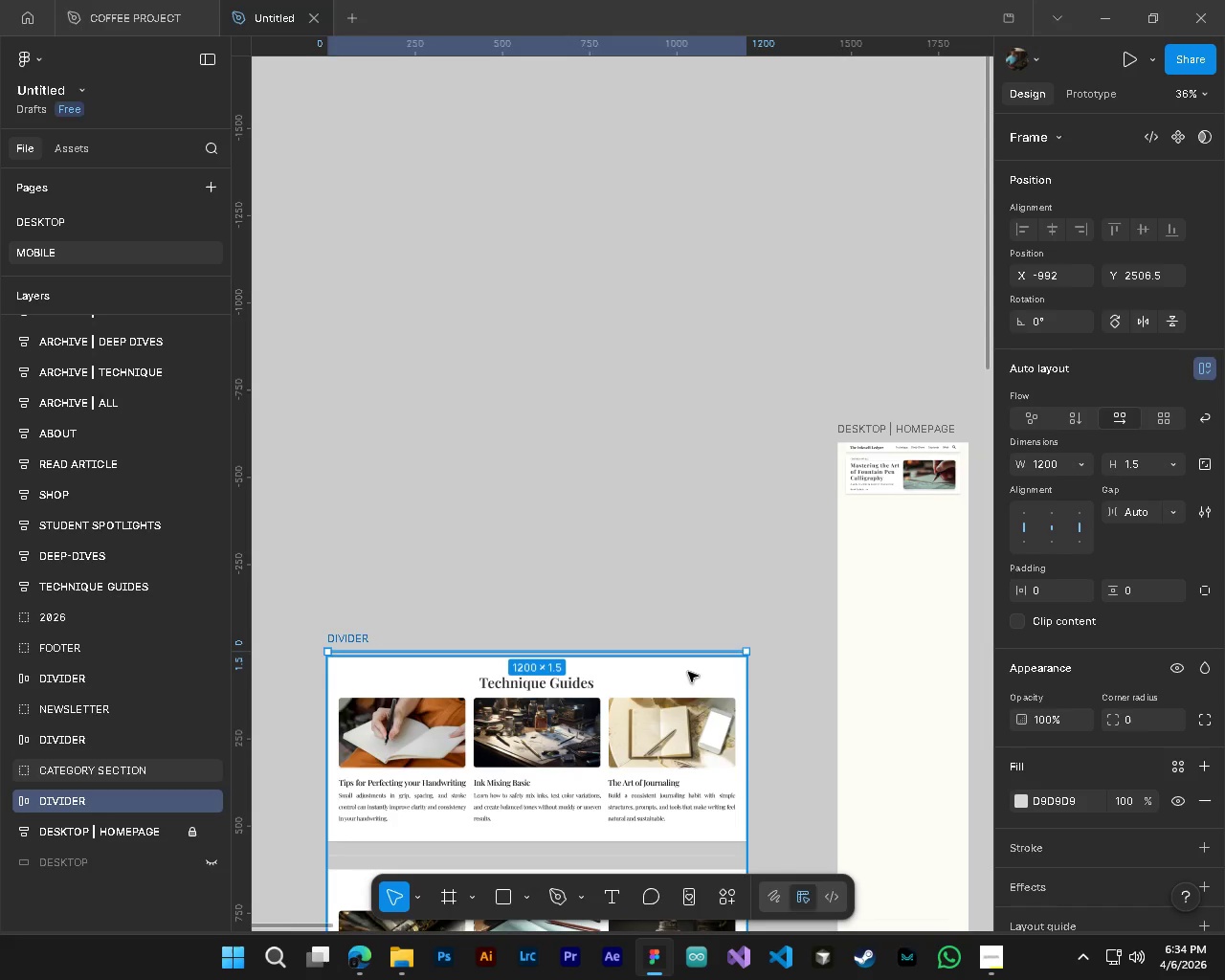 
scroll: coordinate [688, 672], scroll_direction: down, amount: 1.0
 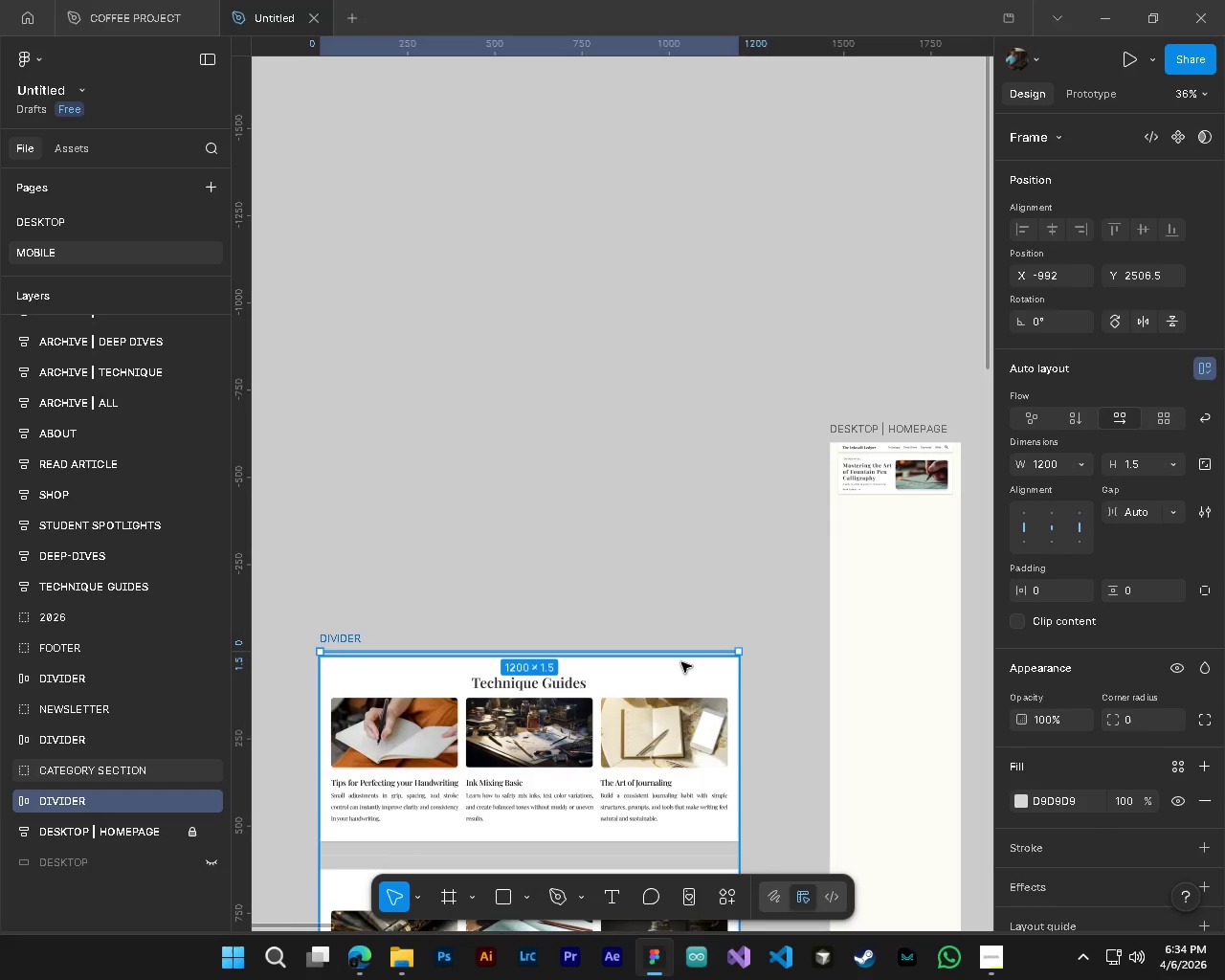 
key(Control+ControlLeft)
 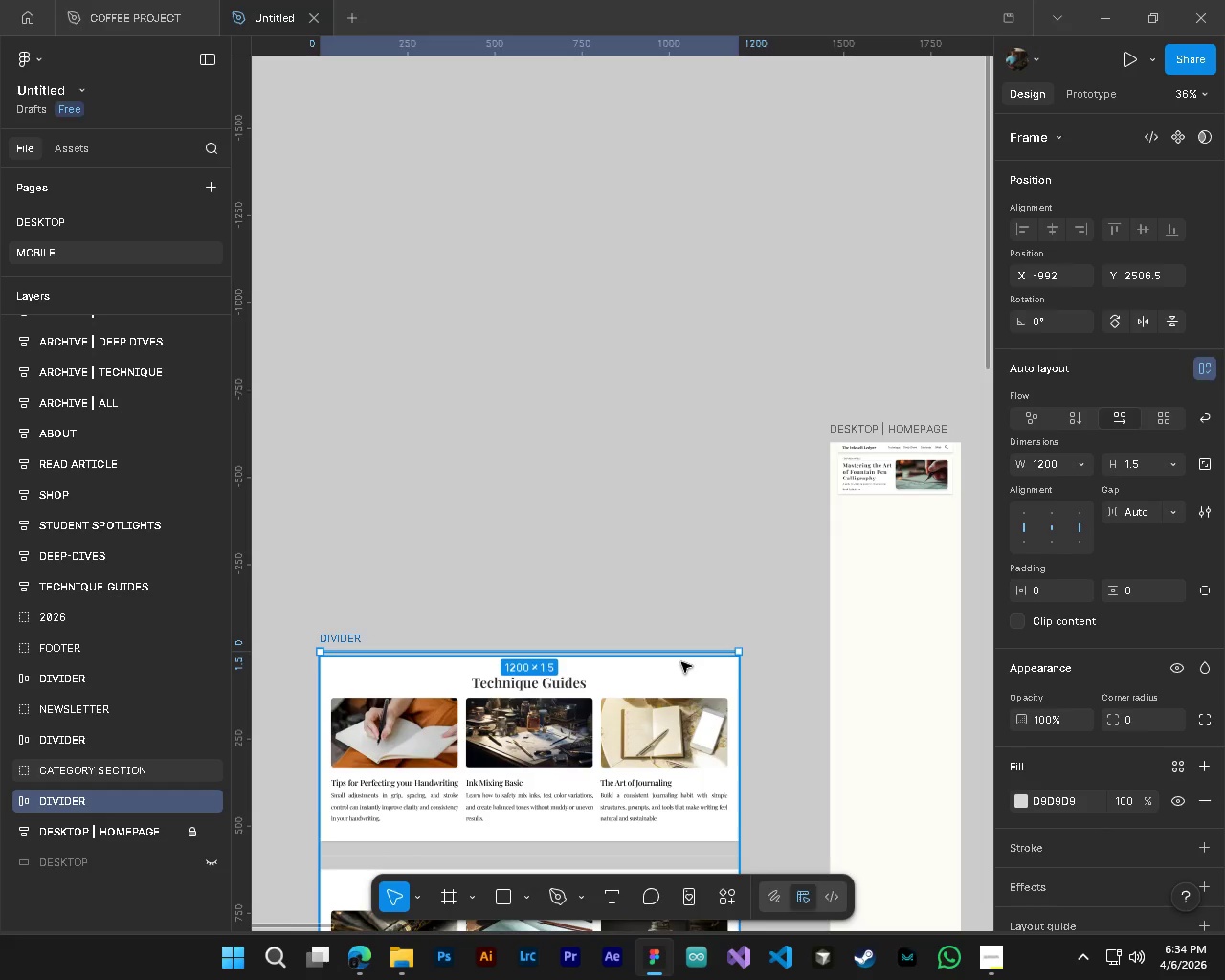 
key(Alt+Control+AltLeft)
 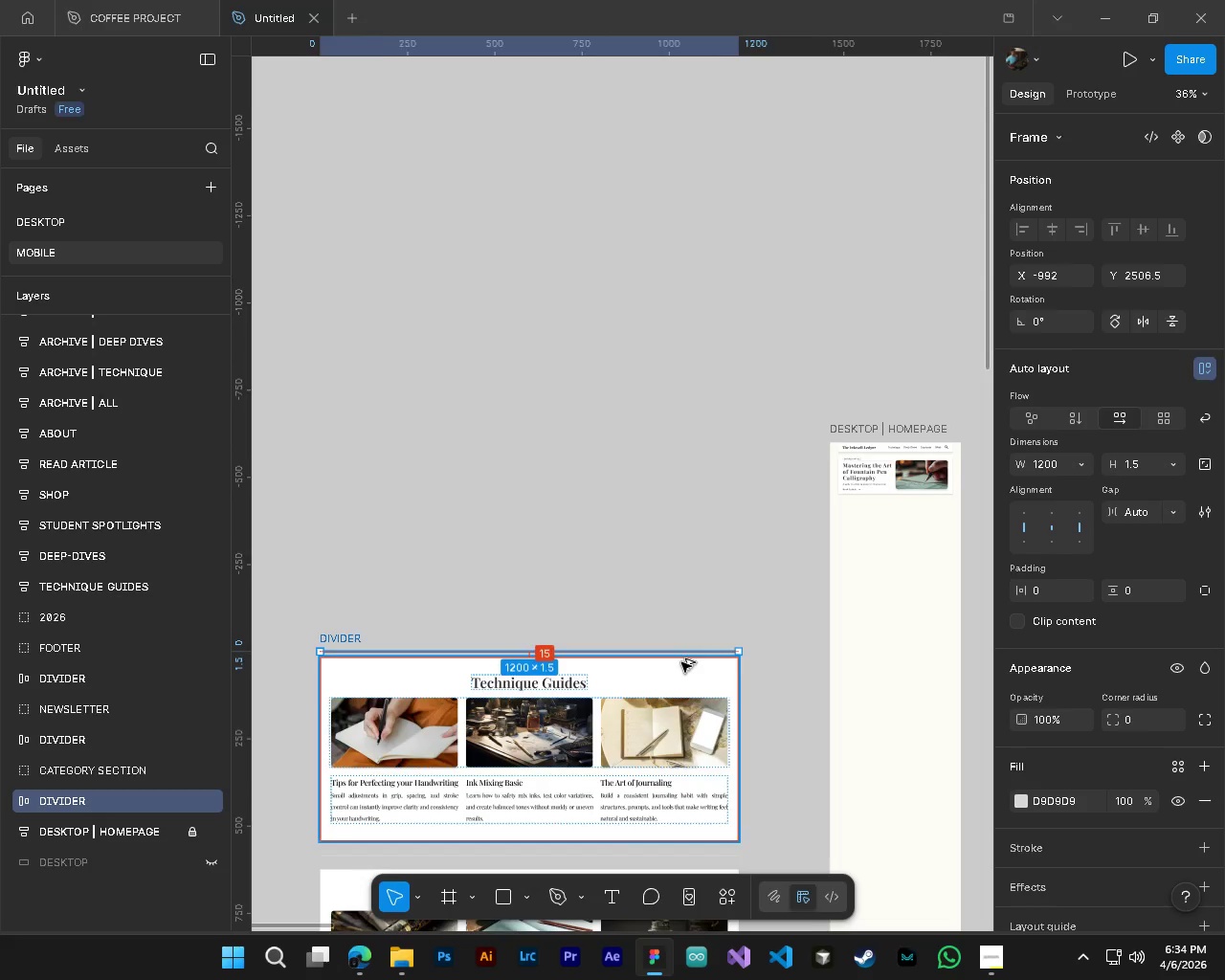 
hold_key(key=ShiftLeft, duration=0.47)
scroll: coordinate [681, 662], scroll_direction: down, amount: 2.0
 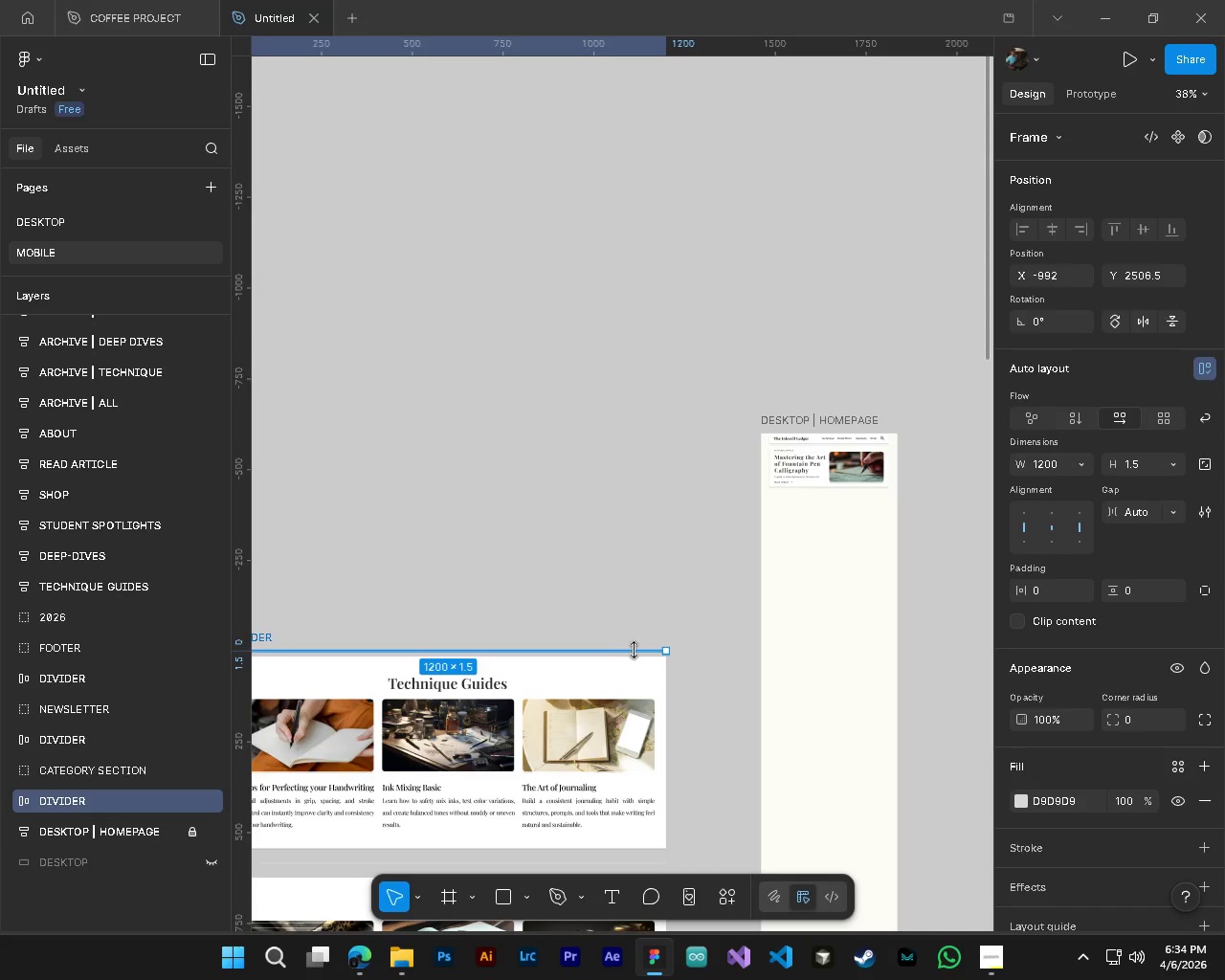 
left_click_drag(start_coordinate=[635, 651], to_coordinate=[887, 520])
 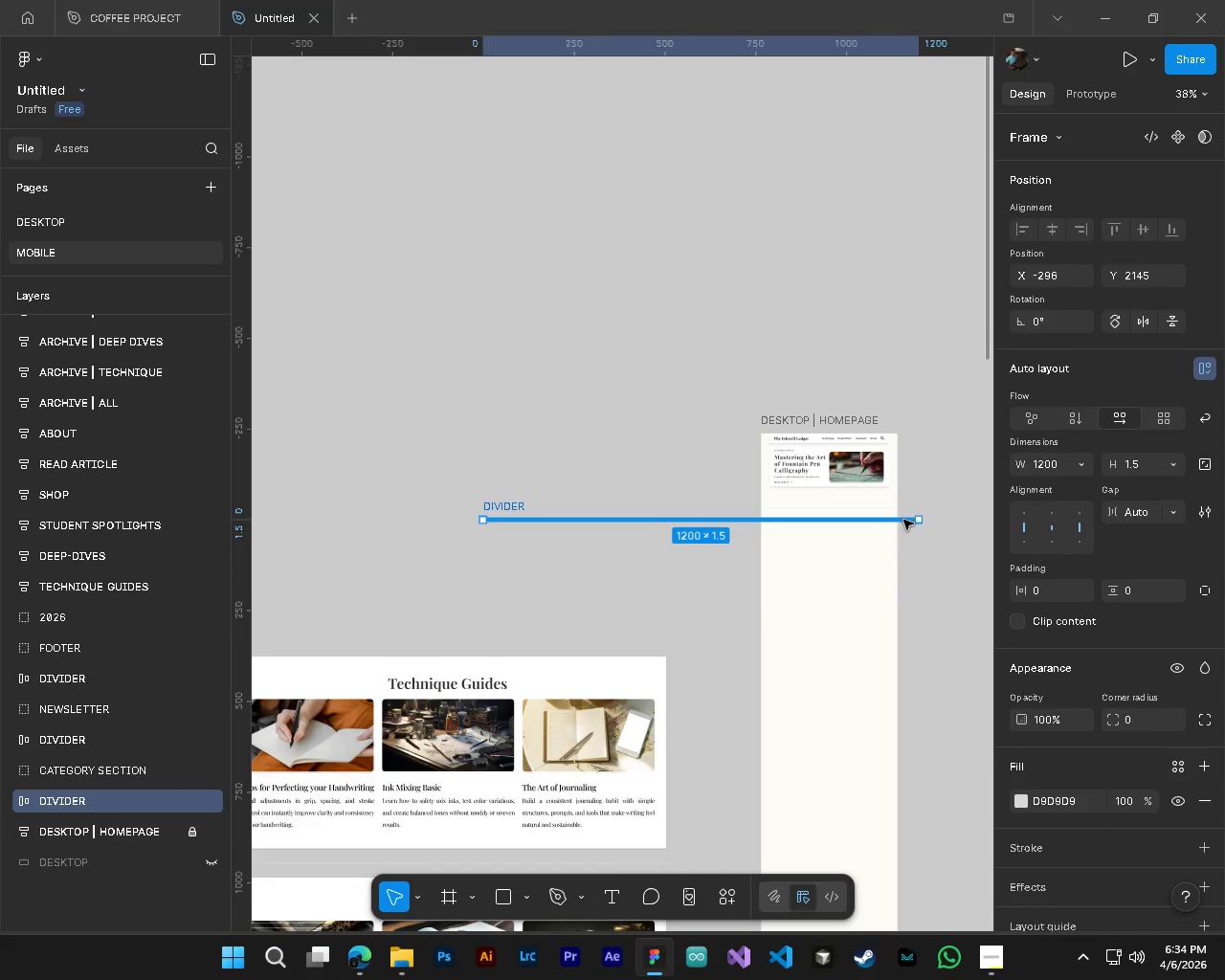 
key(Alt+AltLeft)
 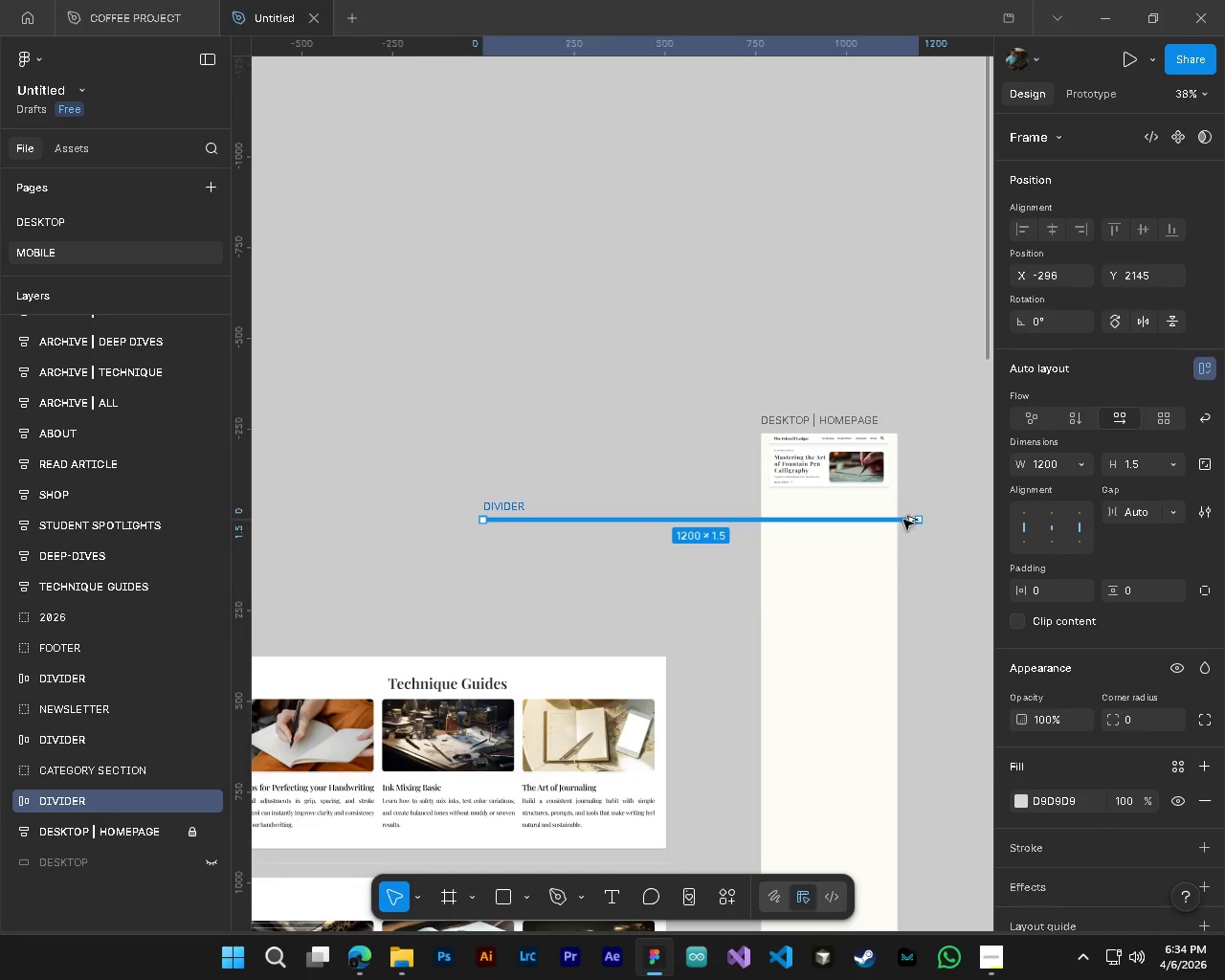 
hold_key(key=ControlLeft, duration=0.42)
 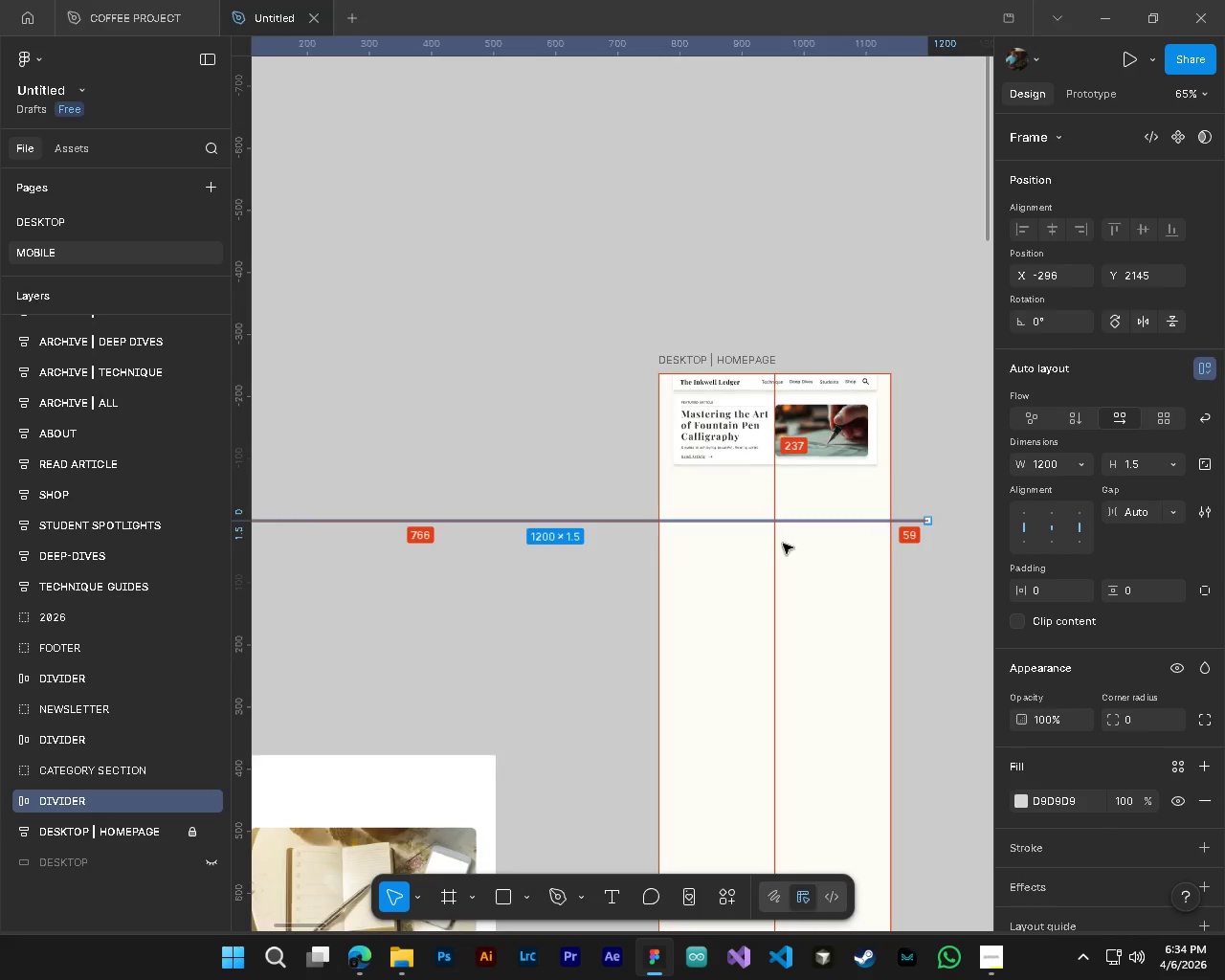 
hold_key(key=AltLeft, duration=0.39)
 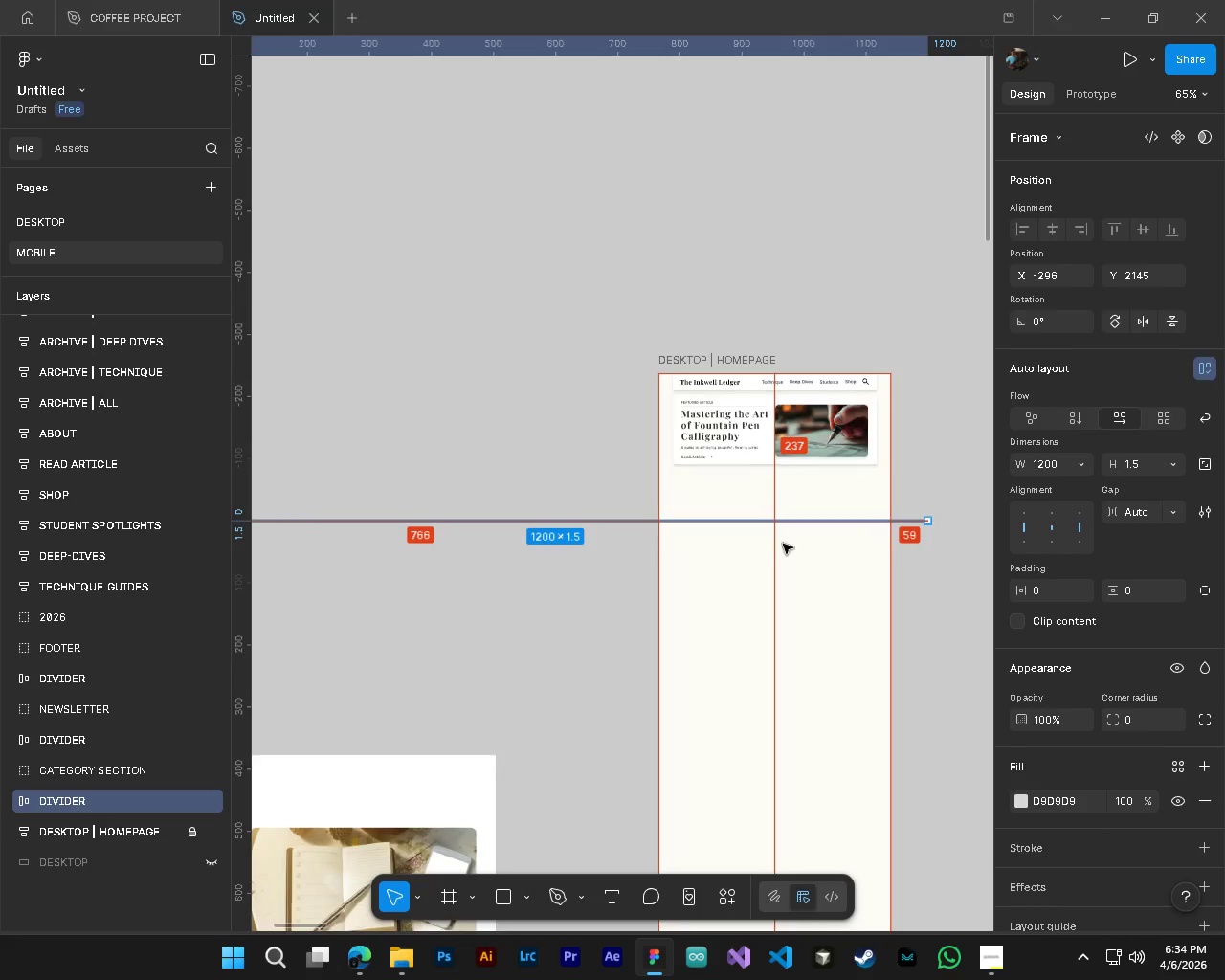 
hold_key(key=ControlLeft, duration=0.38)
 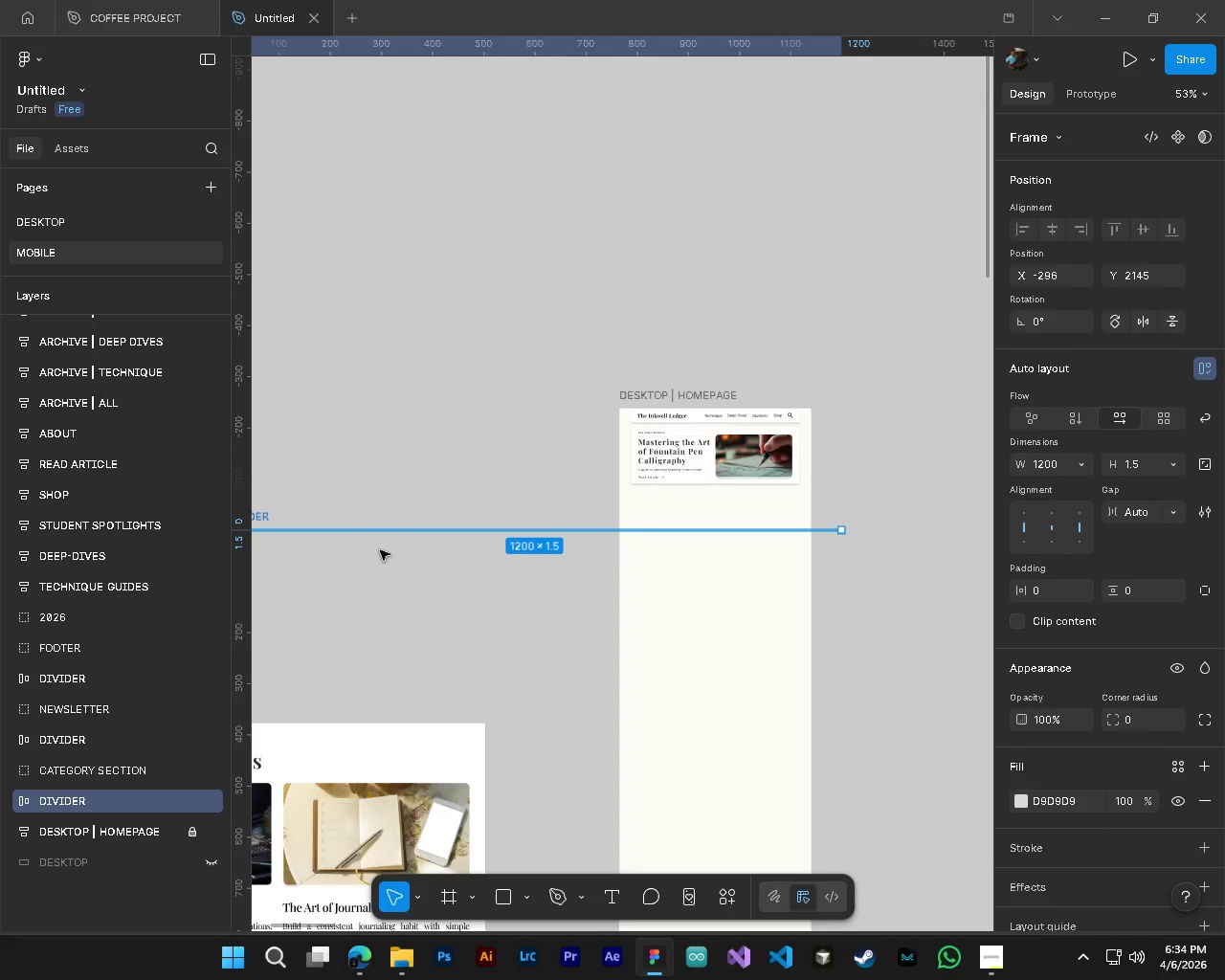 
scroll: coordinate [903, 520], scroll_direction: up, amount: 6.0
 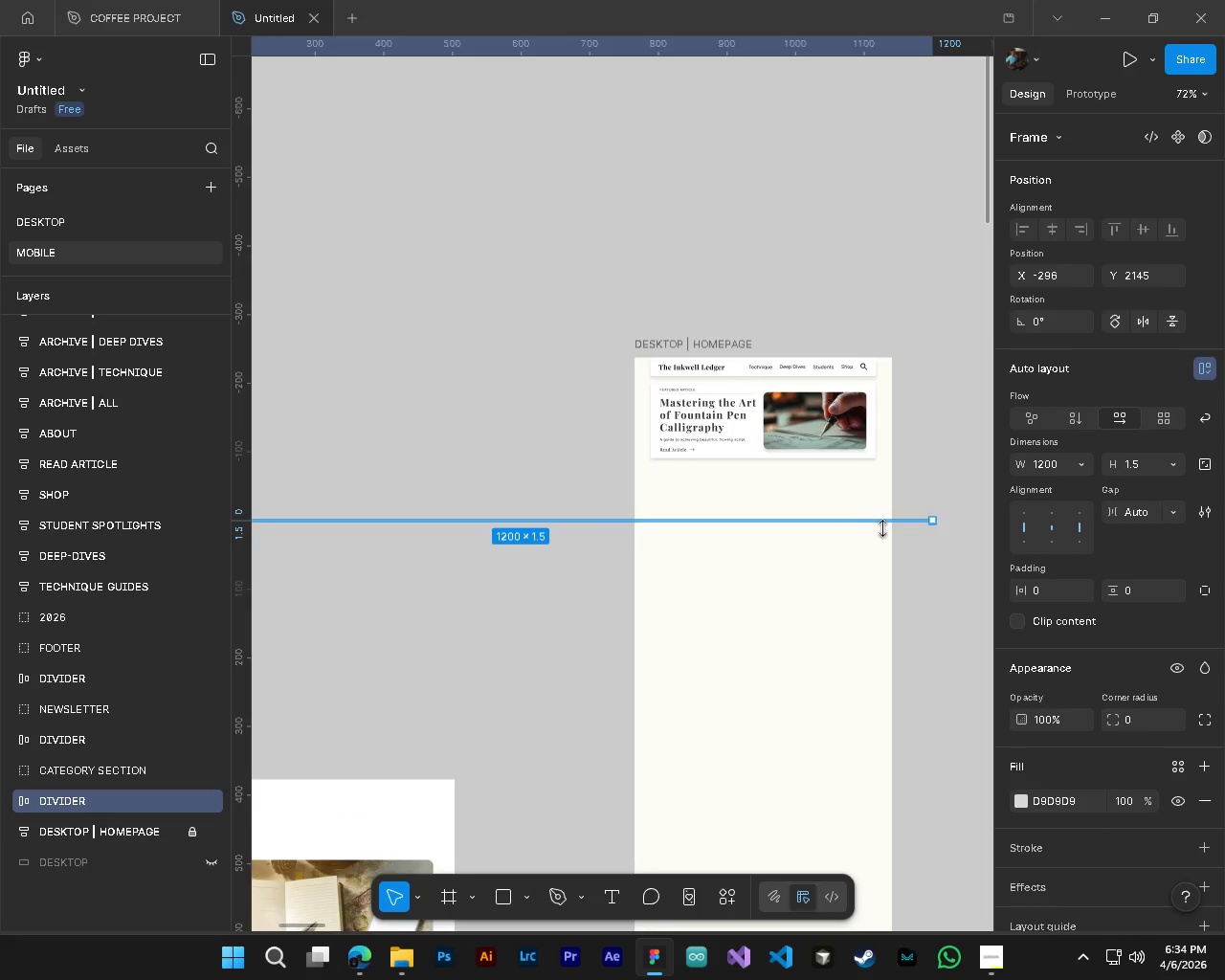 
key(Alt+Control+AltLeft)
 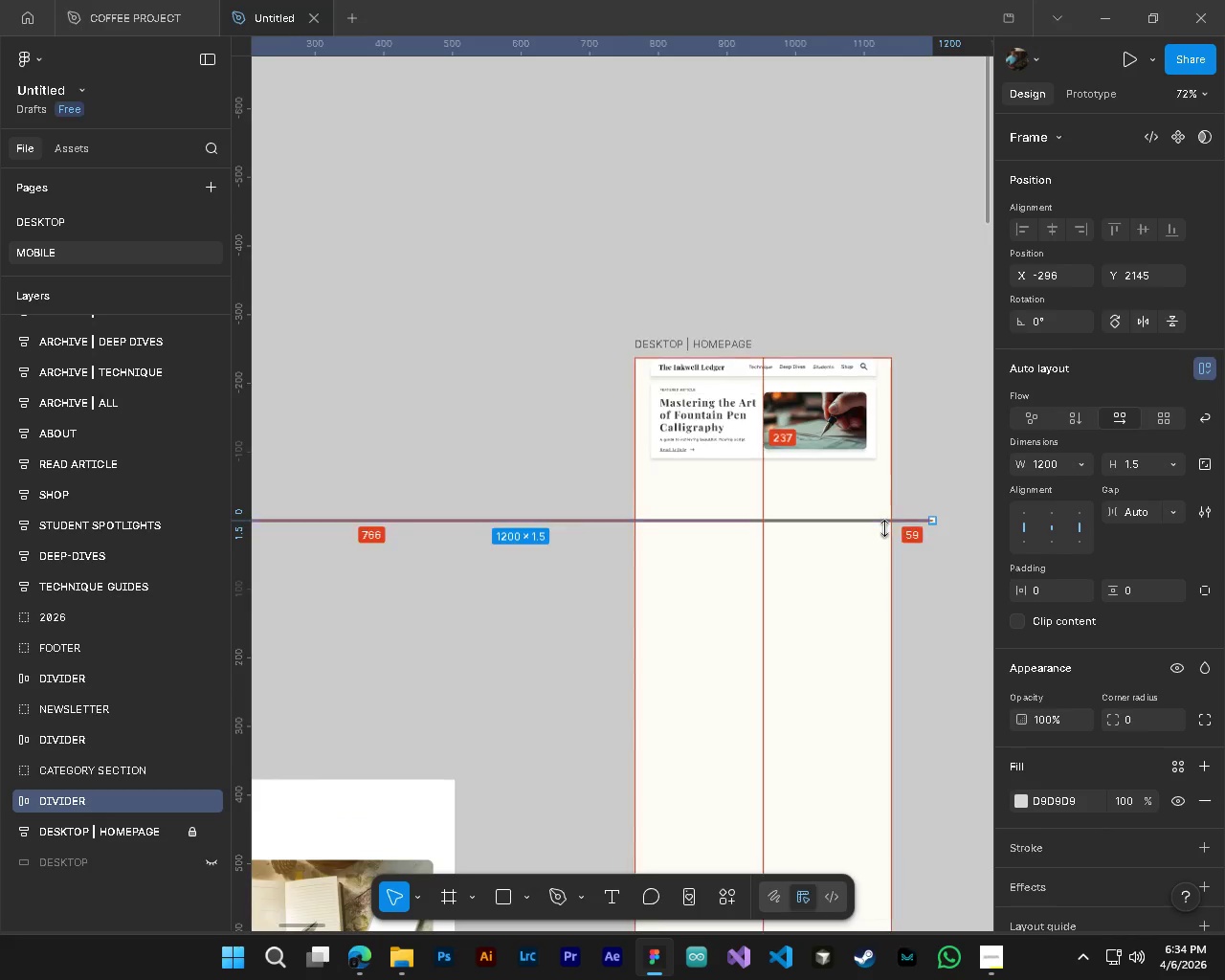 
key(Control+ControlLeft)
 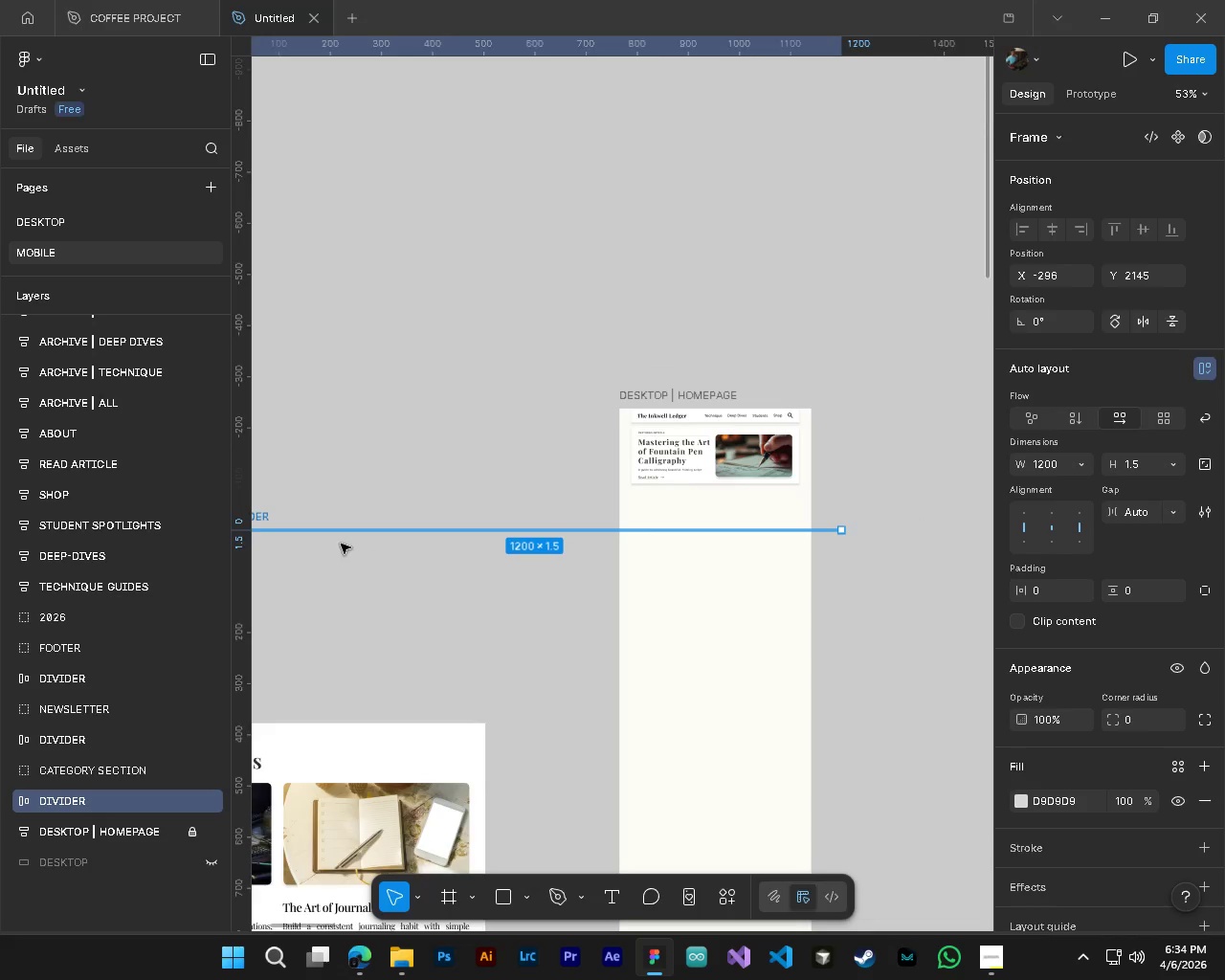 
key(Alt+AltLeft)
 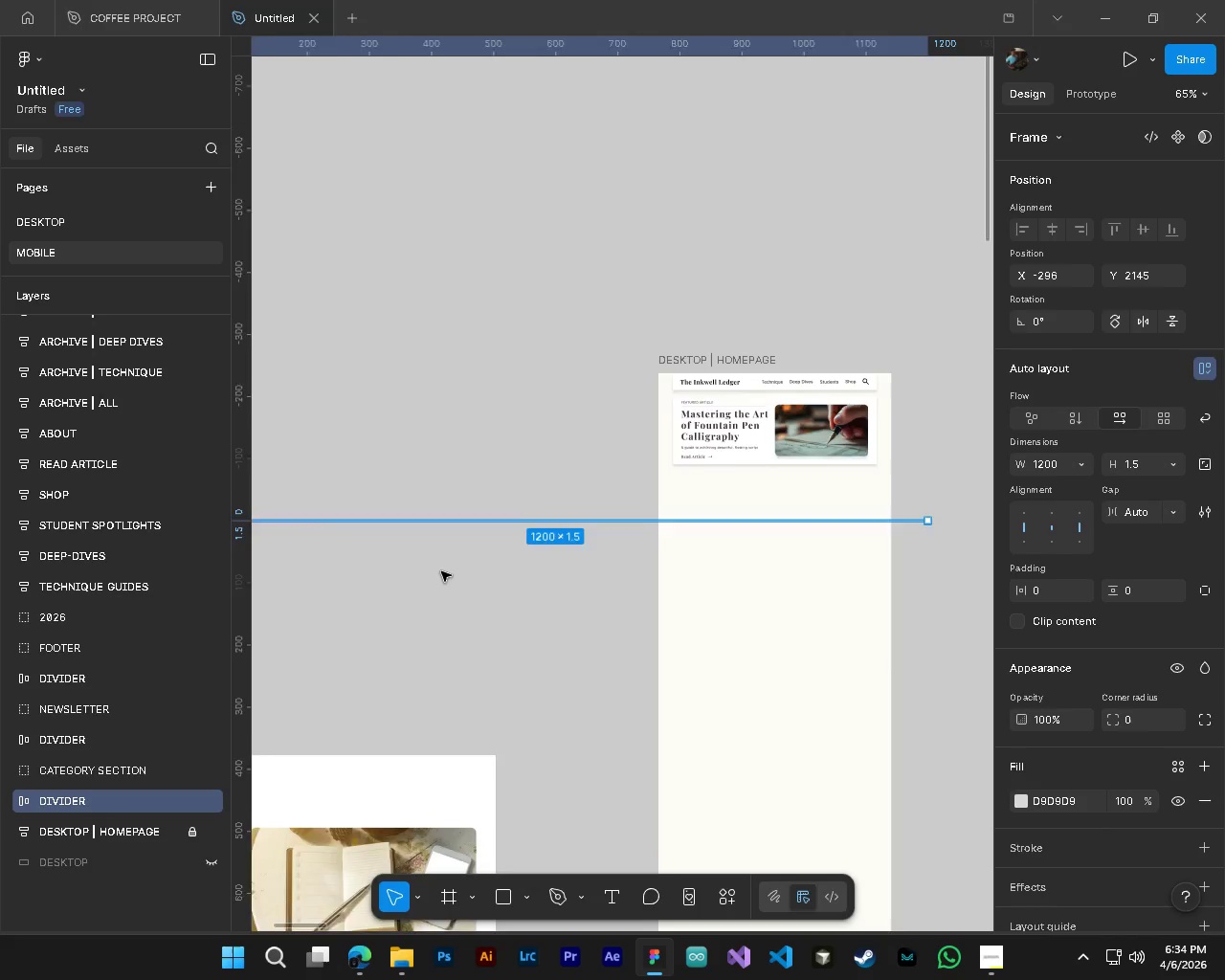 
key(Alt+Control+AltLeft)
 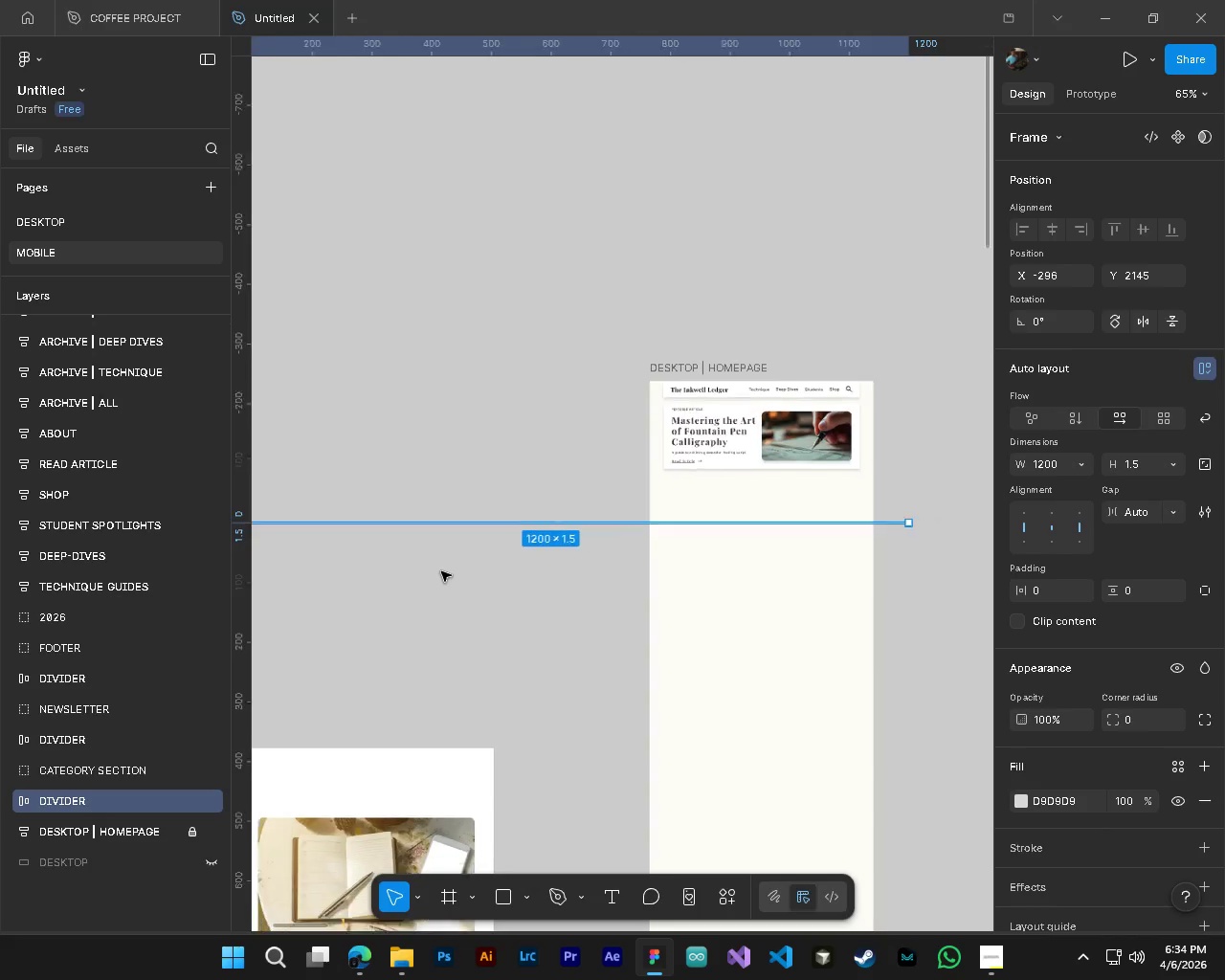 
scroll: coordinate [884, 528], scroll_direction: down, amount: 1.0
 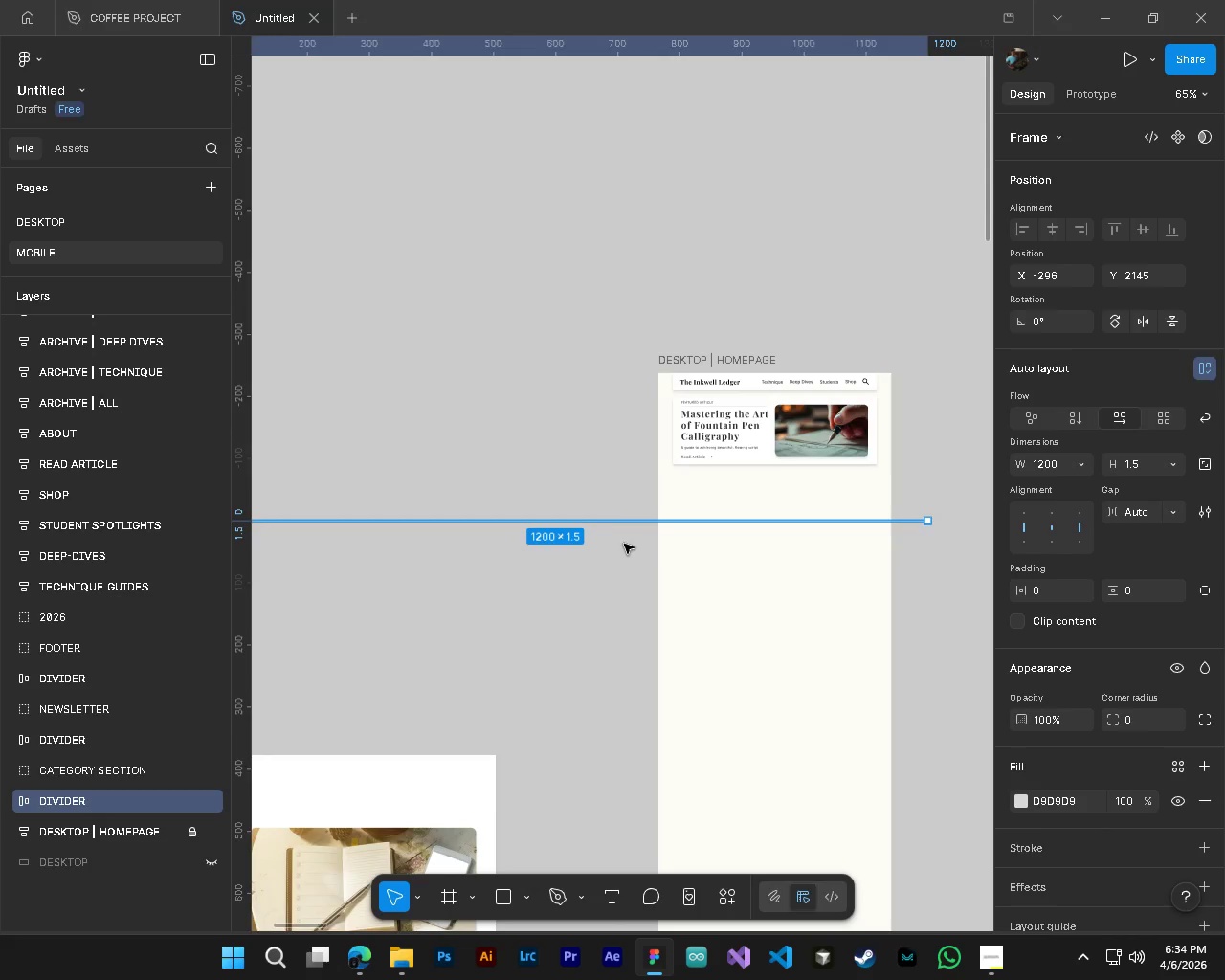 
key(Control+ControlLeft)
 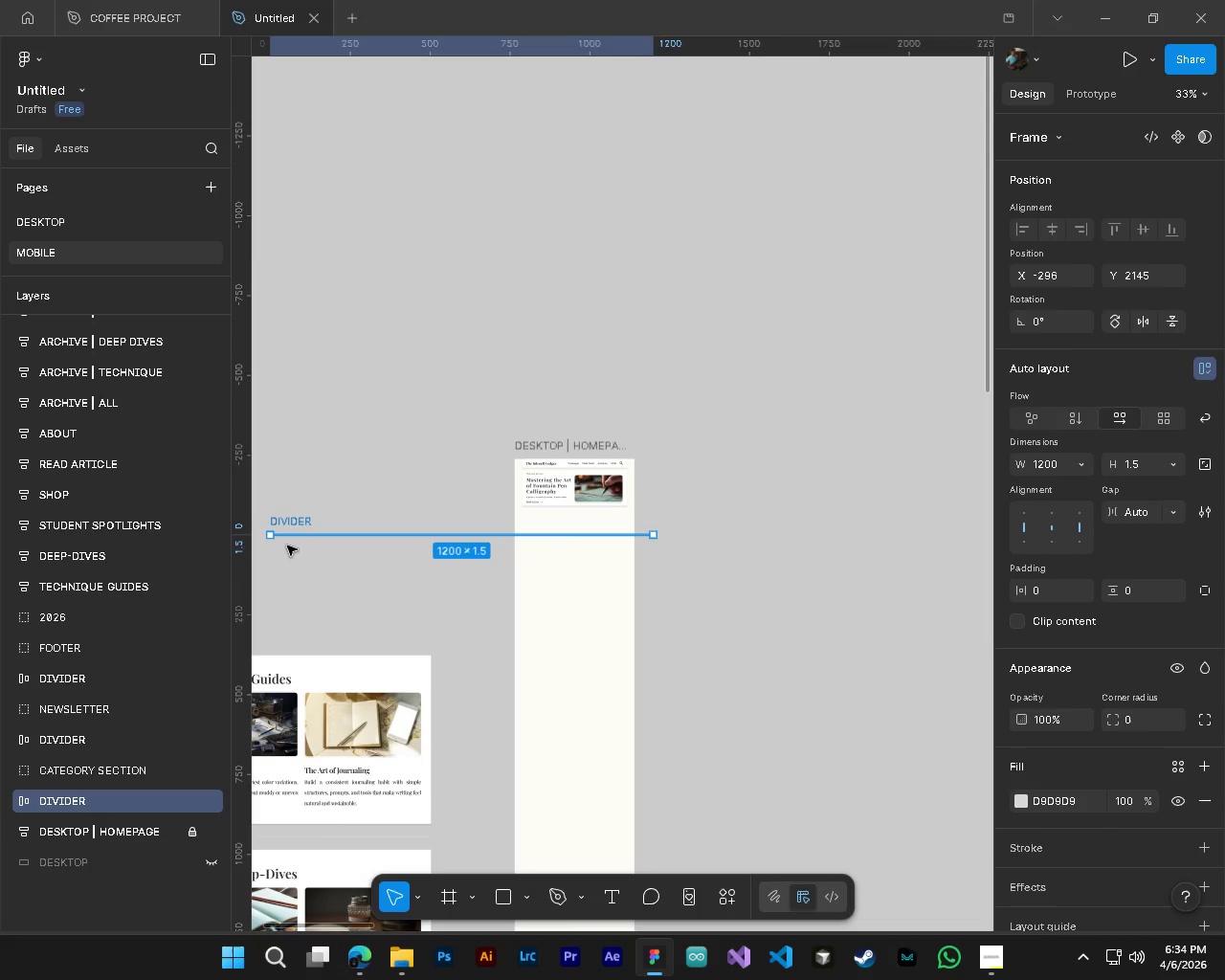 
key(Alt+Control+AltLeft)
 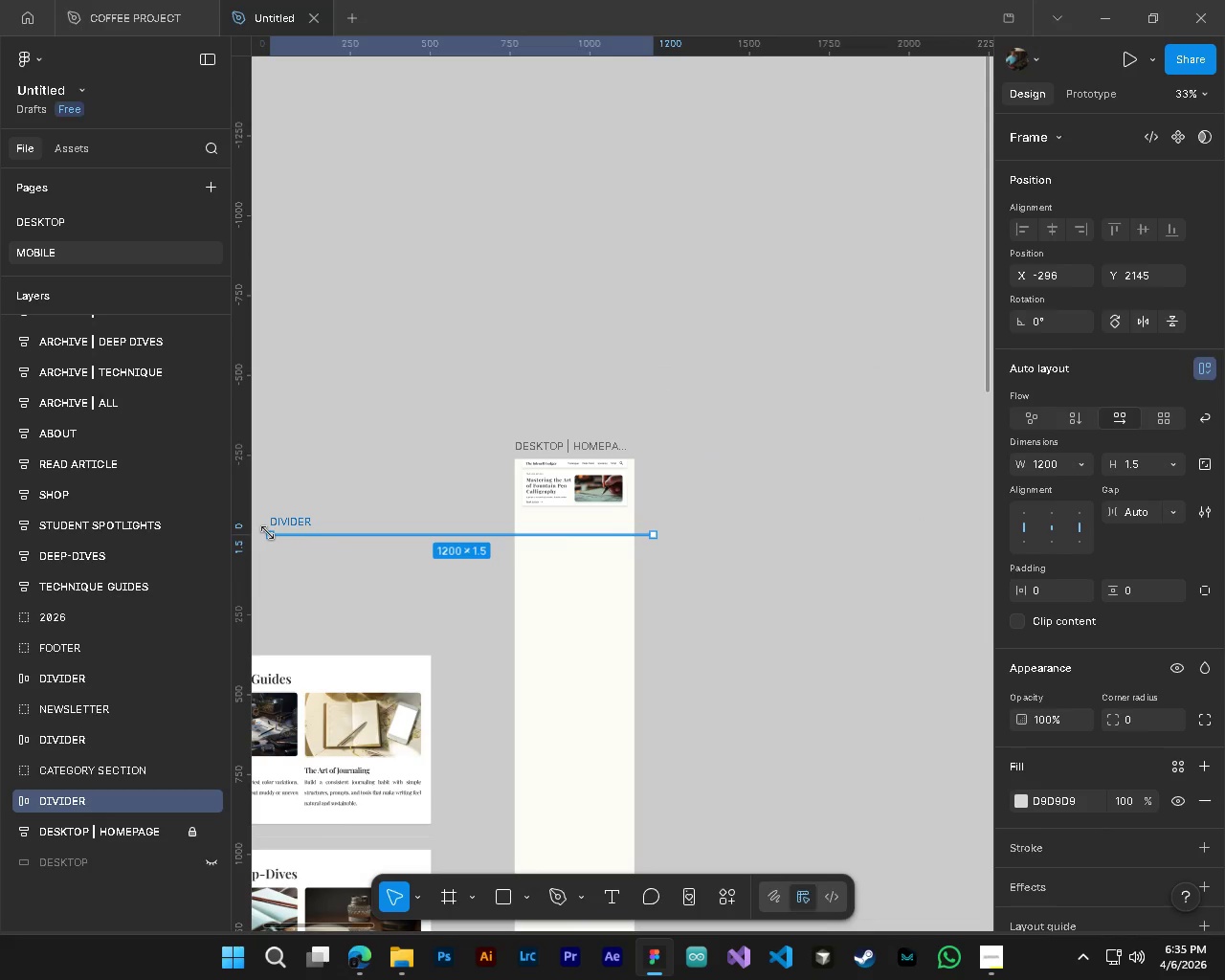 
scroll: coordinate [341, 544], scroll_direction: down, amount: 9.0
 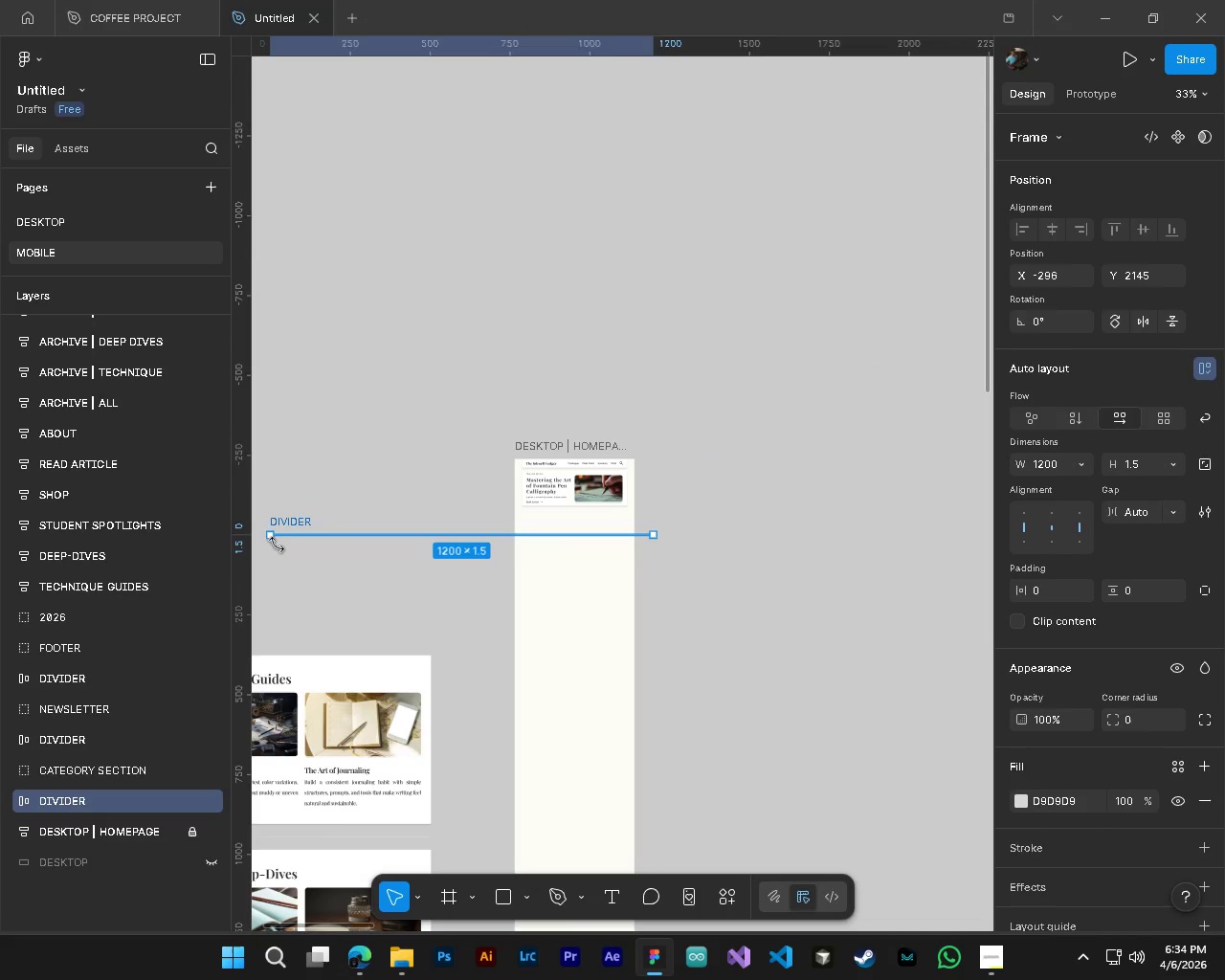 
hold_key(key=ShiftLeft, duration=0.36)
scroll: coordinate [268, 534], scroll_direction: up, amount: 2.0
 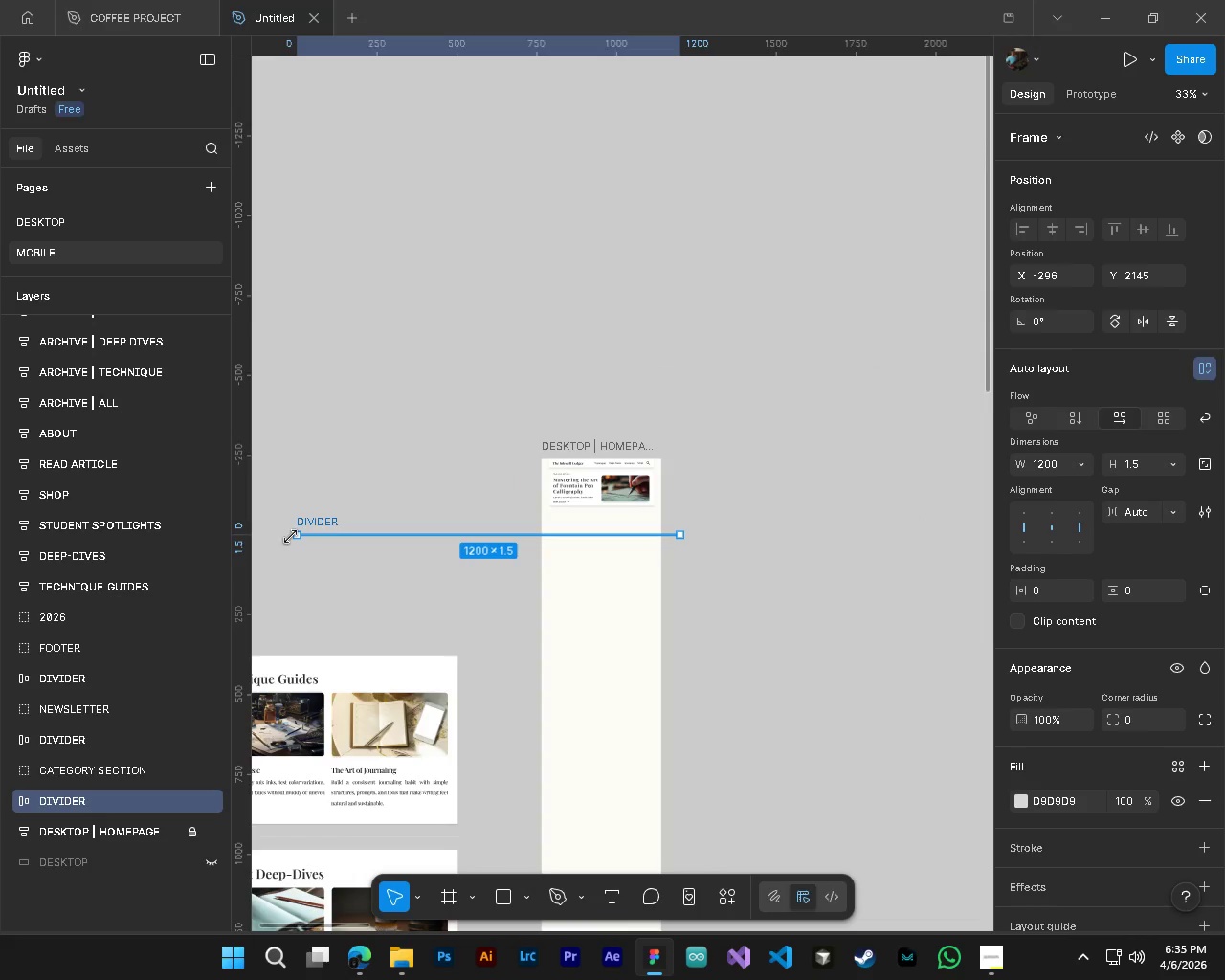 
left_click_drag(start_coordinate=[291, 535], to_coordinate=[587, 534])
 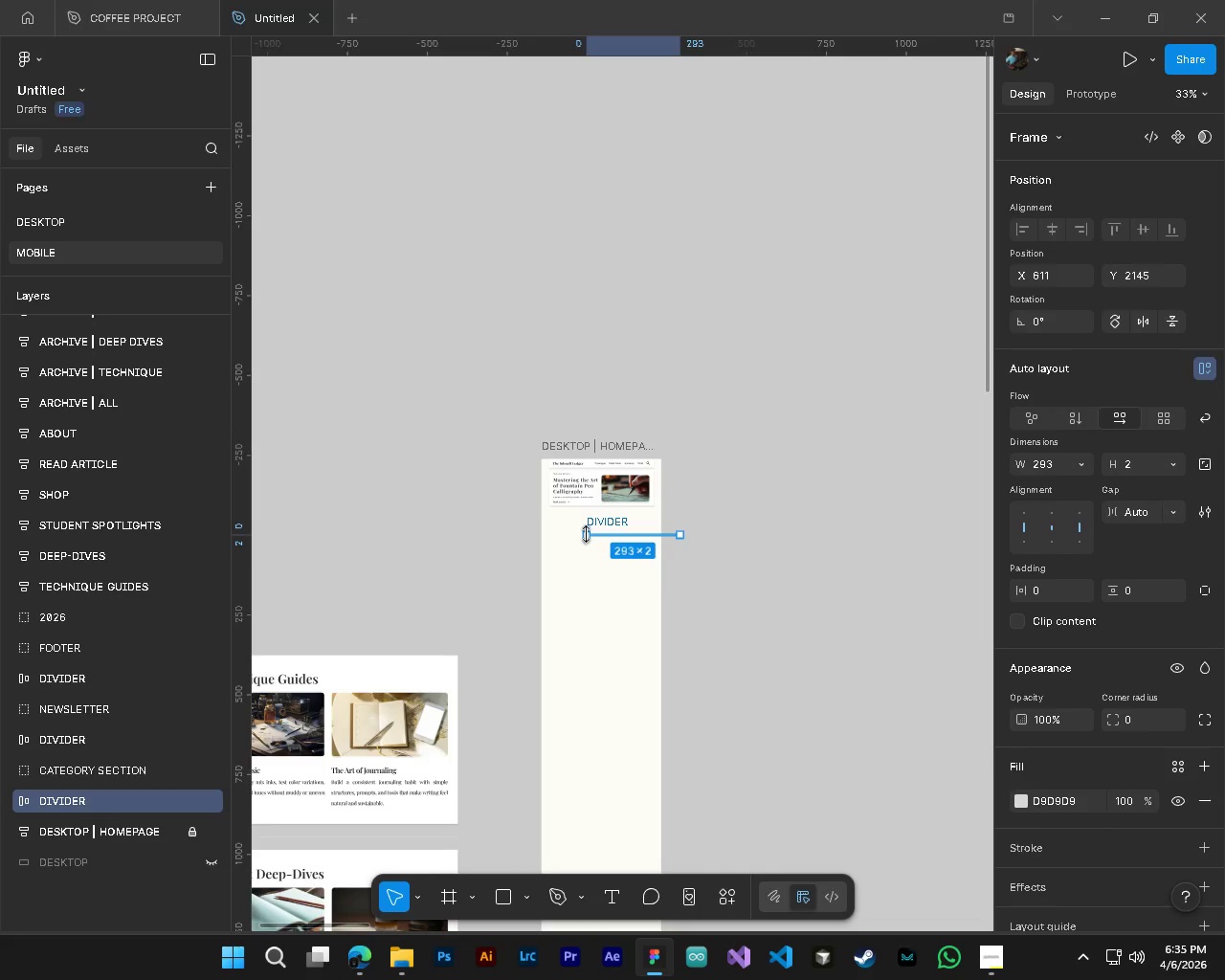 
hold_key(key=ControlLeft, duration=0.77)
hold_key(key=AltLeft, duration=0.73)
scroll: coordinate [592, 534], scroll_direction: up, amount: 10.0
 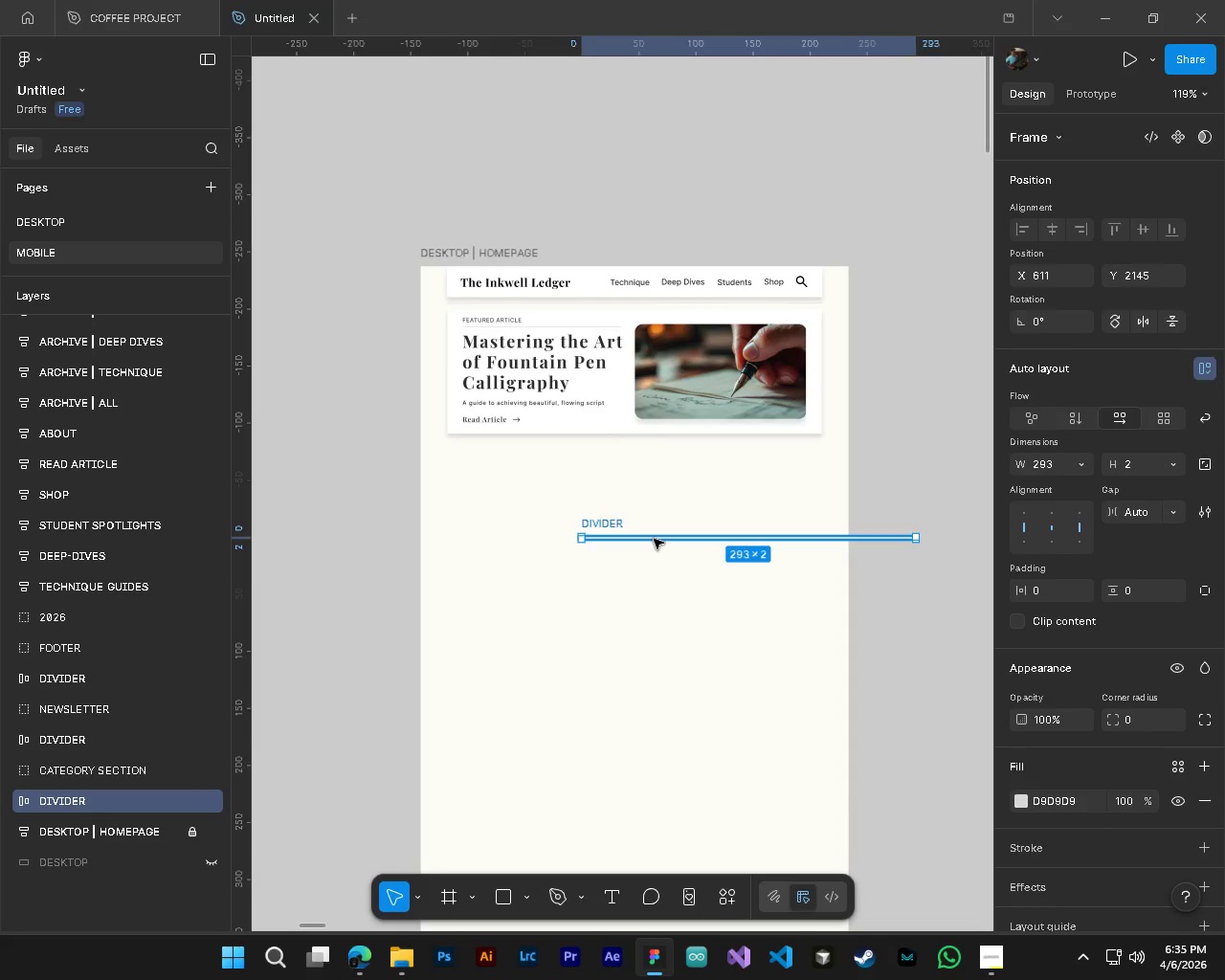 
left_click_drag(start_coordinate=[654, 539], to_coordinate=[520, 459])
 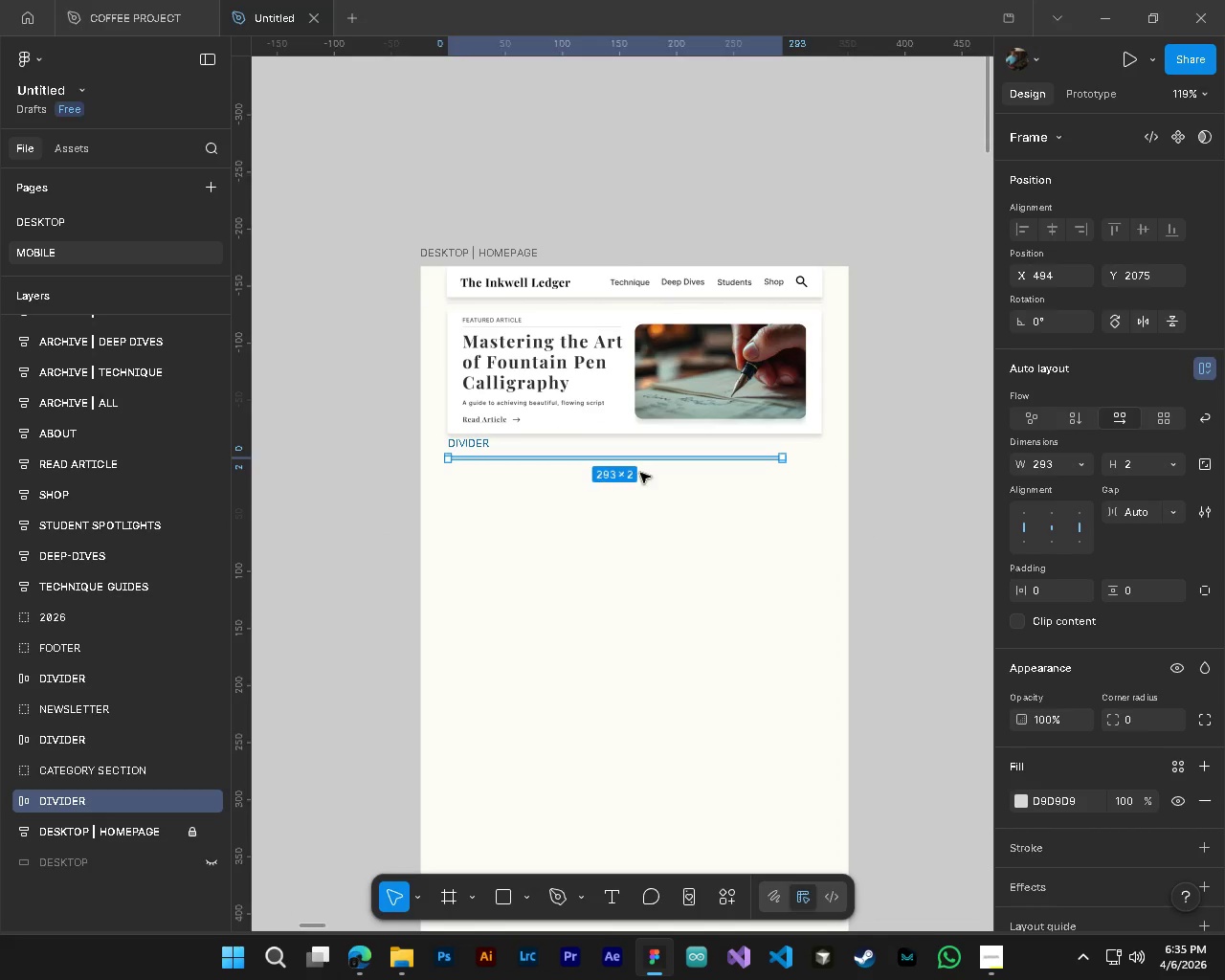 
hold_key(key=AltLeft, duration=0.33)
 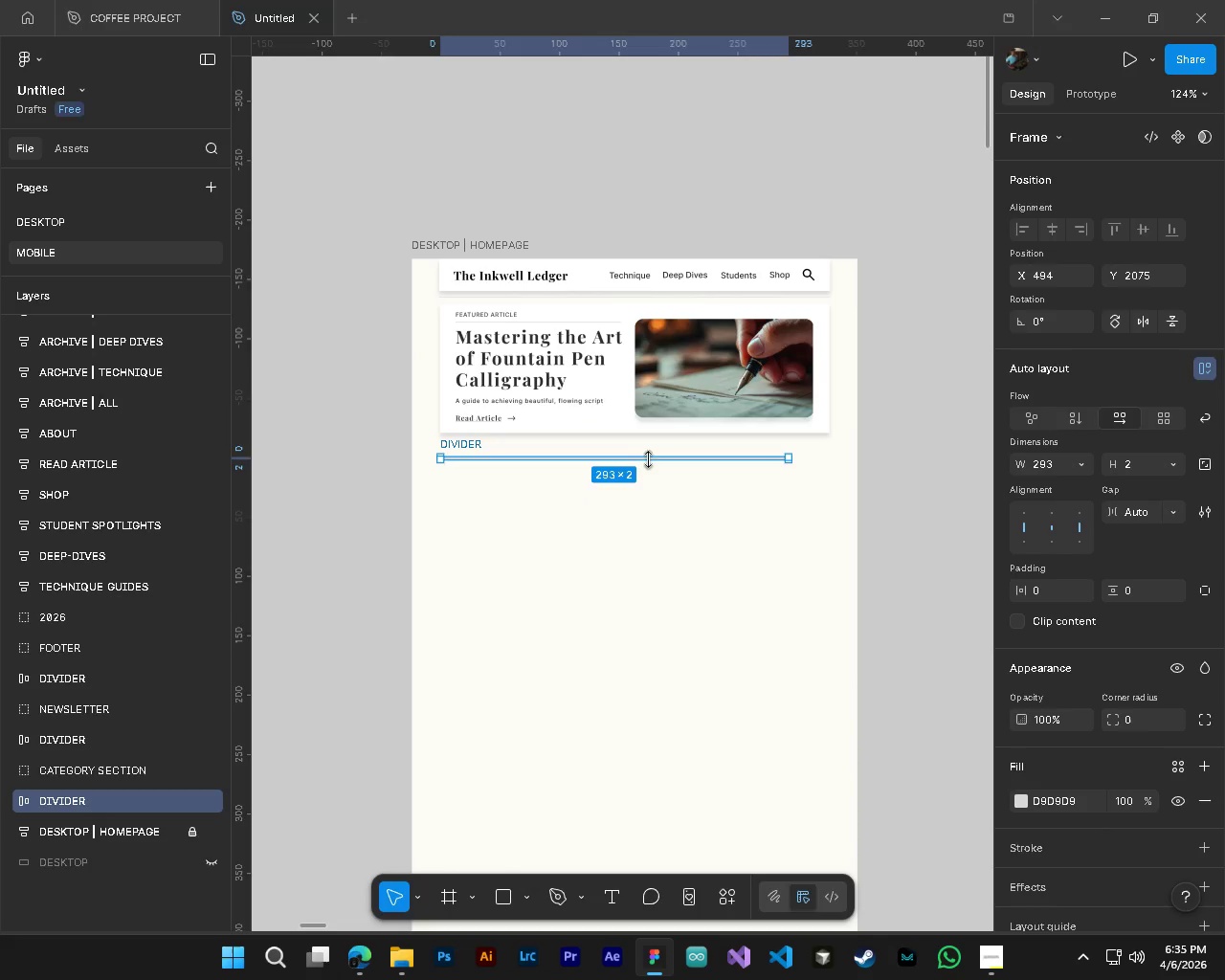 
key(Alt+Control+ControlLeft)
 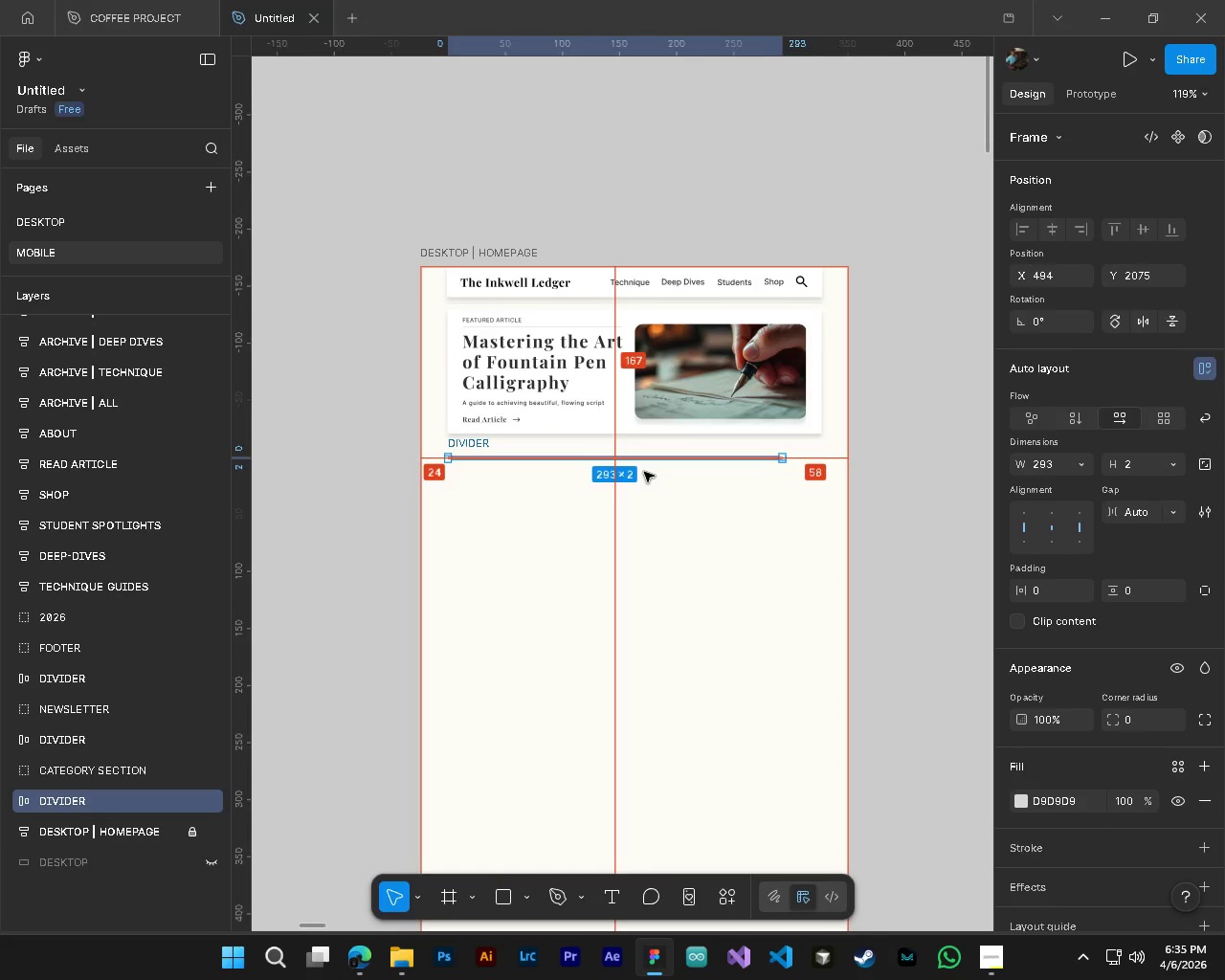 
scroll: coordinate [644, 472], scroll_direction: up, amount: 1.0
 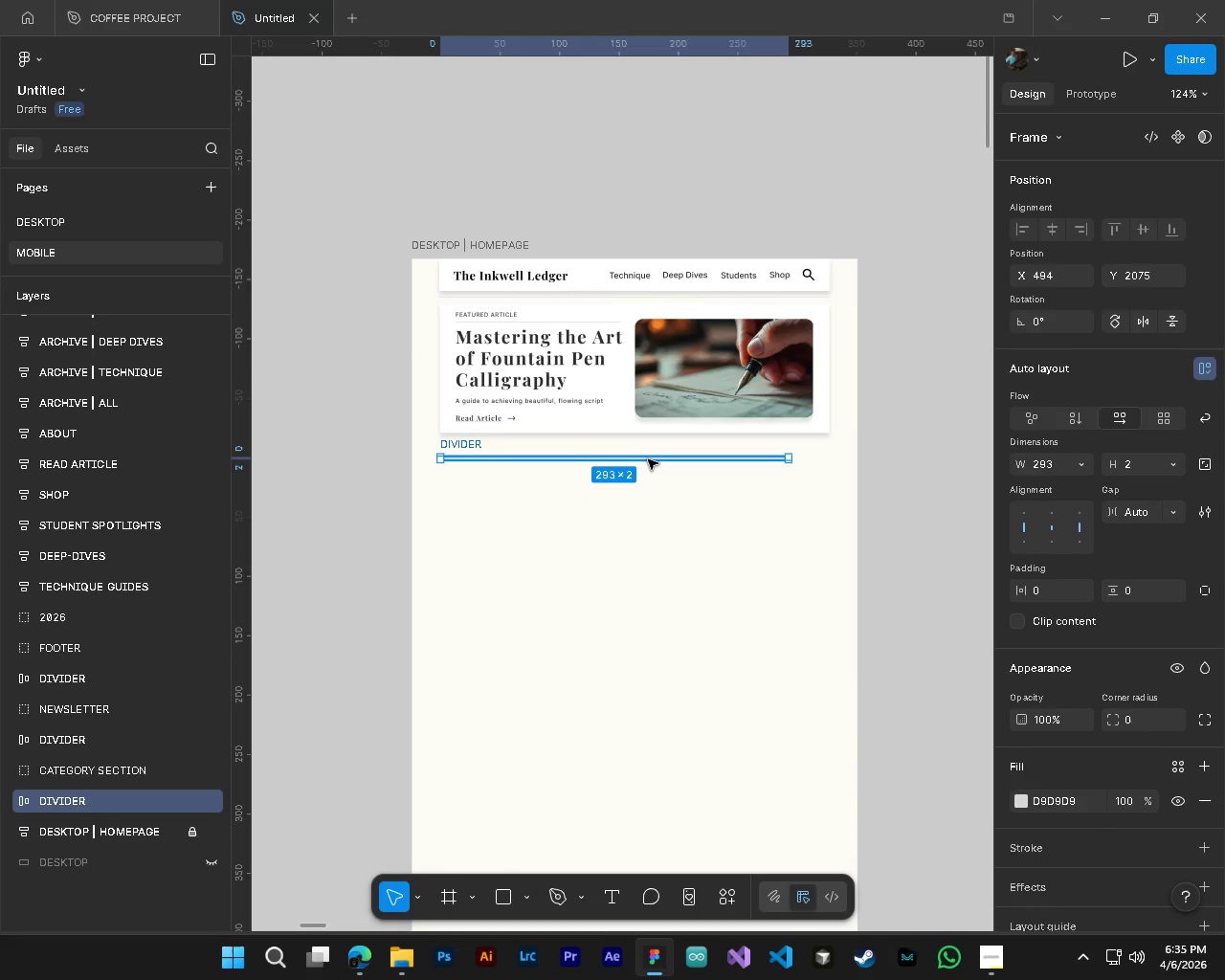 
left_click_drag(start_coordinate=[648, 459], to_coordinate=[659, 452])
 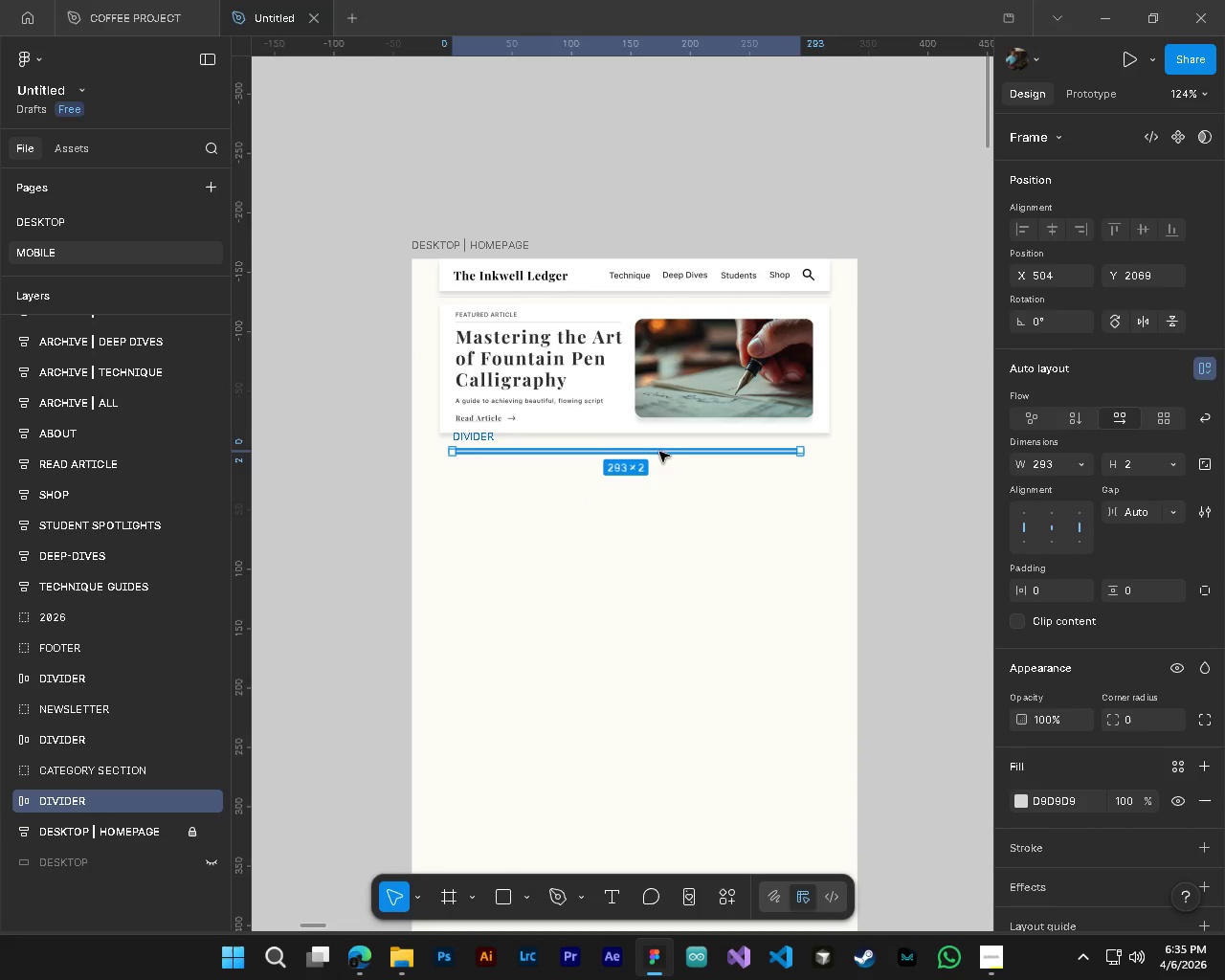 
hold_key(key=ControlLeft, duration=0.44)
hold_key(key=AltLeft, duration=0.36)
scroll: coordinate [659, 451], scroll_direction: up, amount: 4.0
 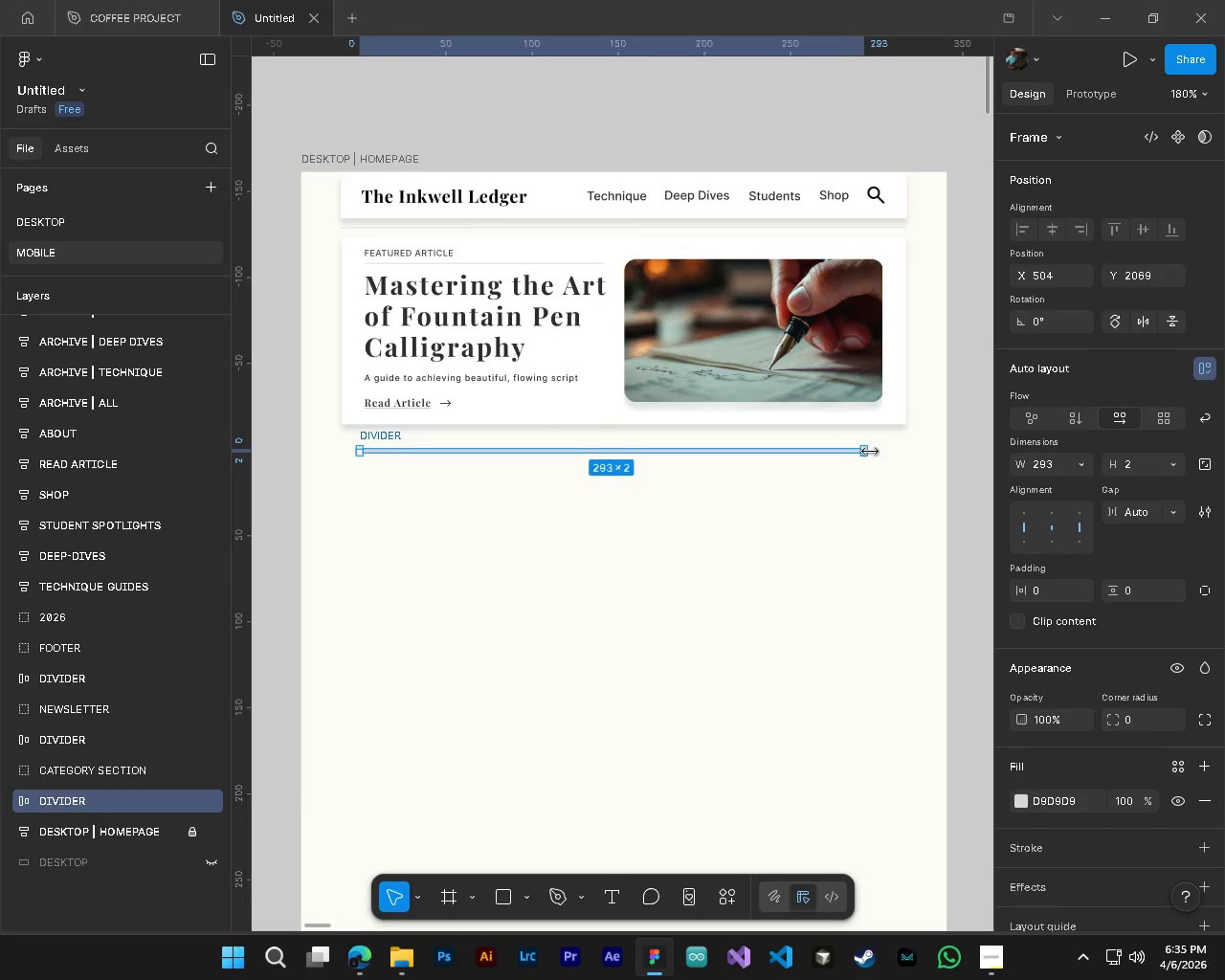 
left_click_drag(start_coordinate=[870, 452], to_coordinate=[907, 451])
 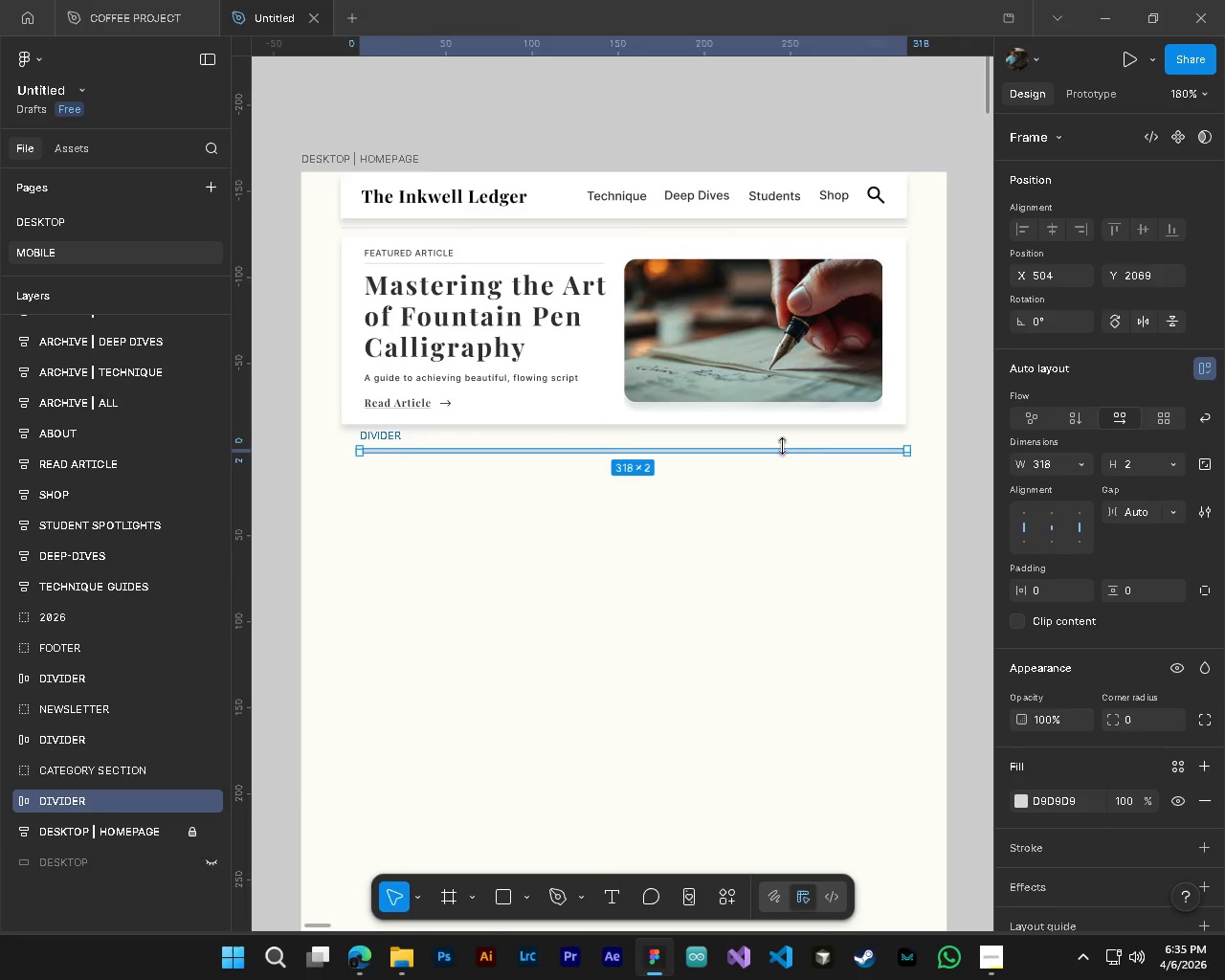 
hold_key(key=ControlLeft, duration=0.81)
 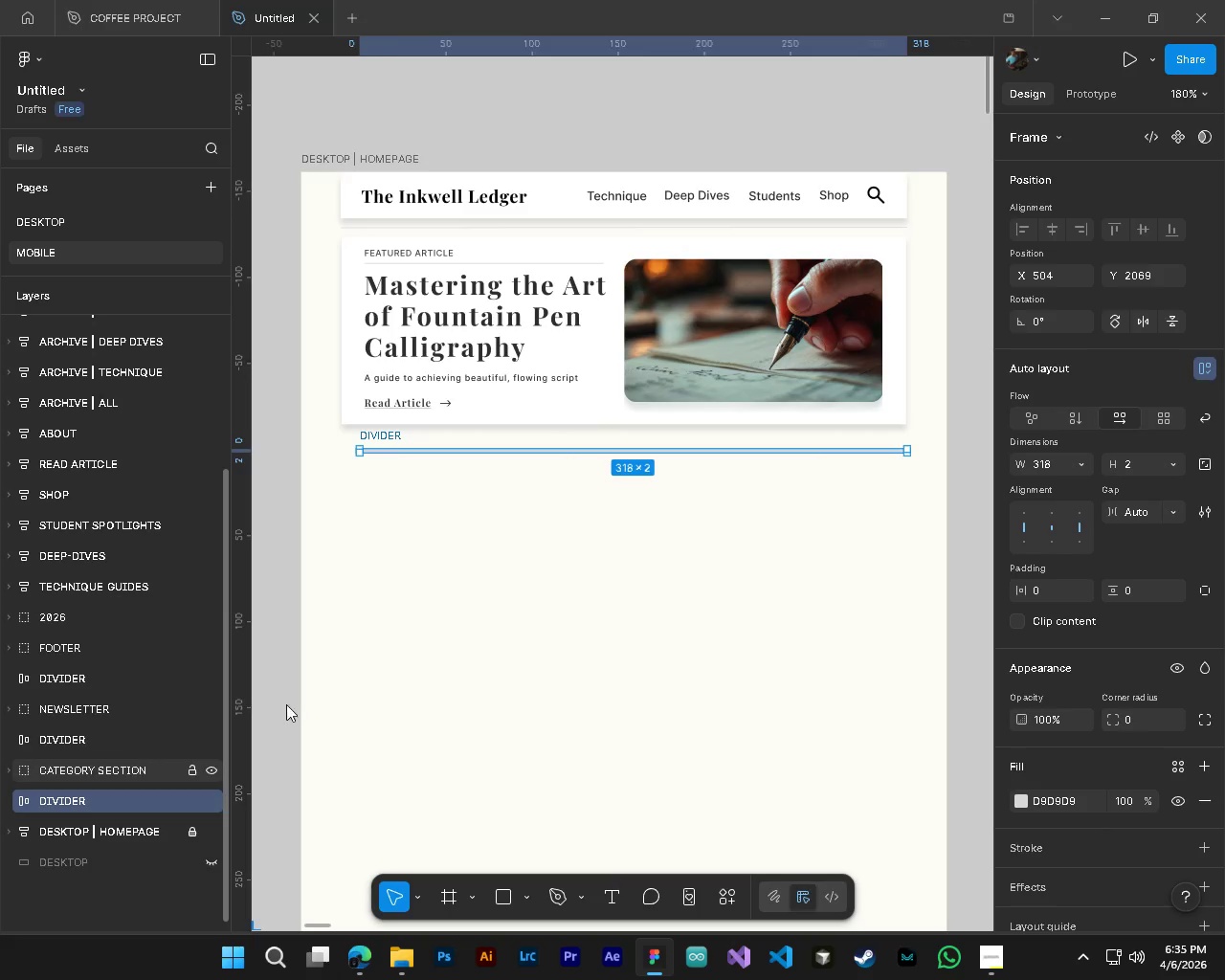 
hold_key(key=AltLeft, duration=0.73)
 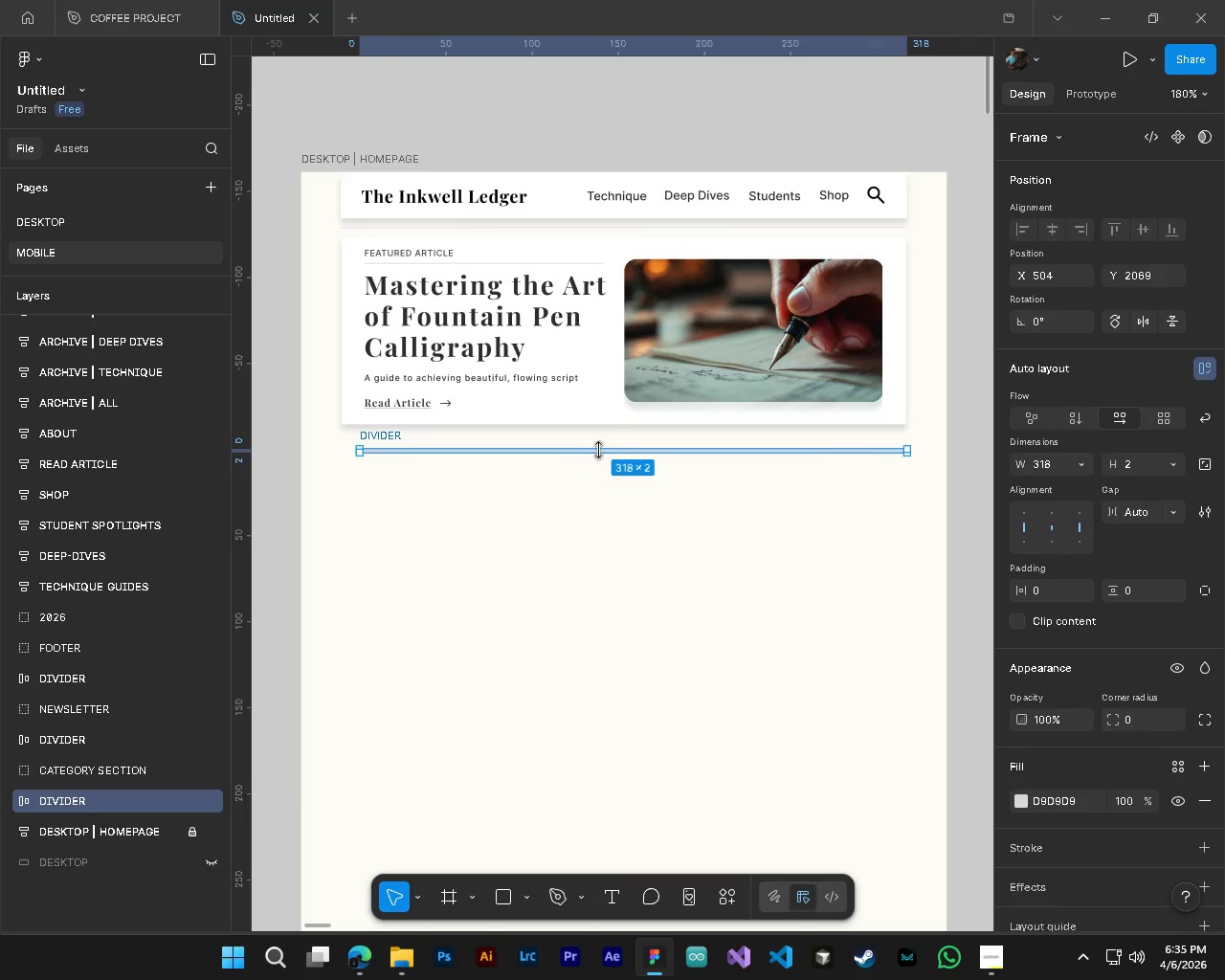 
hold_key(key=ControlLeft, duration=1.8)
 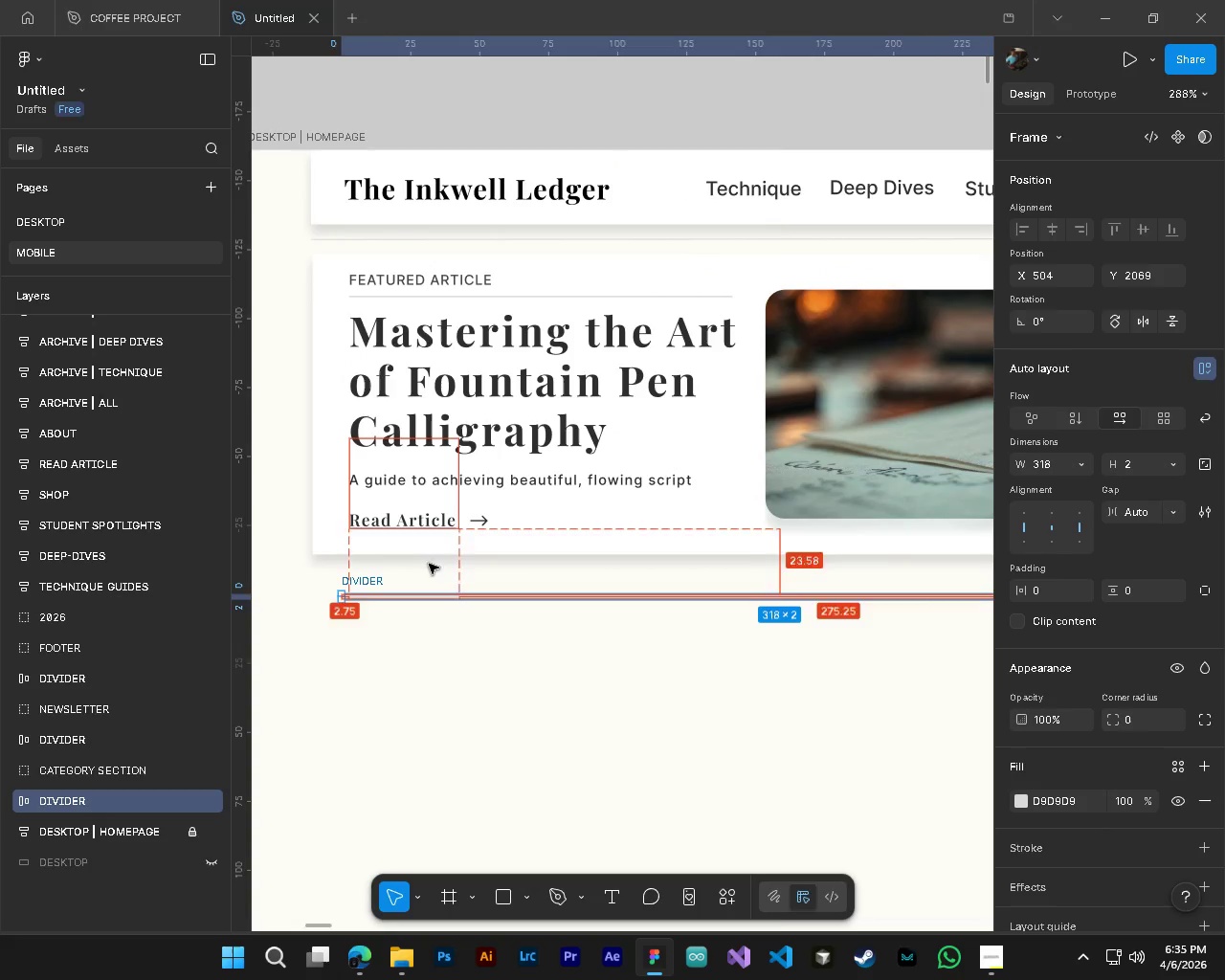 
hold_key(key=AltLeft, duration=1.51)
 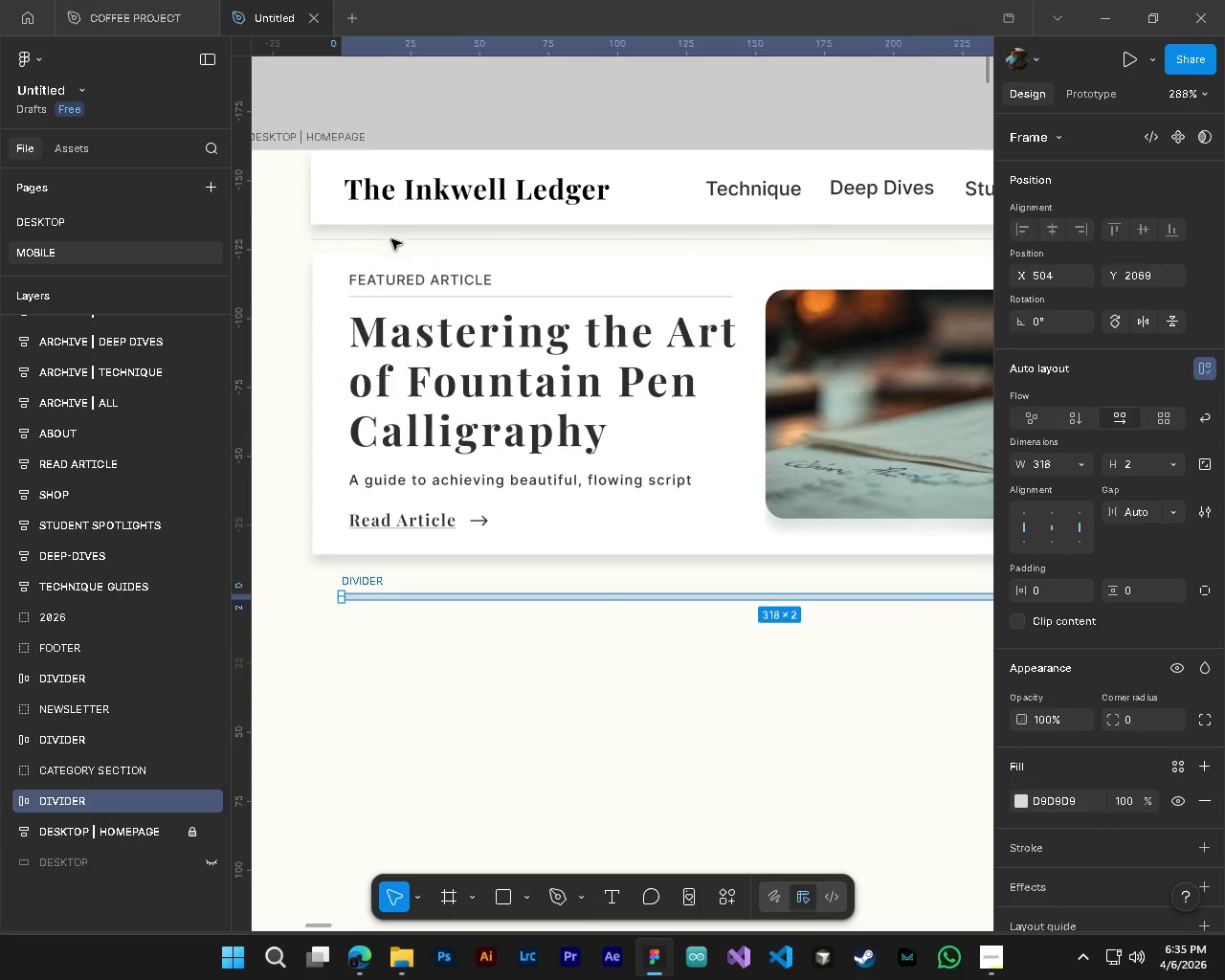 
key(Alt+Control+AltLeft)
 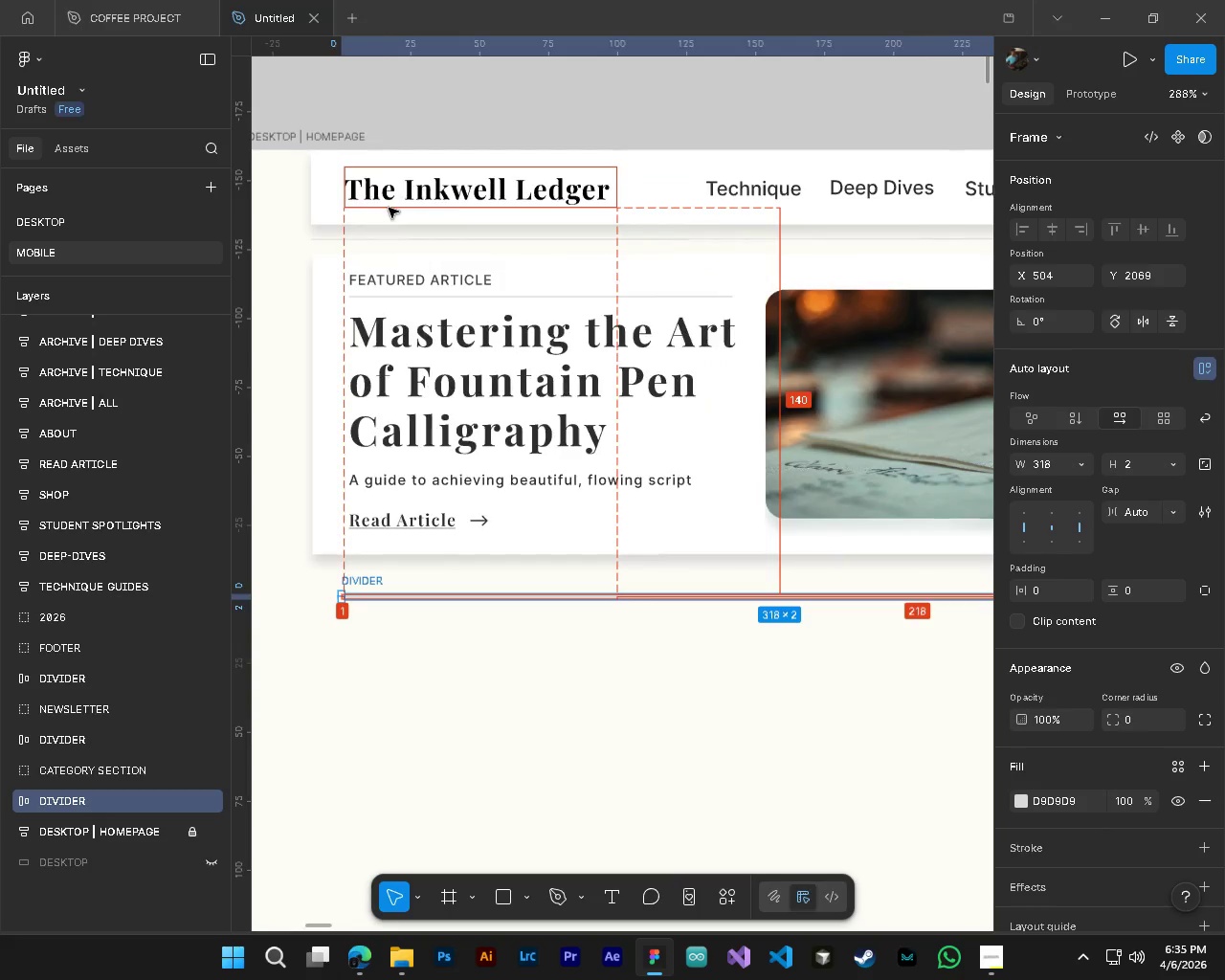 
key(Alt+Control+AltLeft)
 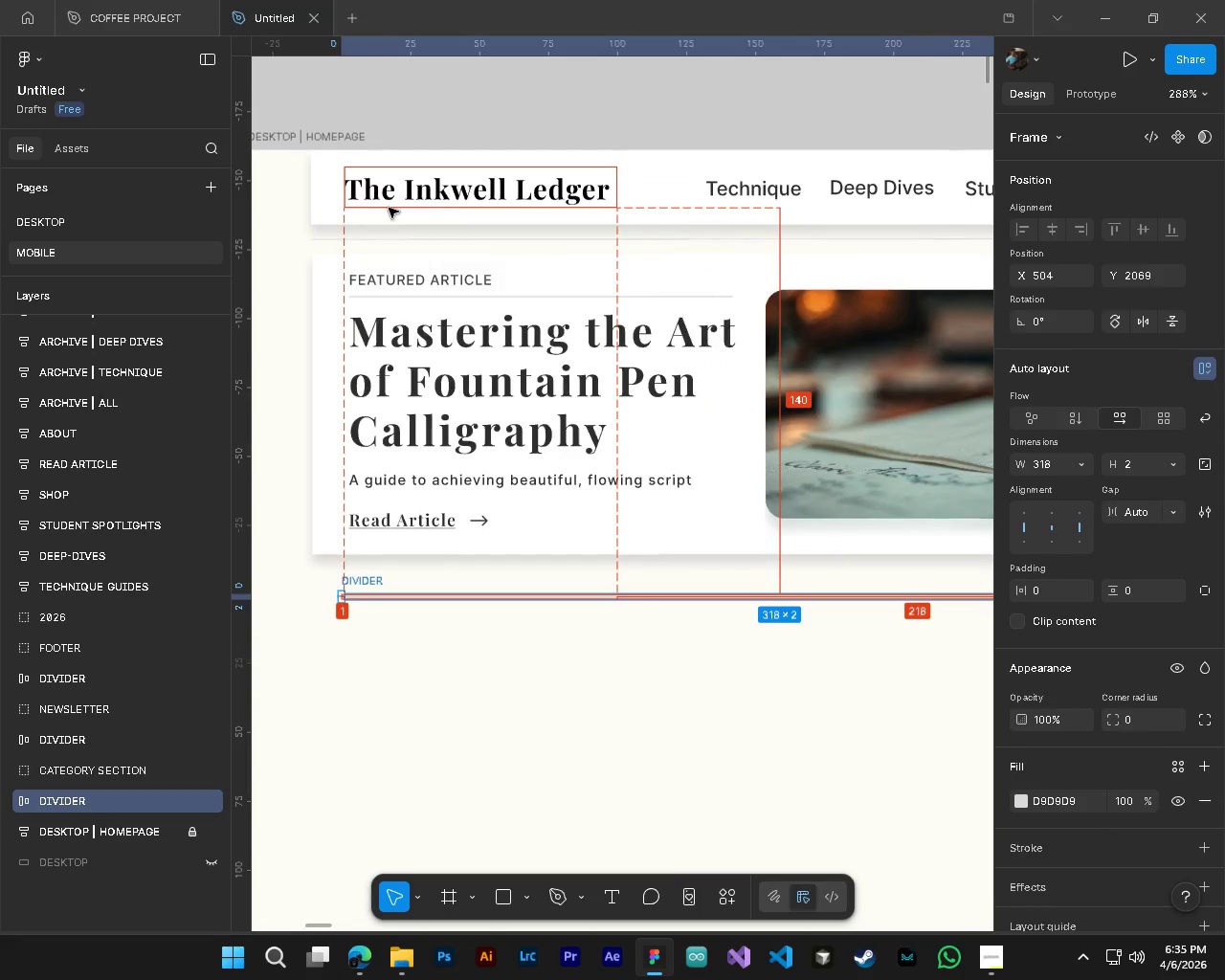 
key(Alt+Control+AltLeft)
 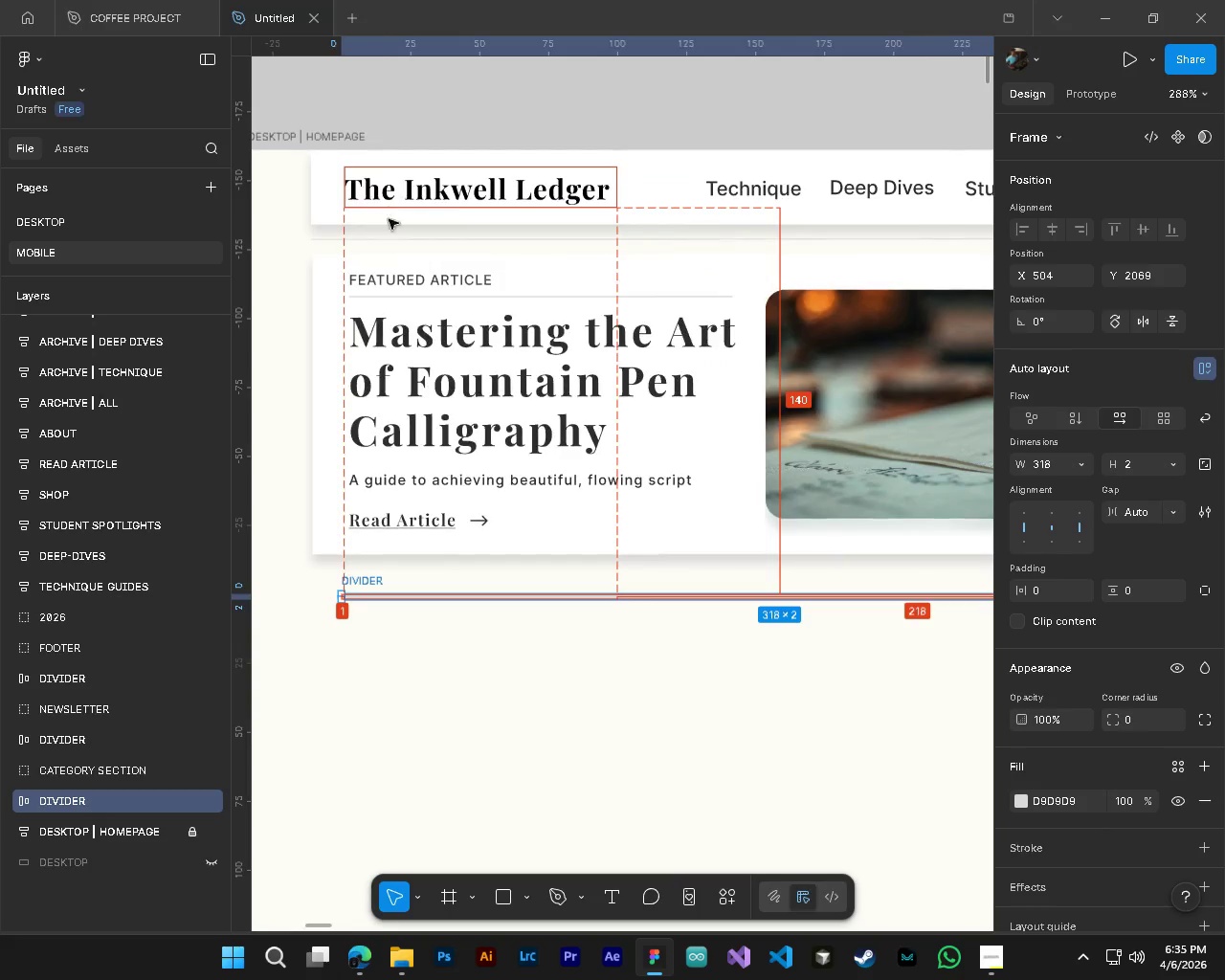 
key(Alt+Control+AltLeft)
 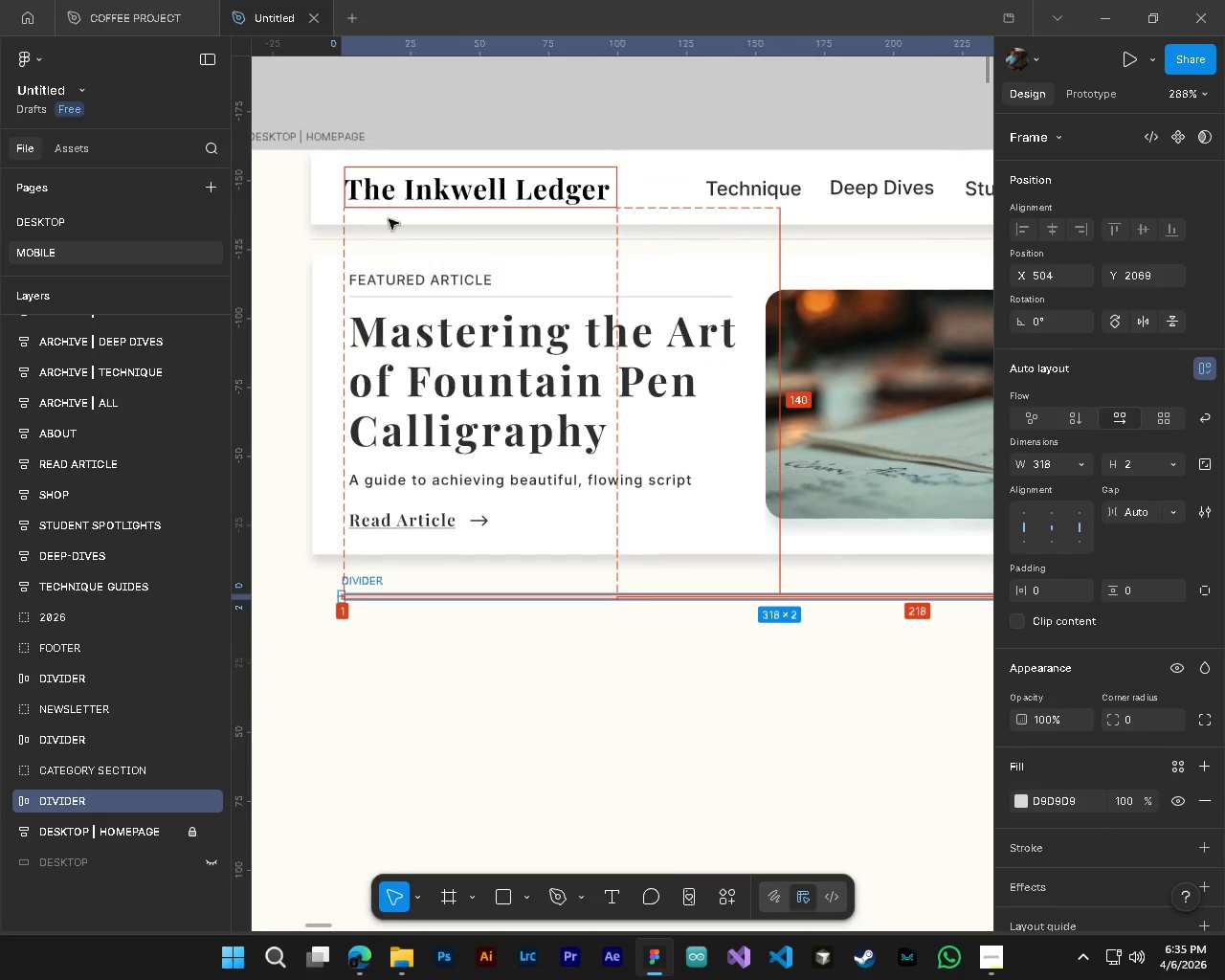 
key(Alt+Control+AltLeft)
 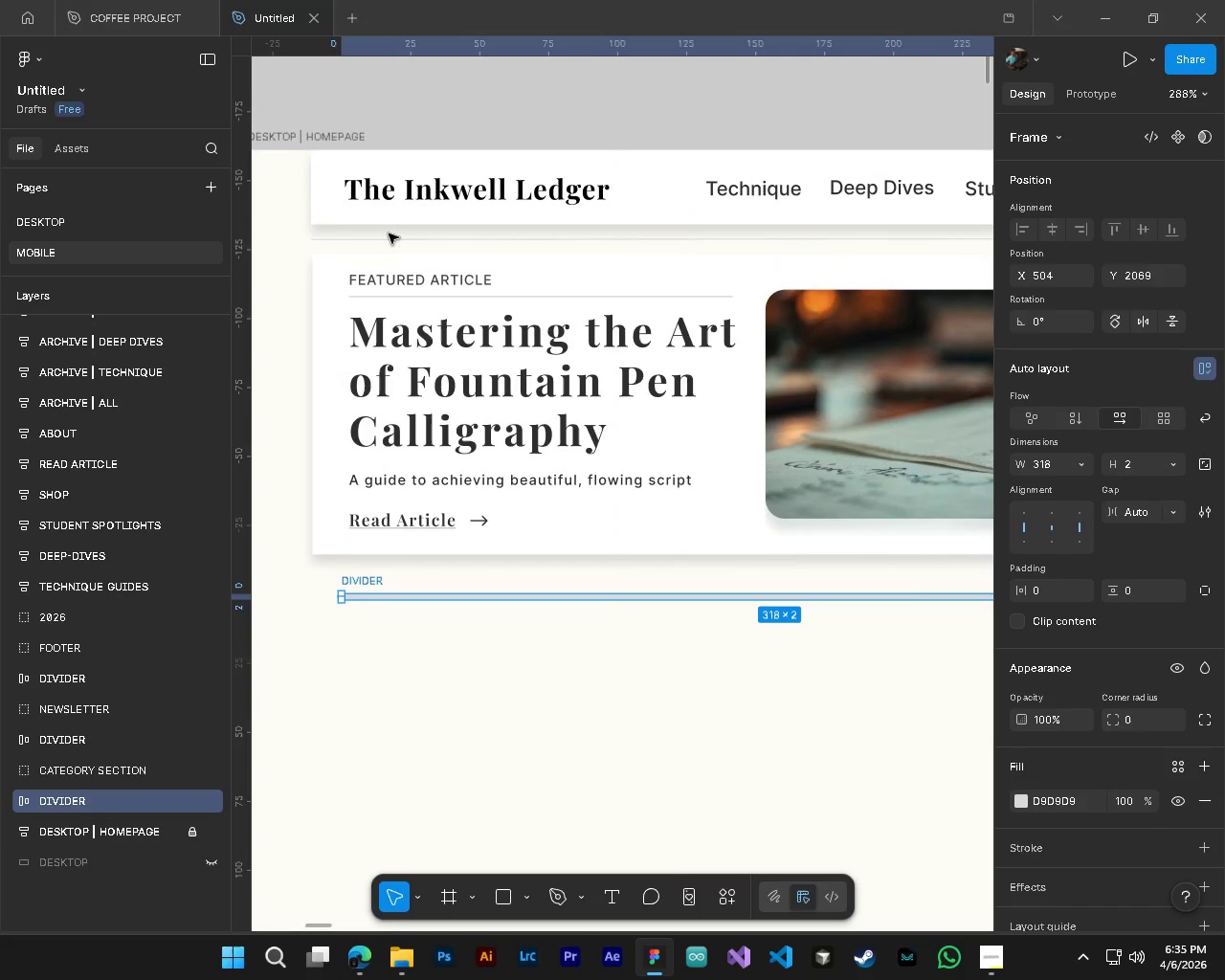 
key(Alt+Control+AltLeft)
 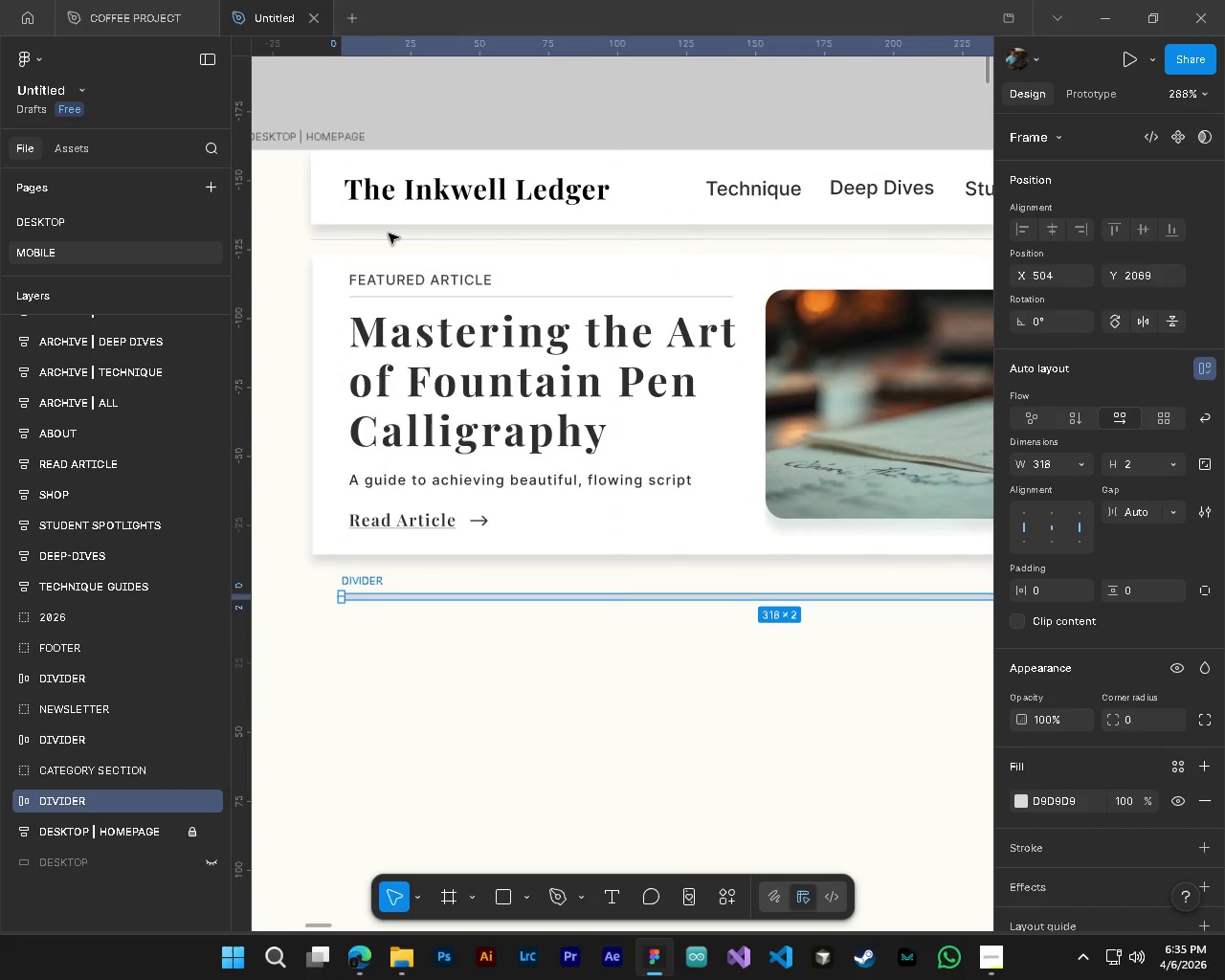 
key(Alt+Control+AltLeft)
 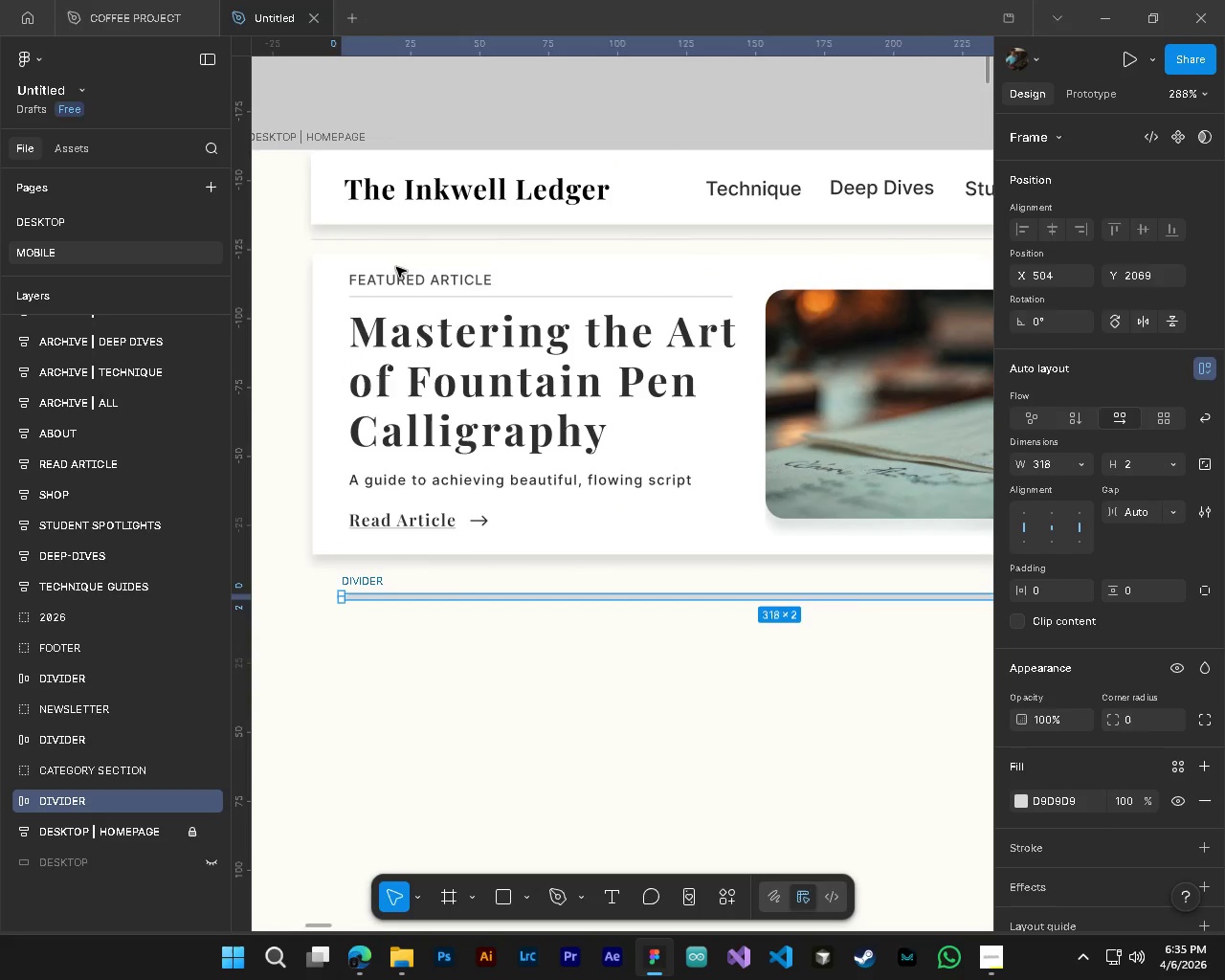 
scroll: coordinate [389, 208], scroll_direction: up, amount: 4.0
 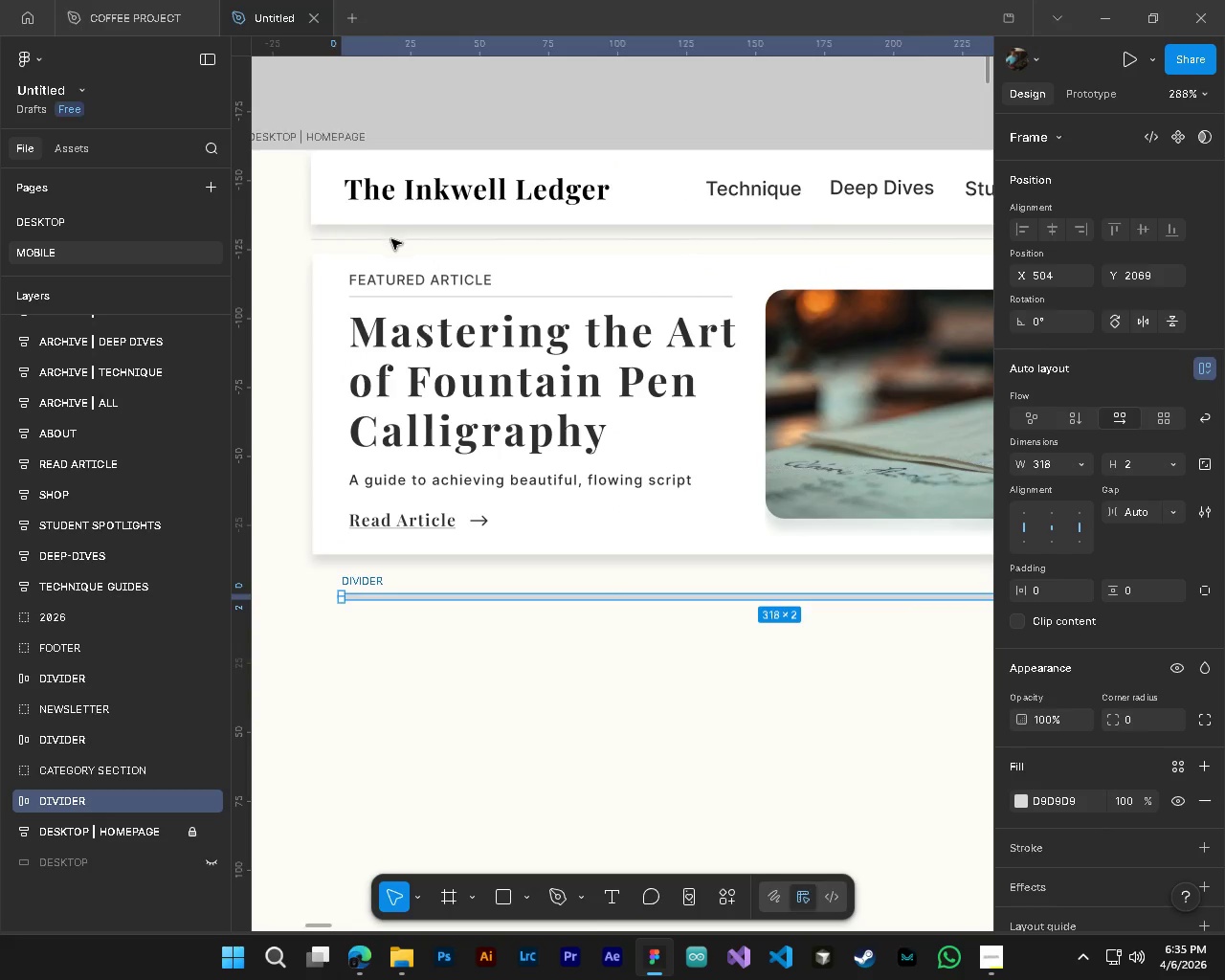 
hold_key(key=ControlLeft, duration=0.52)
 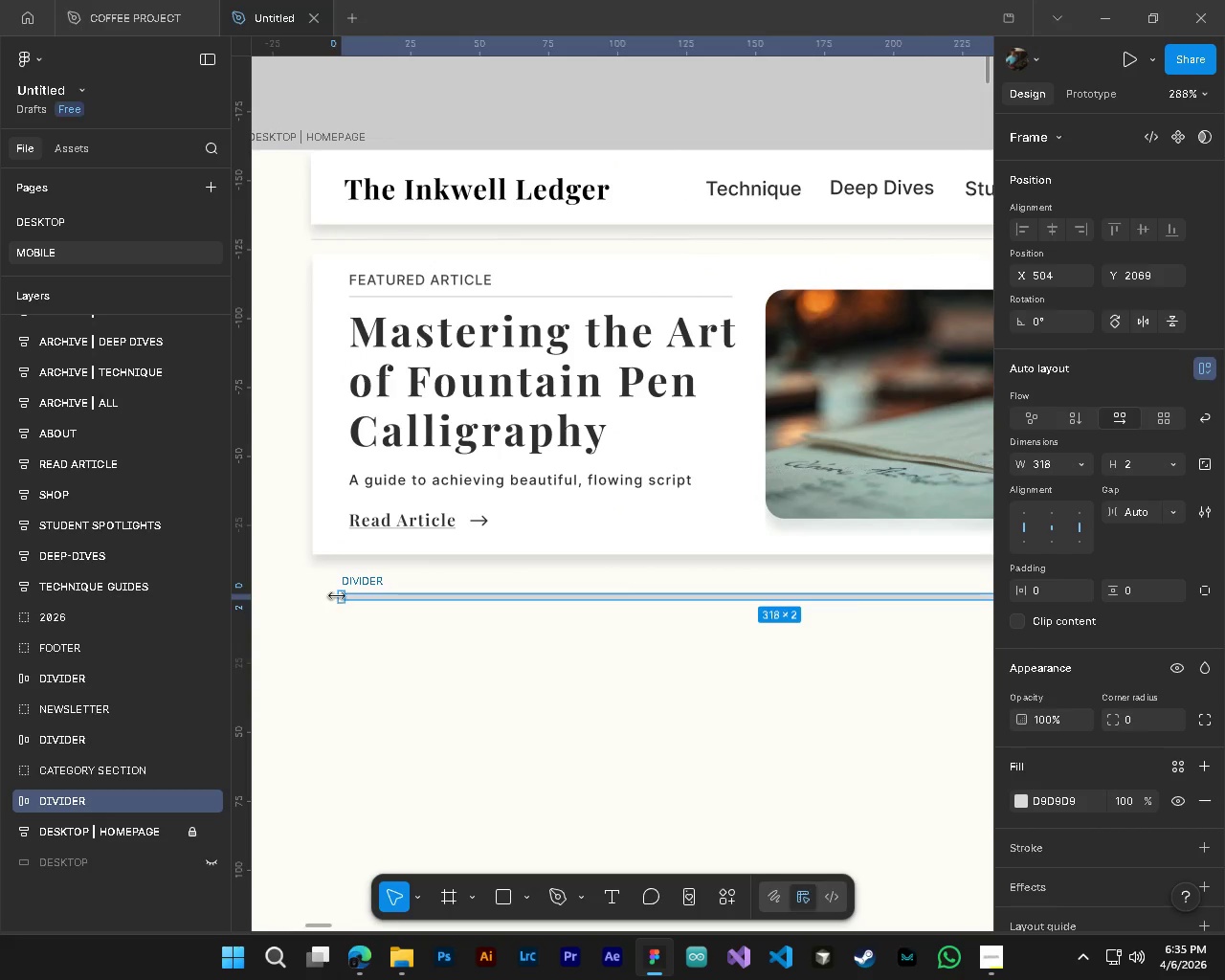 
hold_key(key=AltLeft, duration=0.44)
 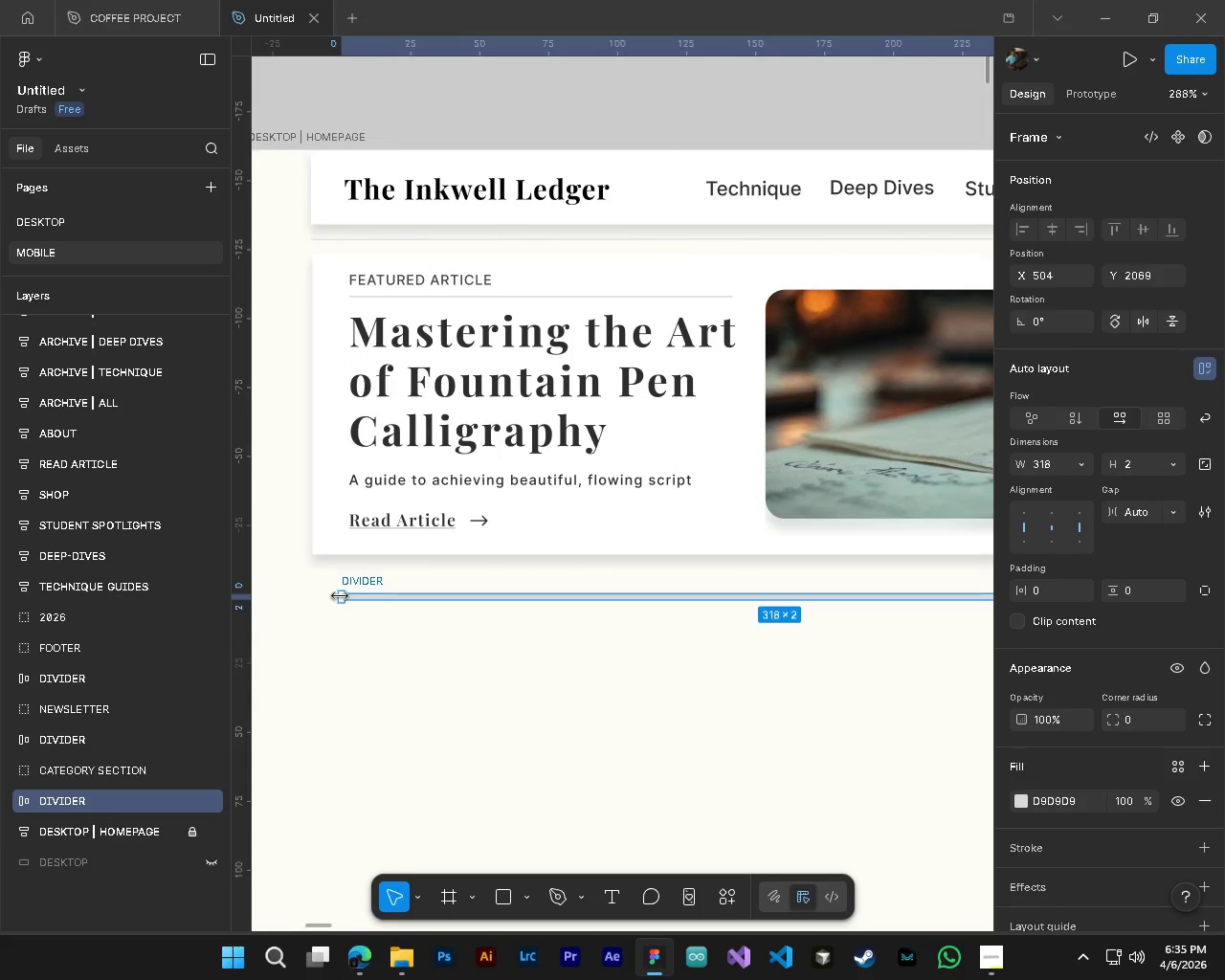 
left_click_drag(start_coordinate=[340, 595], to_coordinate=[314, 585])
 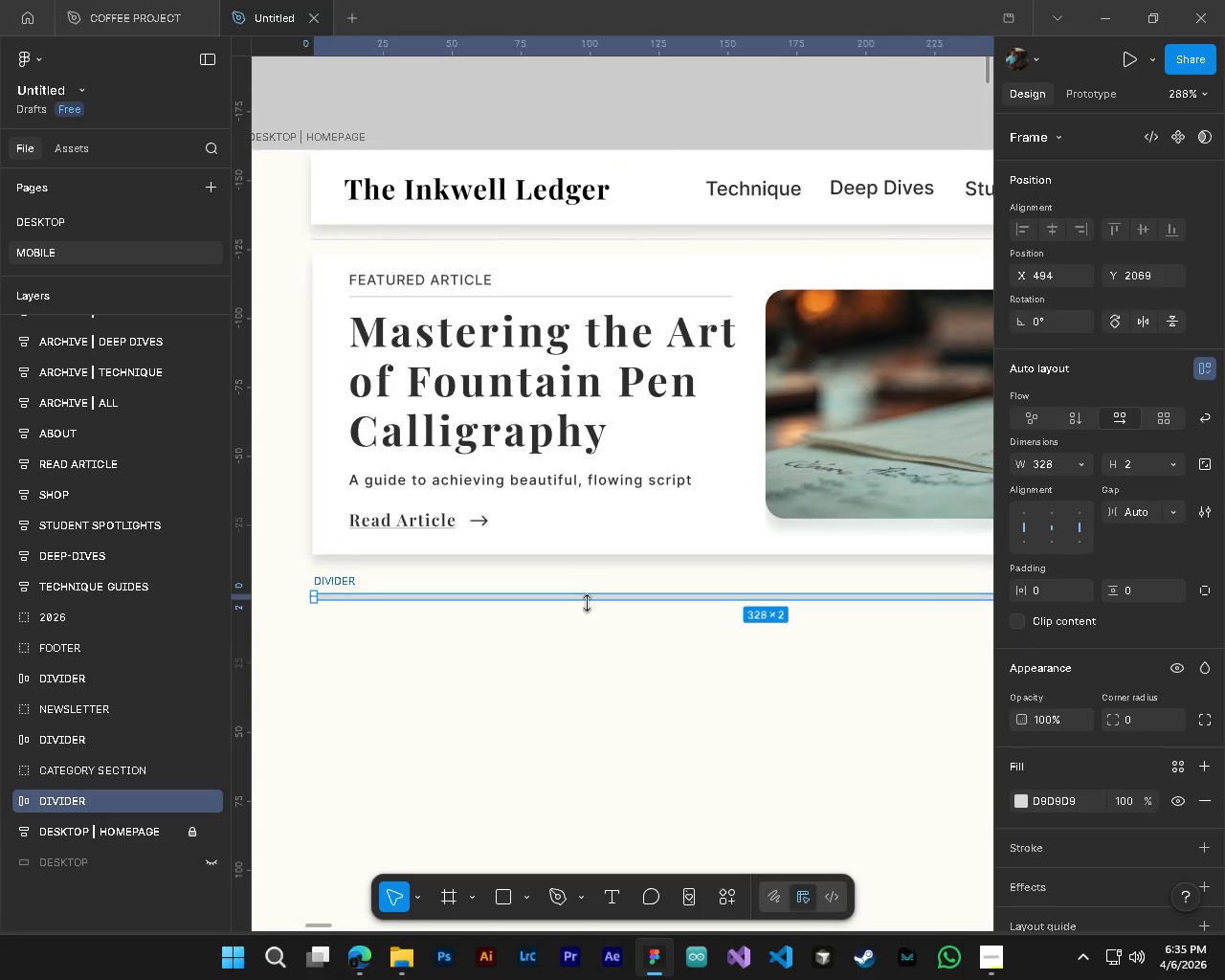 
left_click_drag(start_coordinate=[587, 603], to_coordinate=[594, 594])
 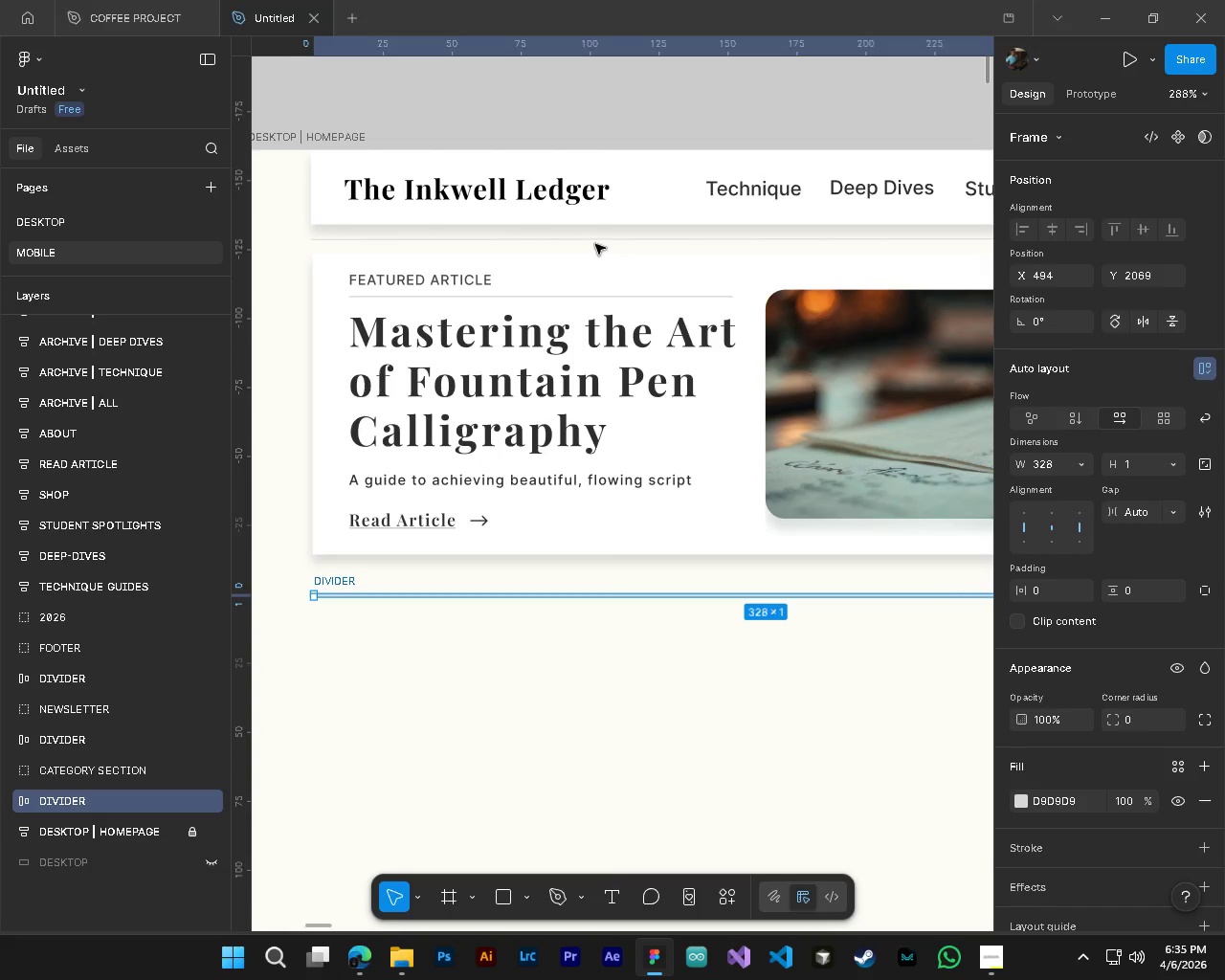 
hold_key(key=ControlLeft, duration=0.44)
left_click([595, 239])
 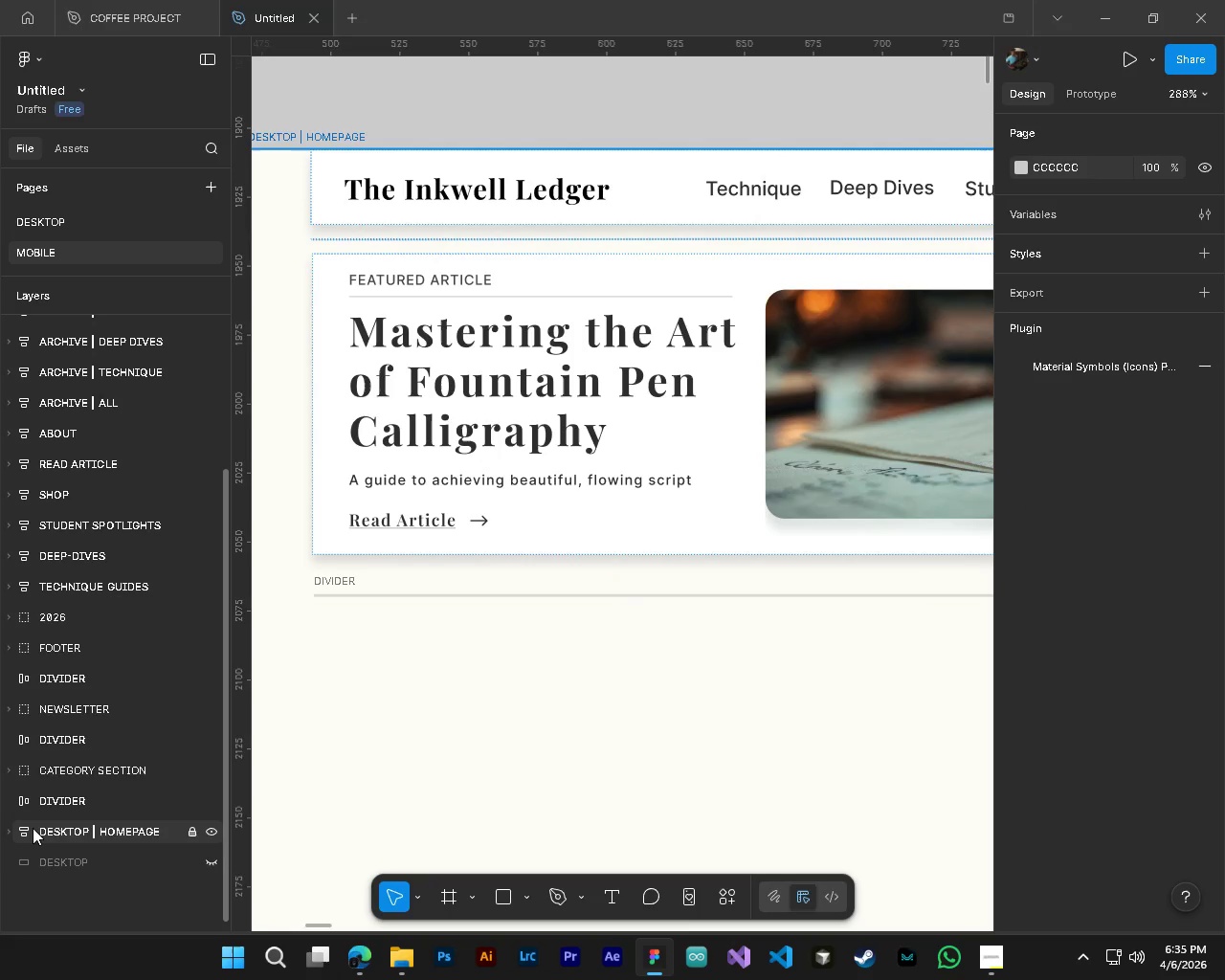 
scroll: coordinate [44, 847], scroll_direction: down, amount: 2.0
 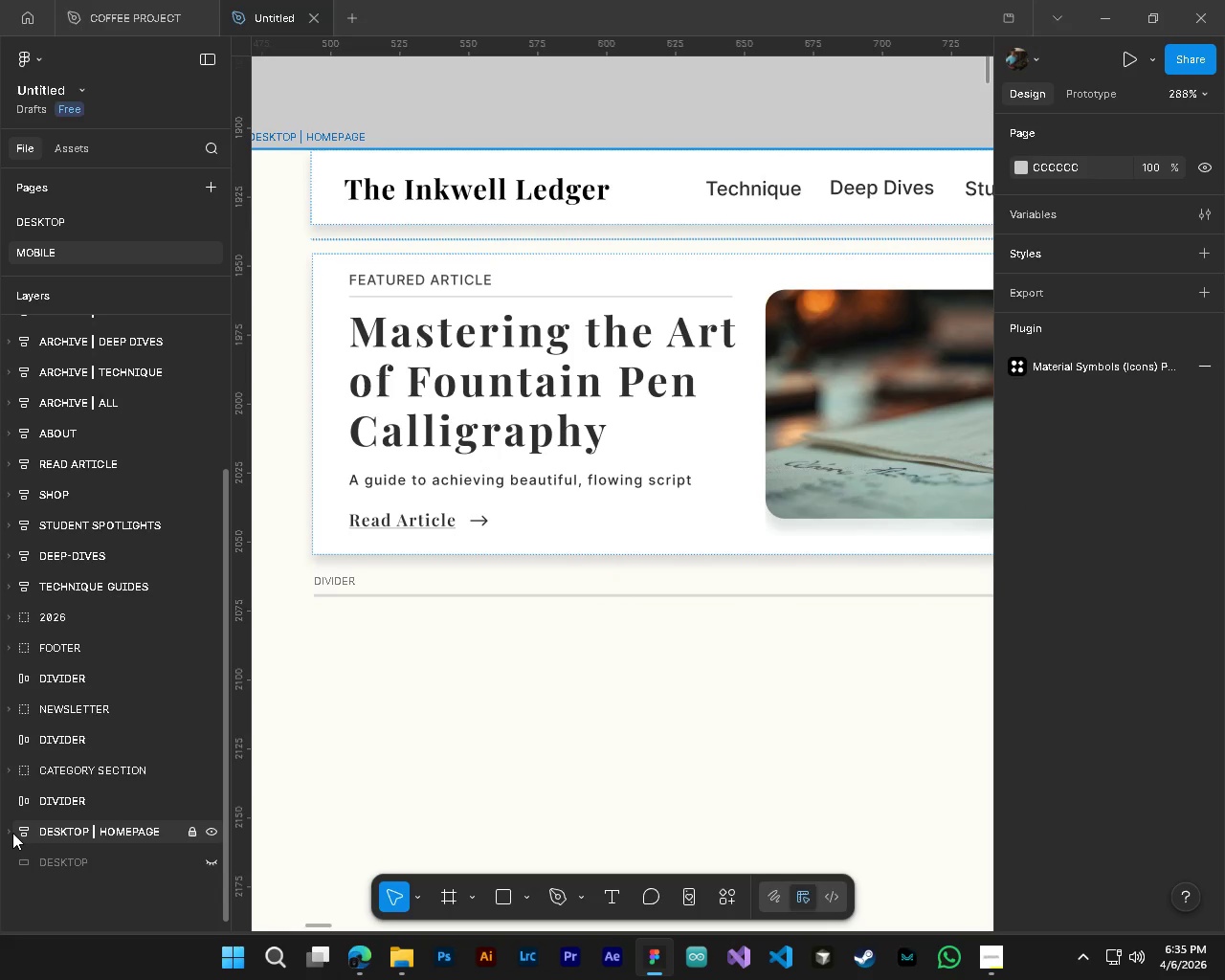 
left_click([12, 833])
 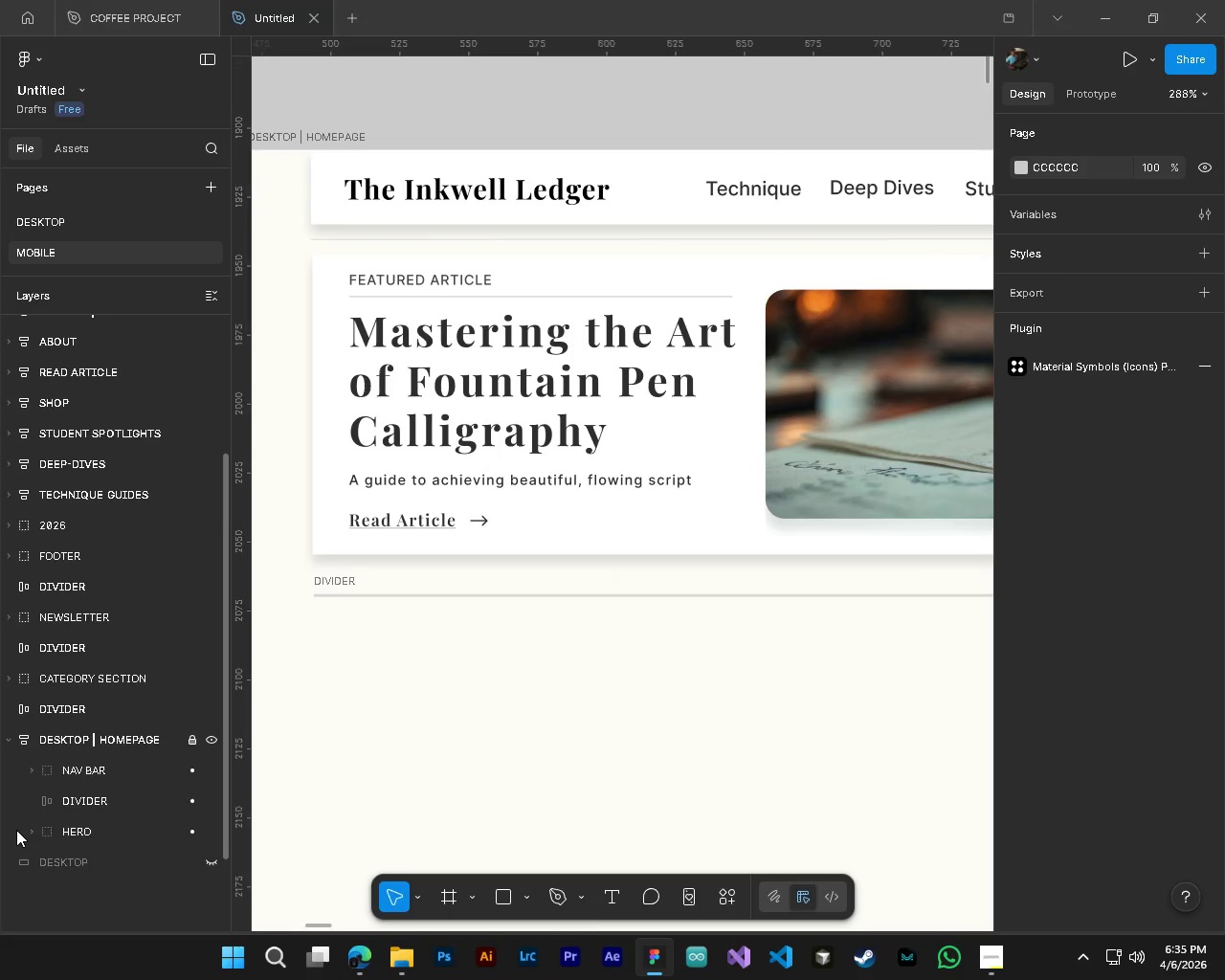 
scroll: coordinate [16, 830], scroll_direction: down, amount: 2.0
 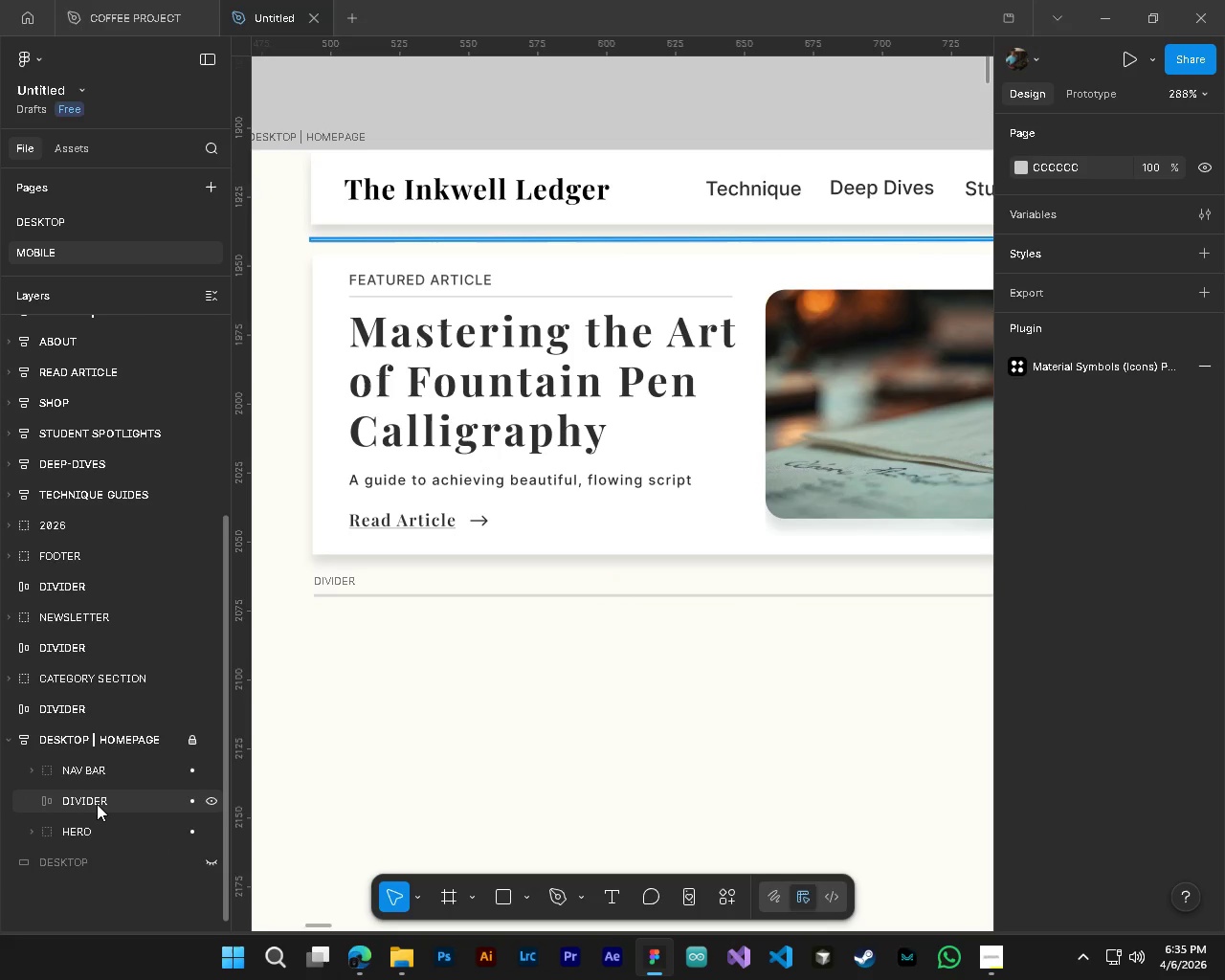 
left_click([97, 804])
 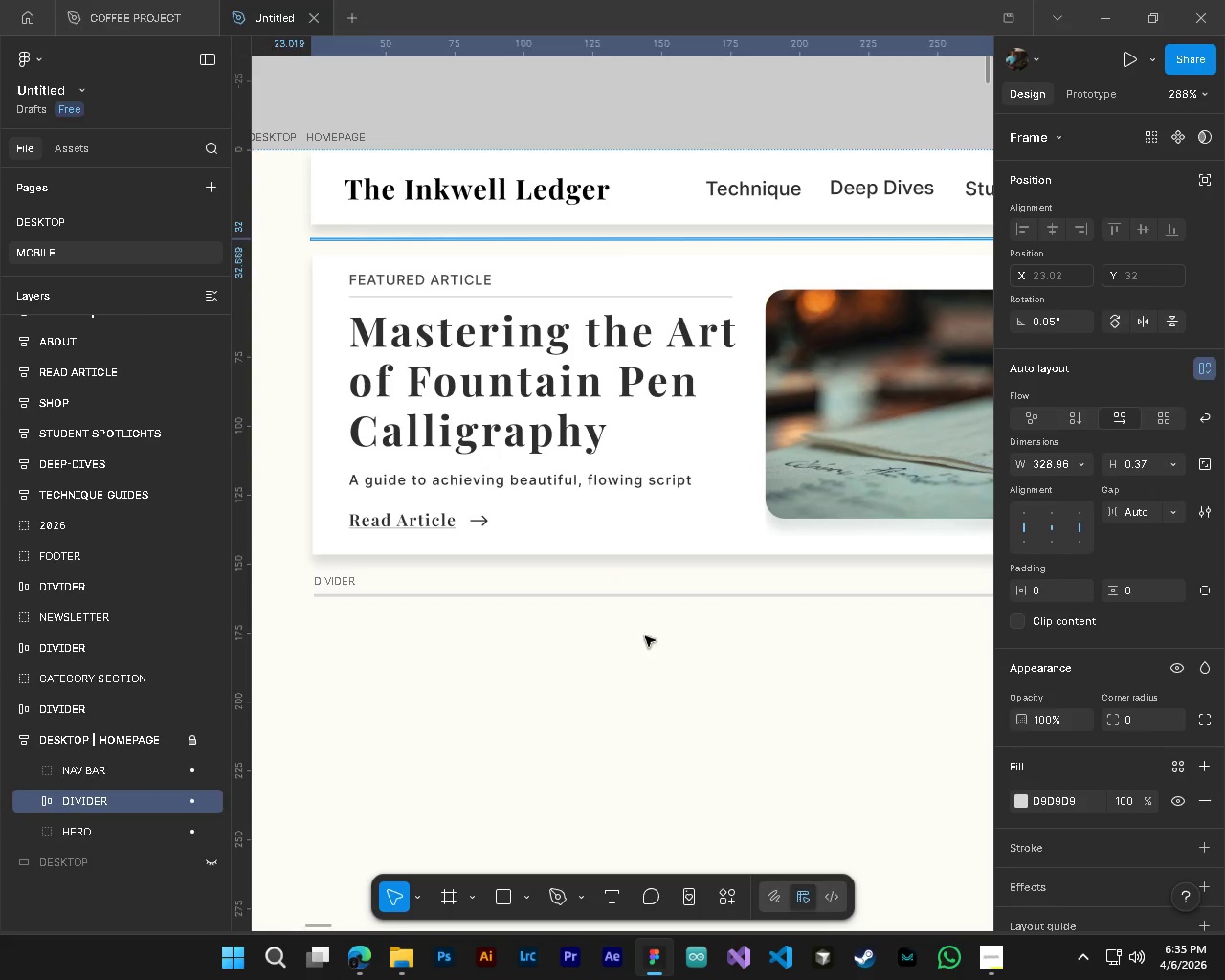 
left_click([1137, 468])
 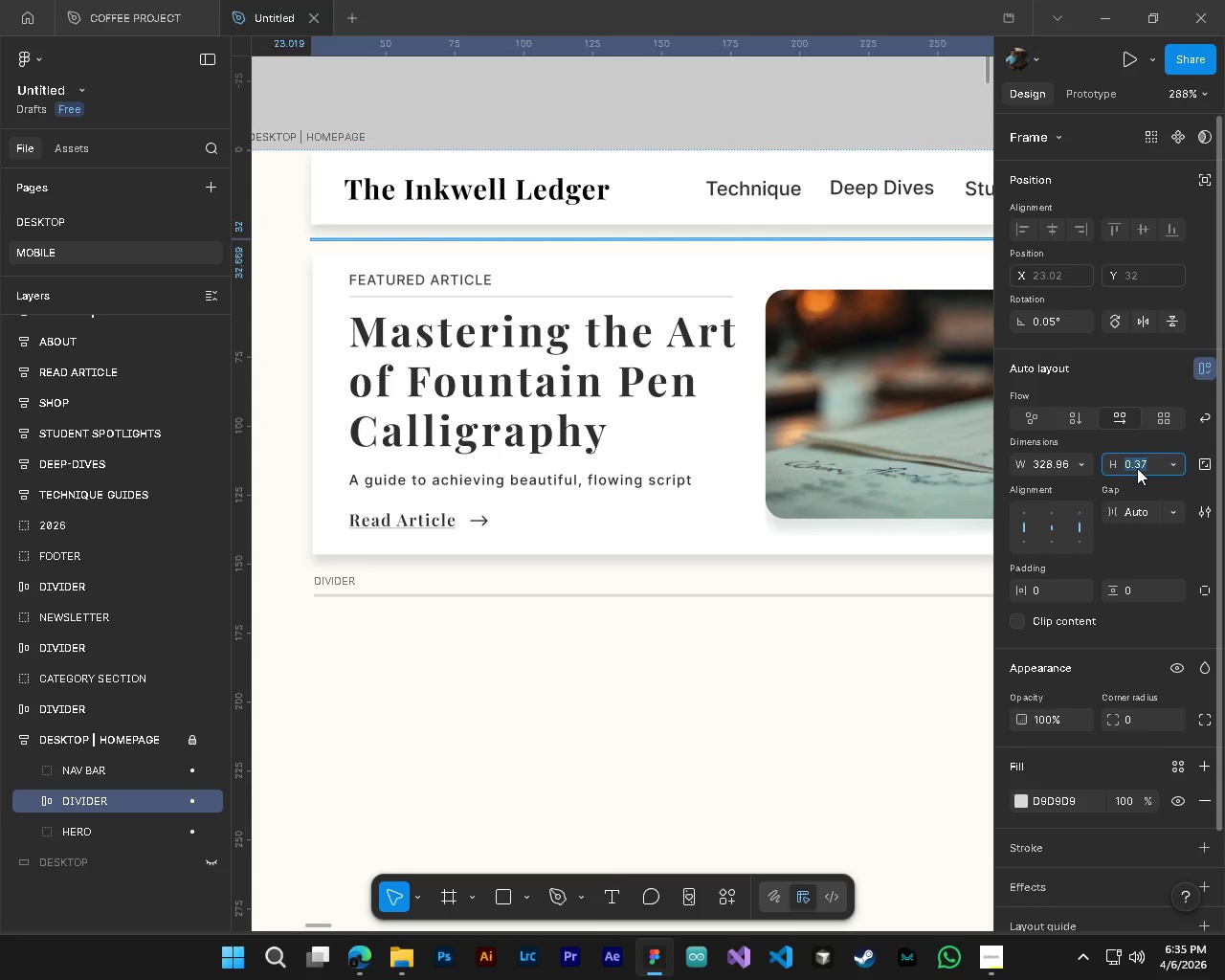 
key(Control+C)
 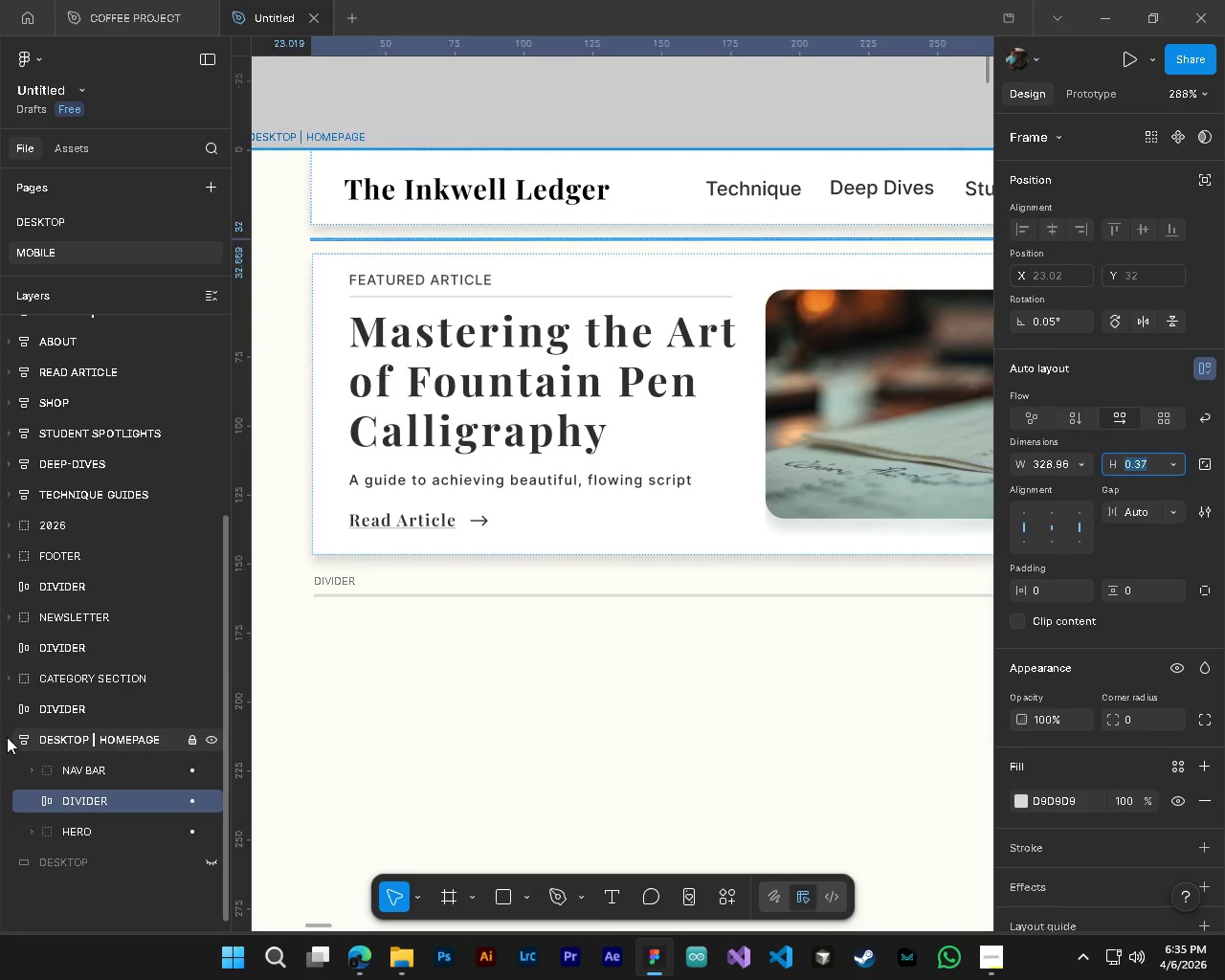 
double_click([56, 710])
 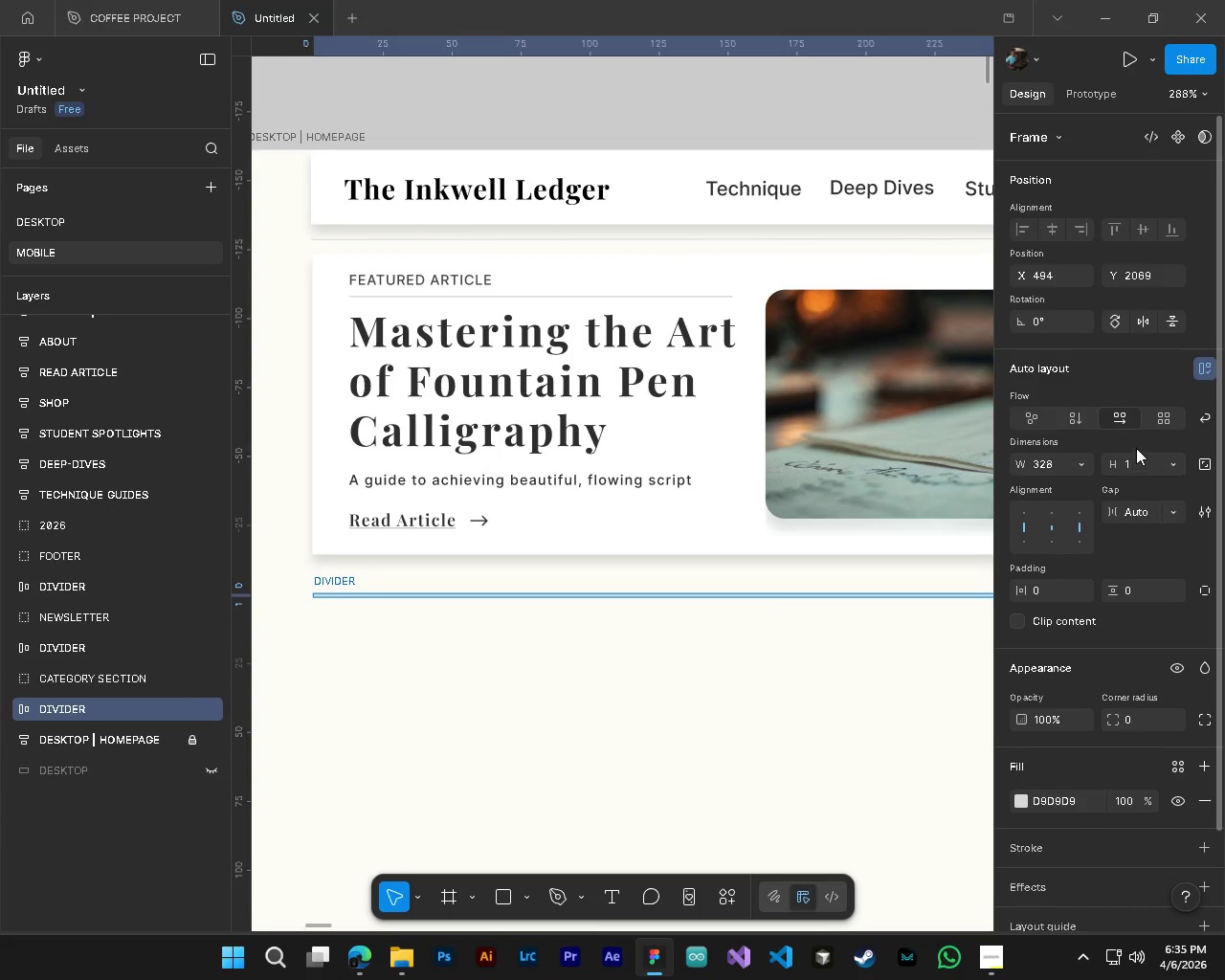 
left_click([1139, 466])
 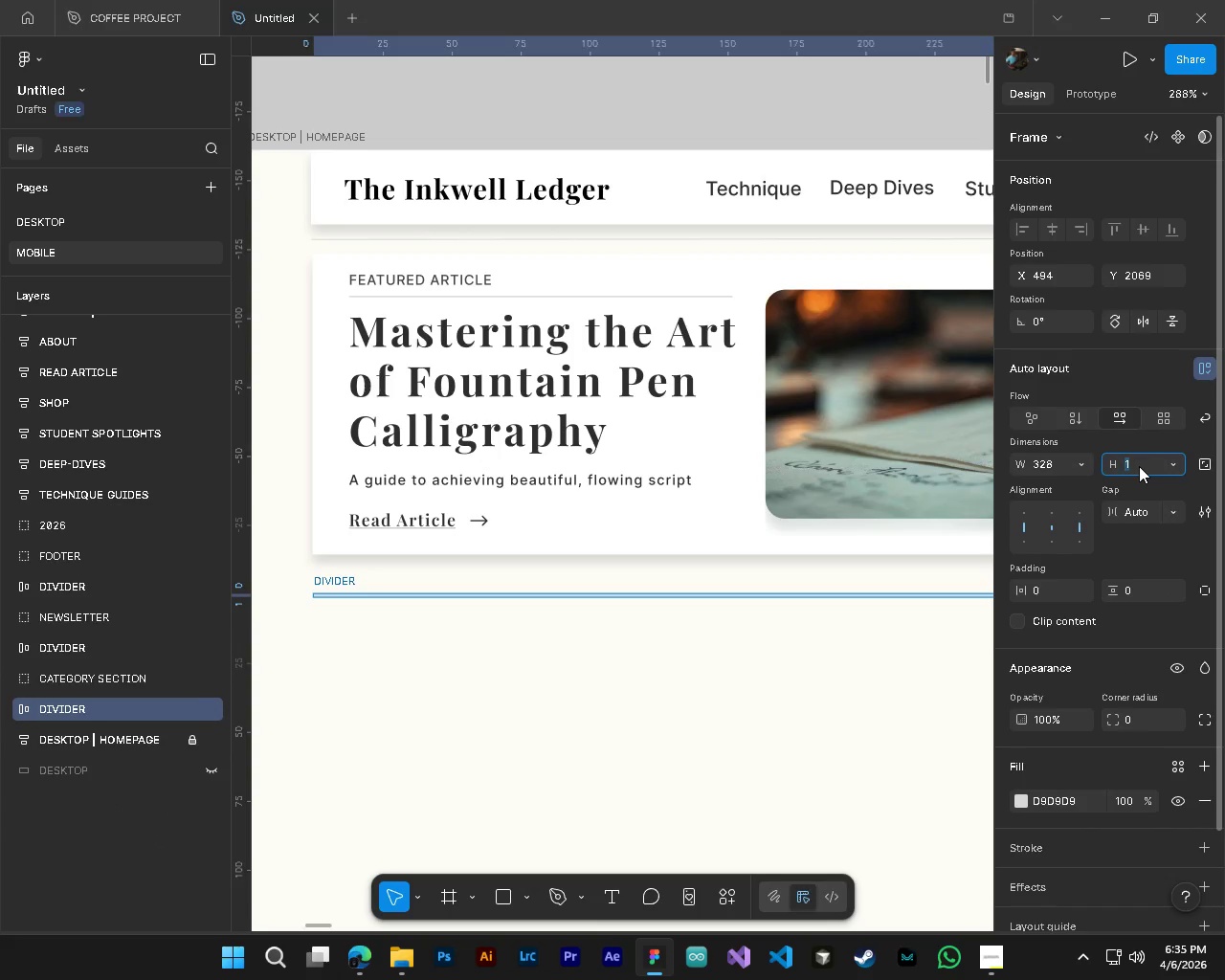 
key(Control+ControlLeft)
 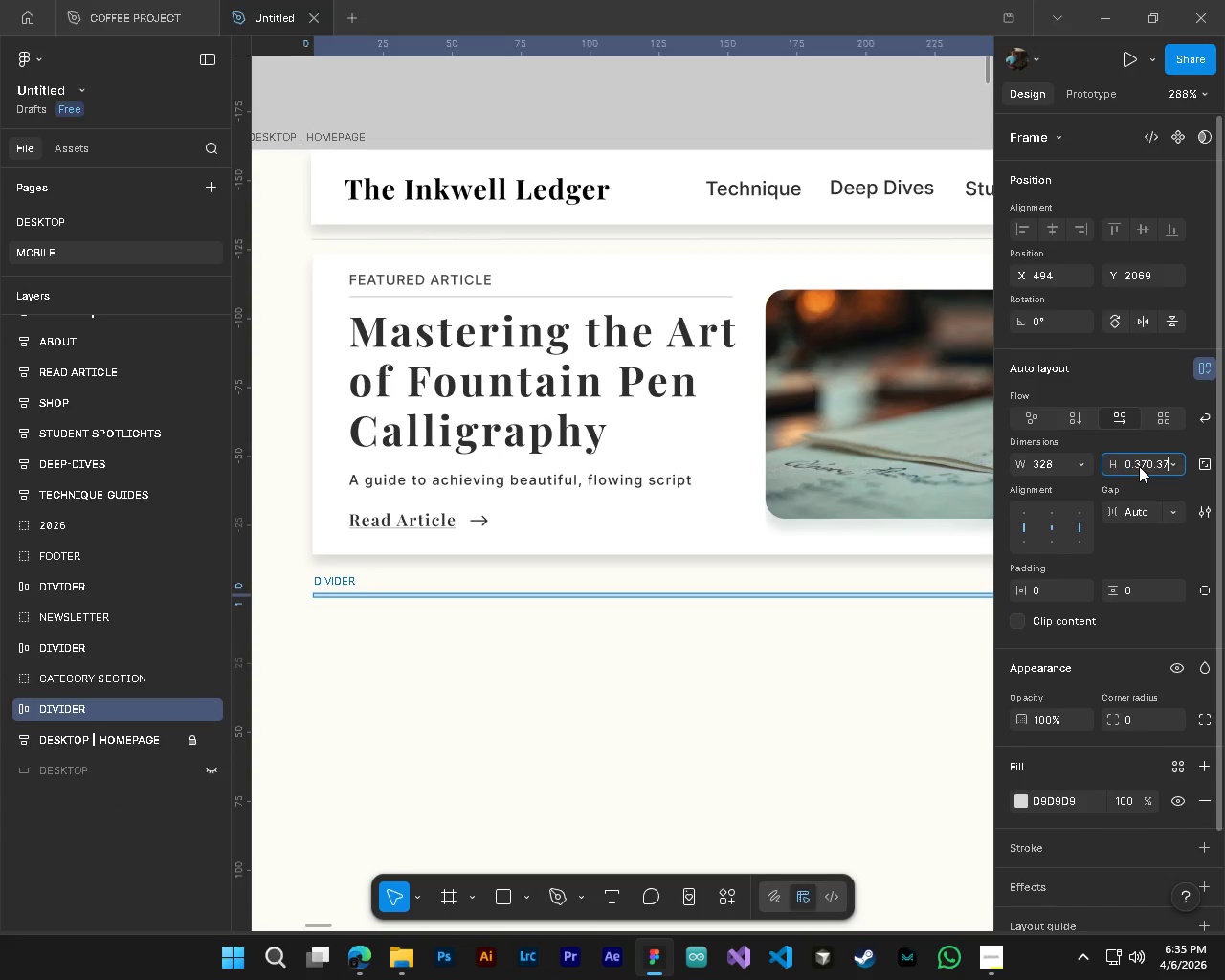 
key(Control+V)
 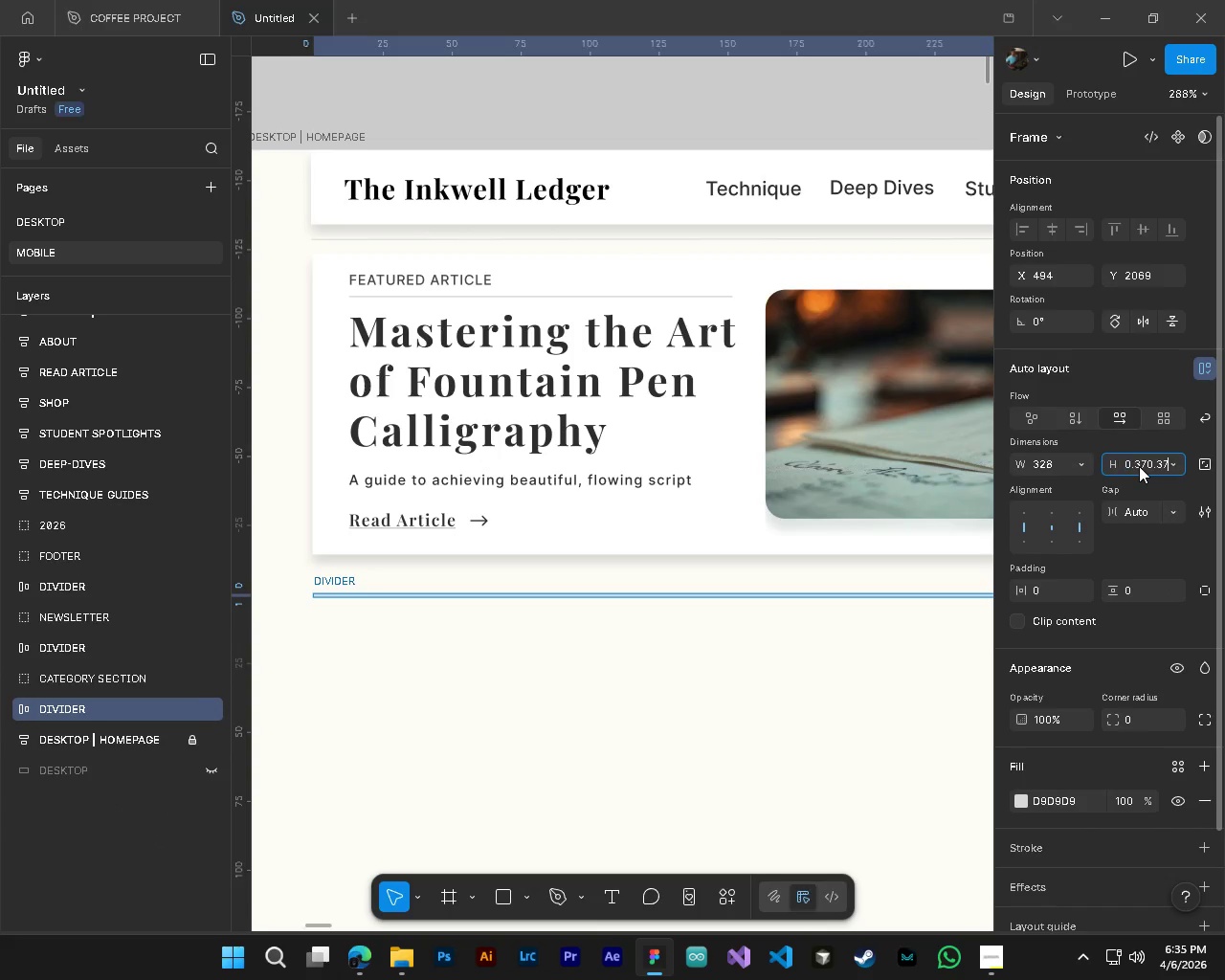 
key(Control+V)
 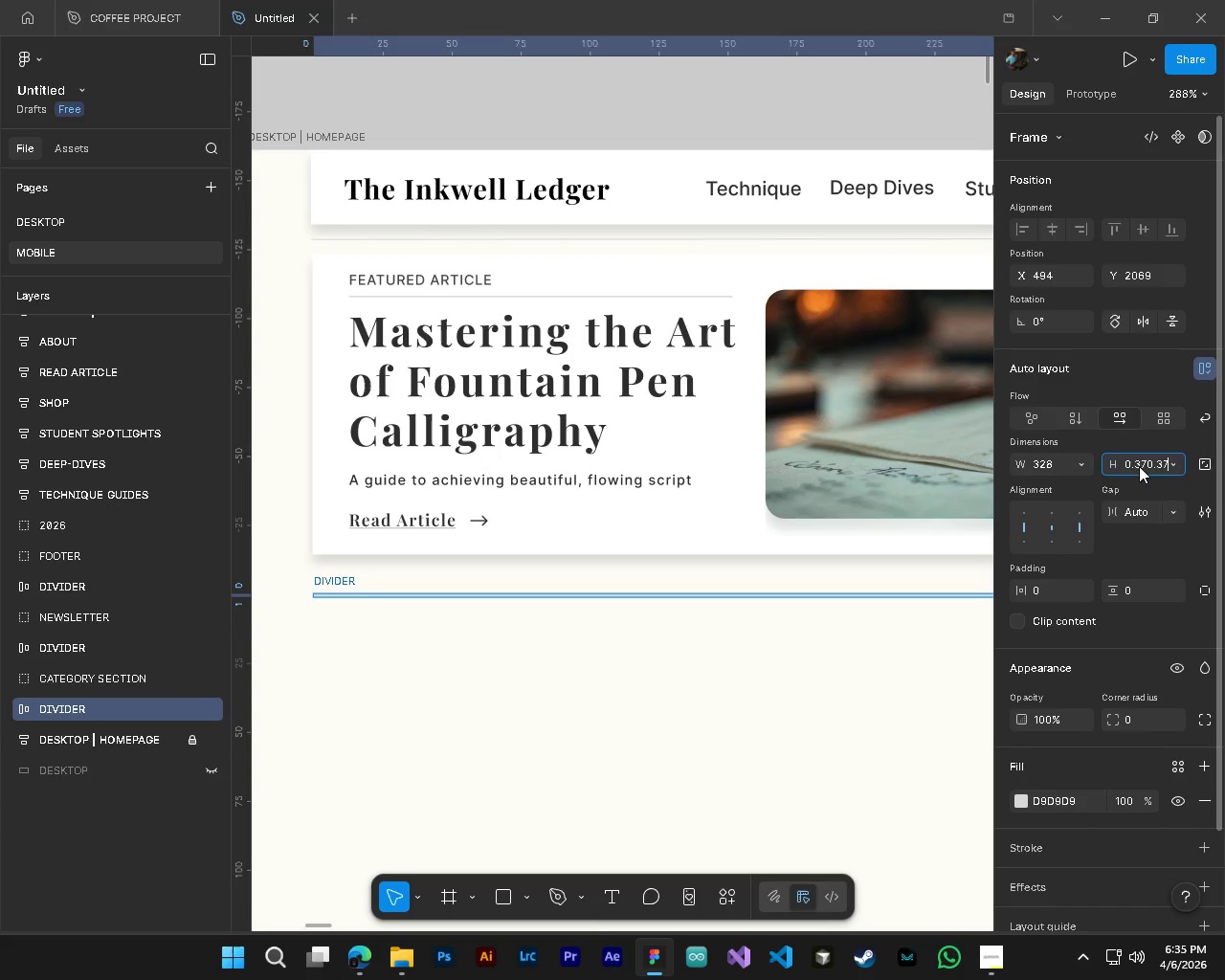 
key(NumpadEnter)
 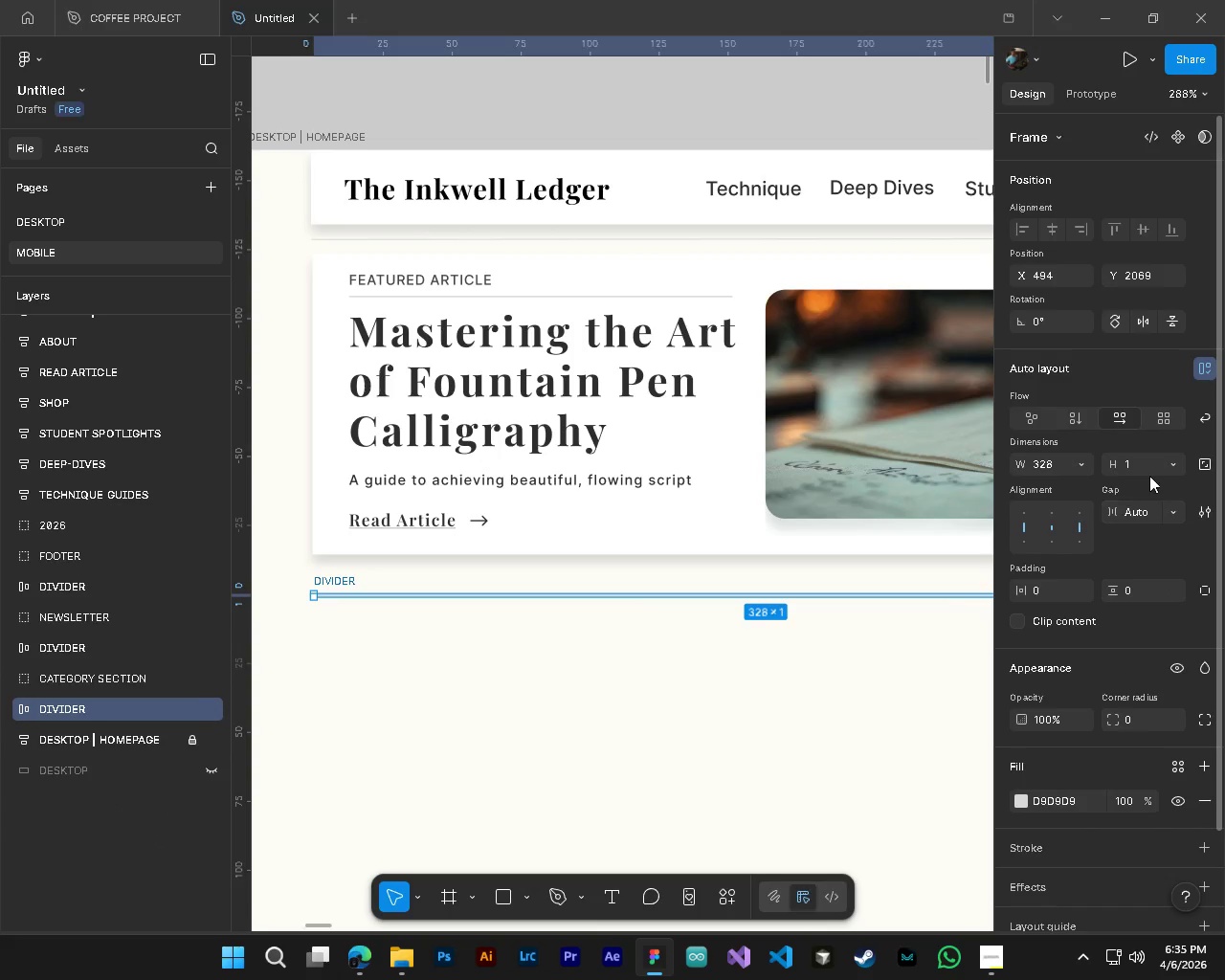 
left_click([1139, 460])
 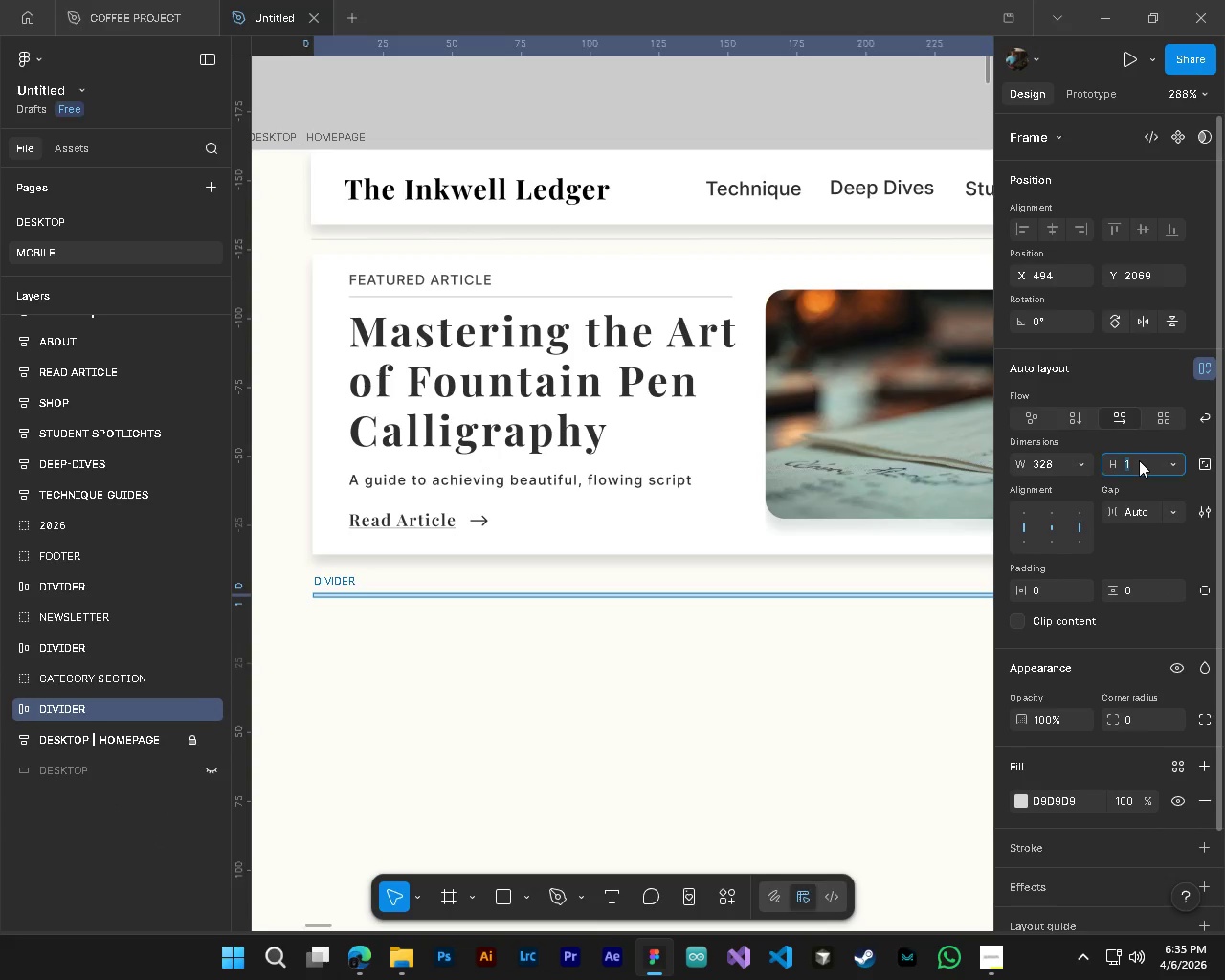 
key(Control+V)
 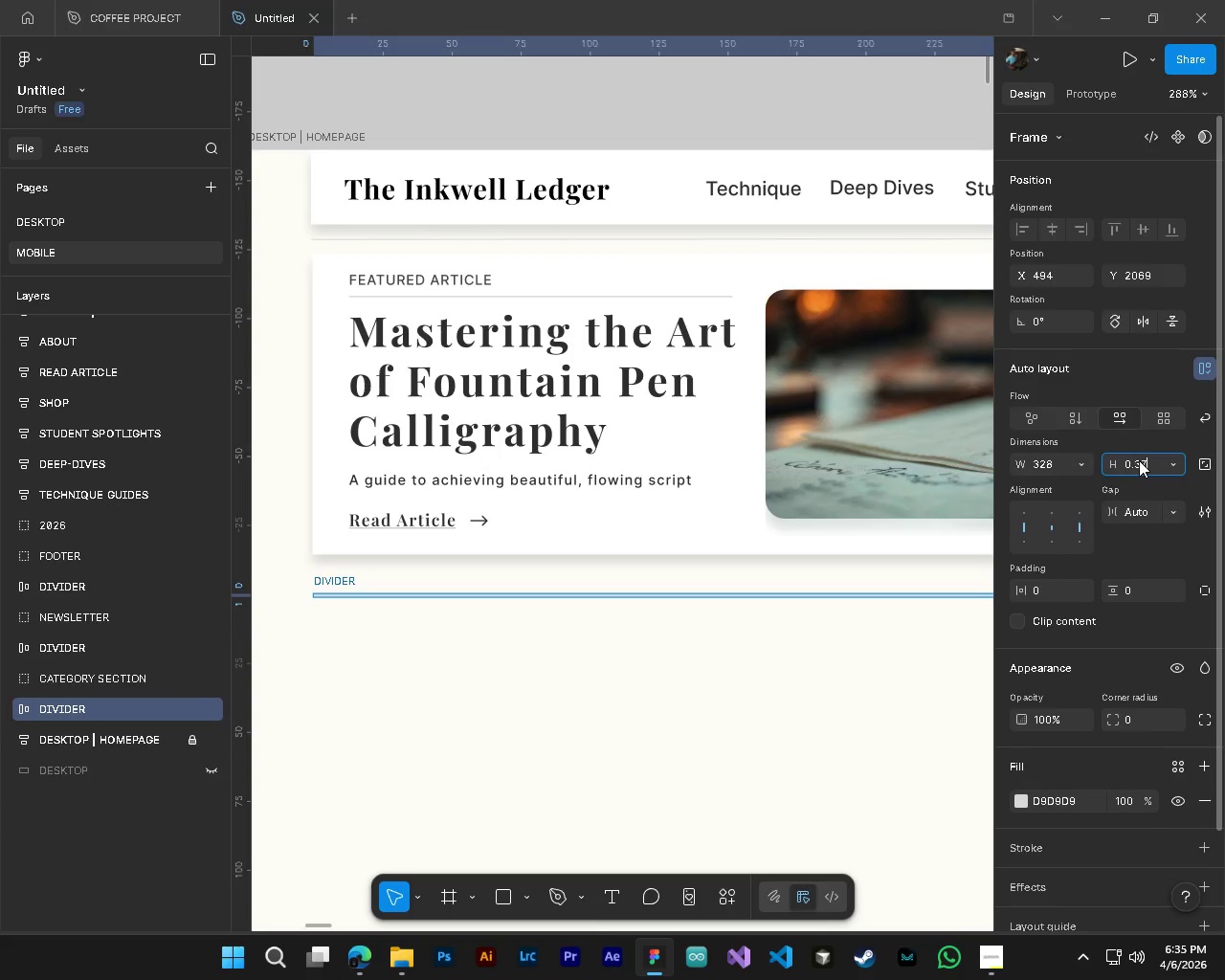 
key(NumpadEnter)
 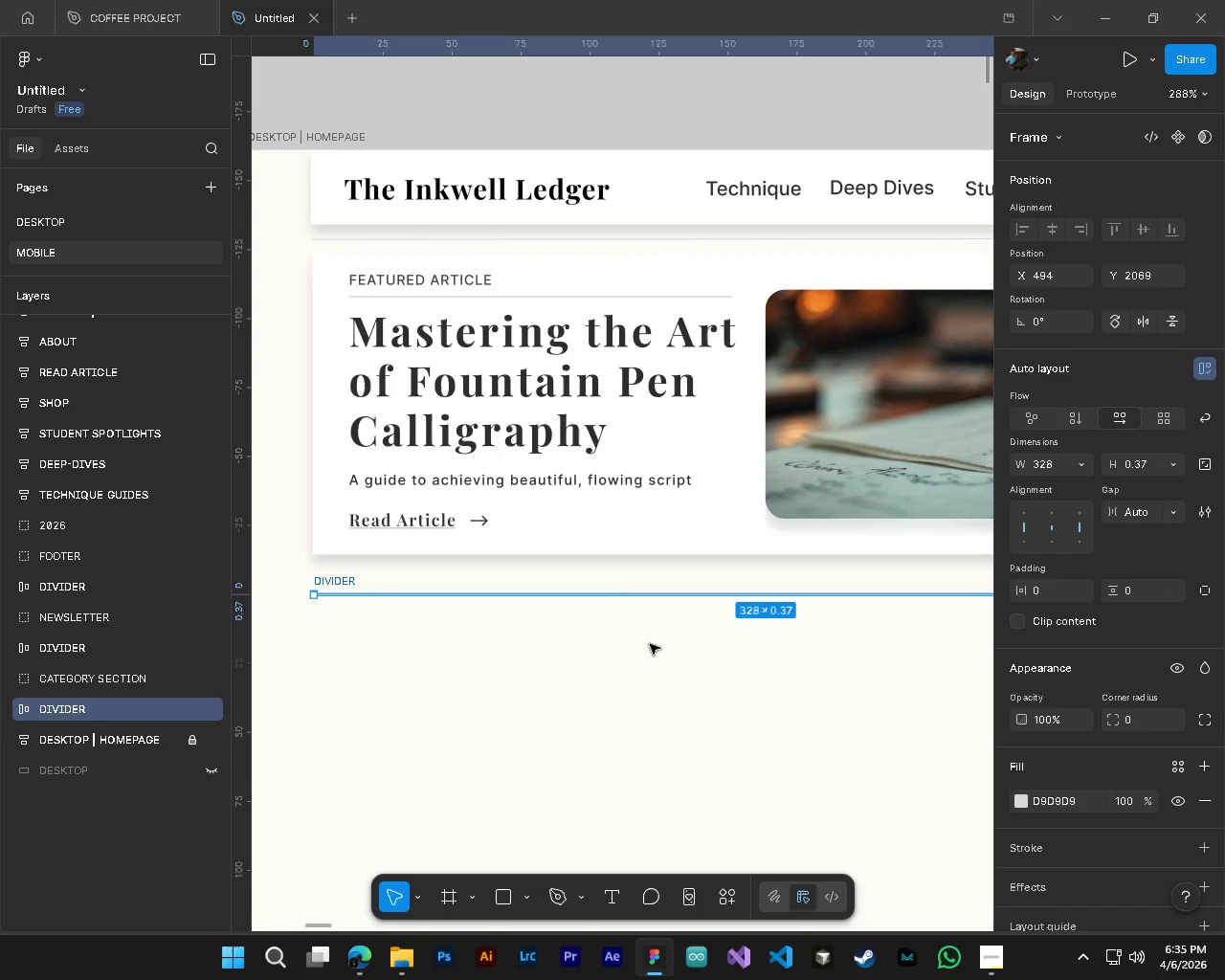 
hold_key(key=ControlLeft, duration=0.45)
hold_key(key=AltLeft, duration=0.41)
scroll: coordinate [559, 592], scroll_direction: up, amount: 5.0
 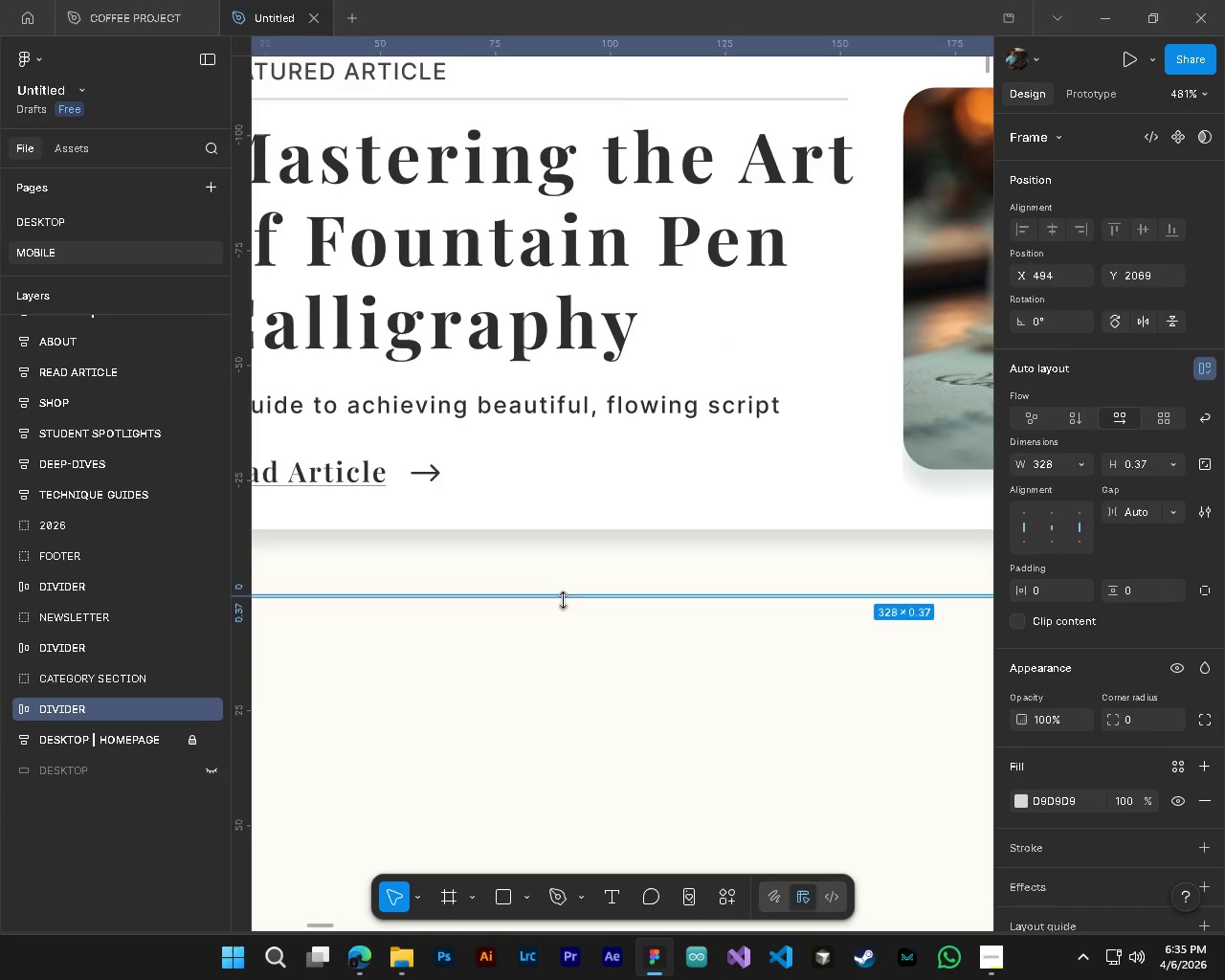 
key(Alt+Control+AltLeft)
 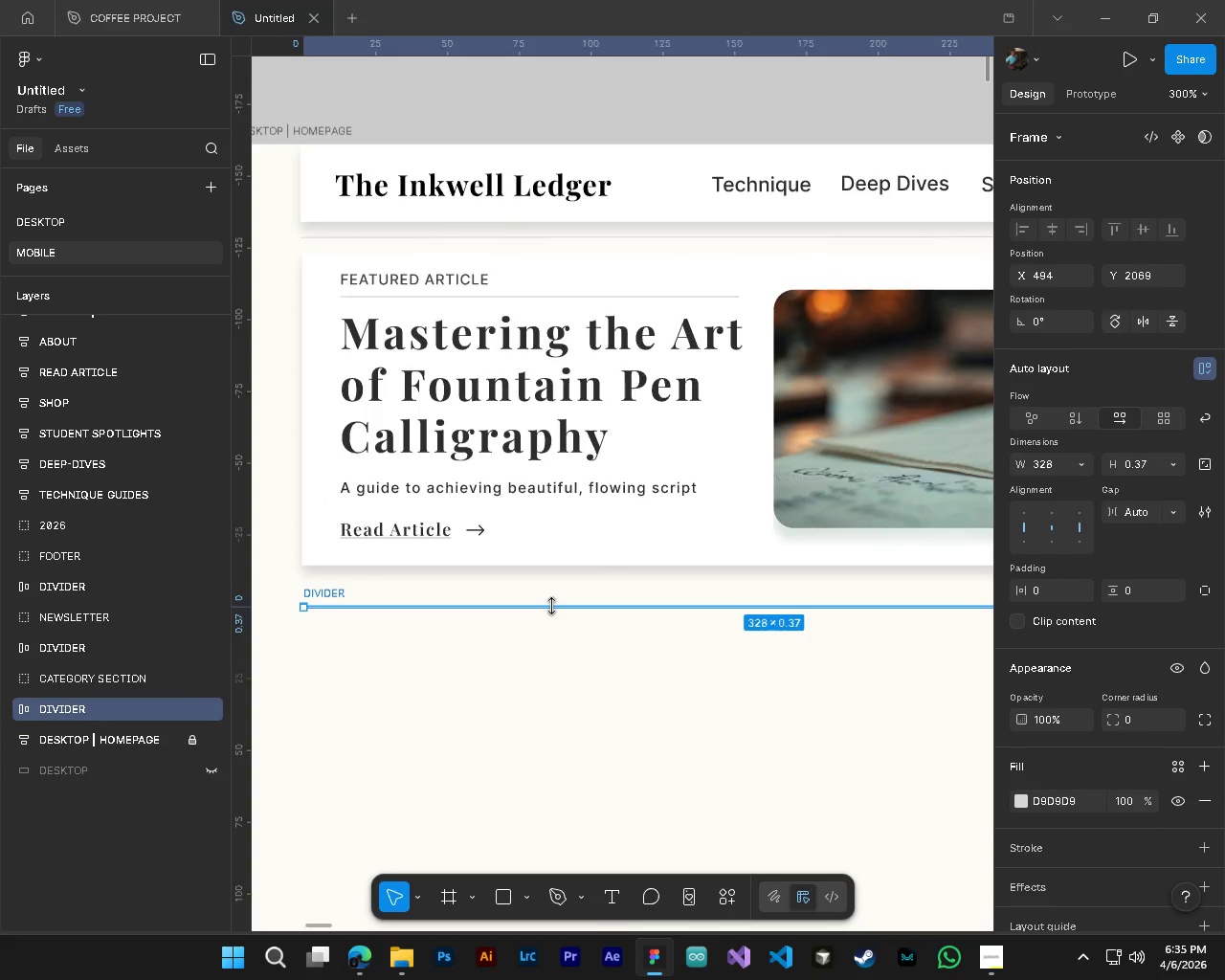 
key(Control+ControlLeft)
 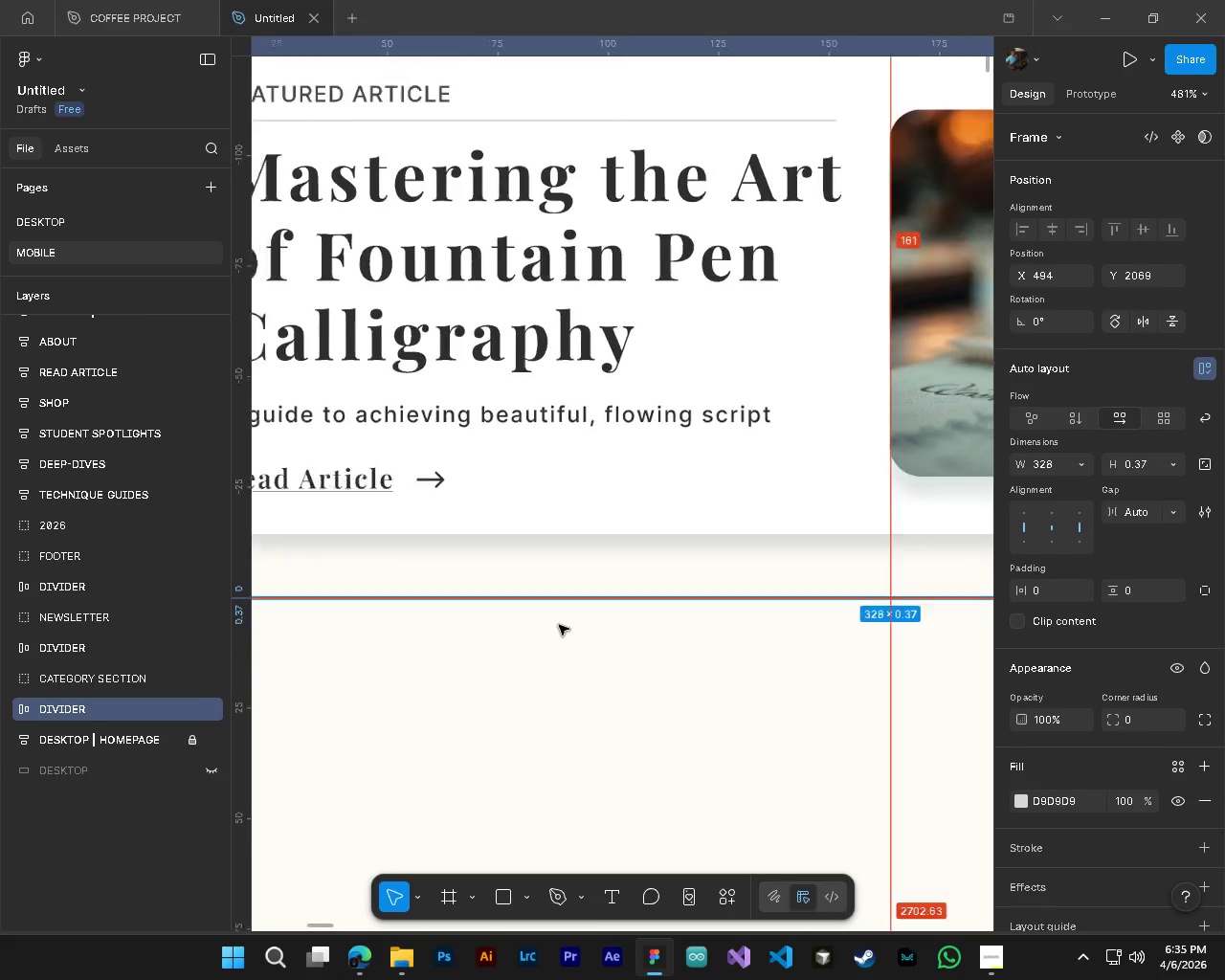 
key(Shift+ShiftLeft)
 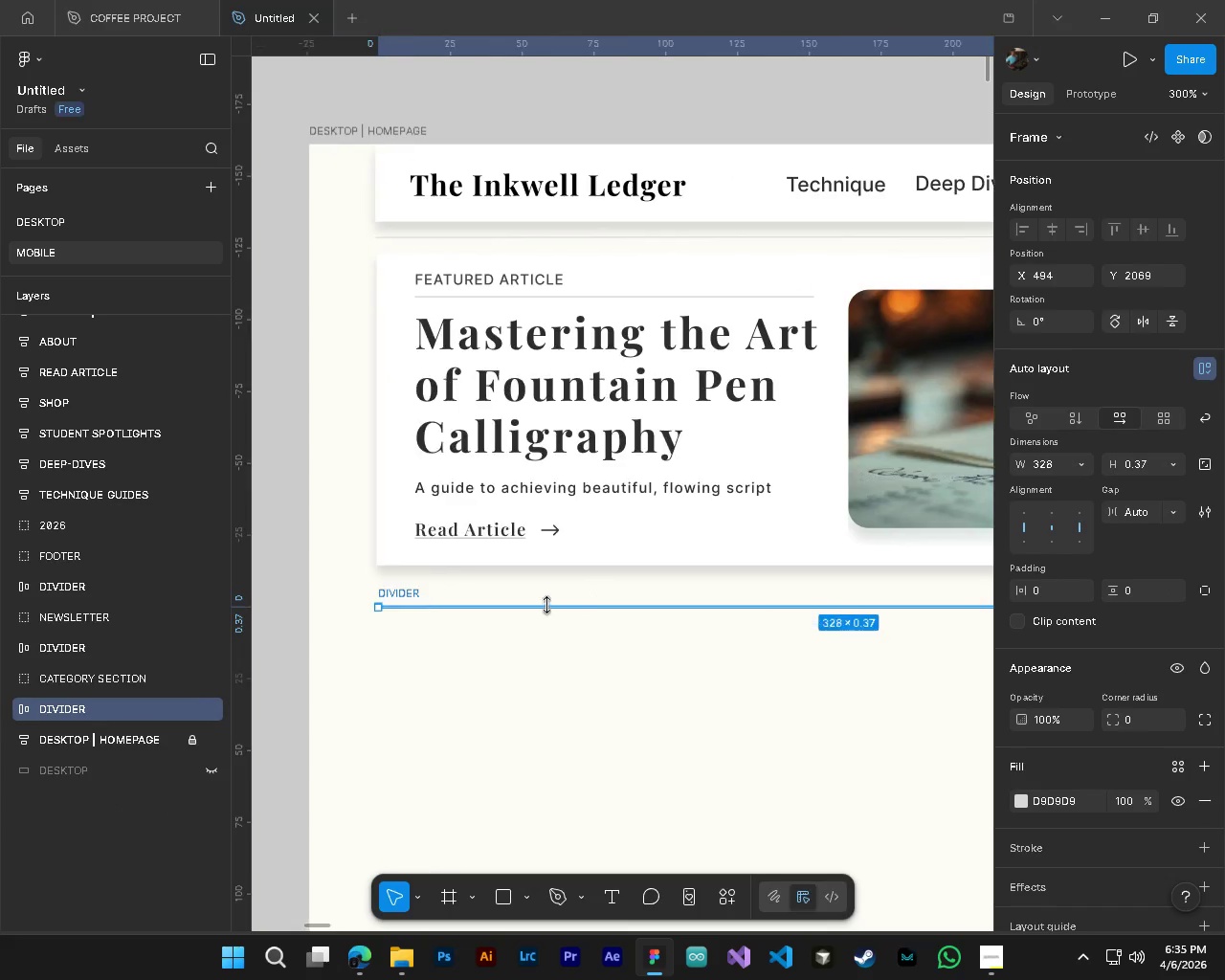 
hold_key(key=AltLeft, duration=0.39)
hold_key(key=ControlLeft, duration=0.39)
scroll: coordinate [450, 593], scroll_direction: up, amount: 3.0
 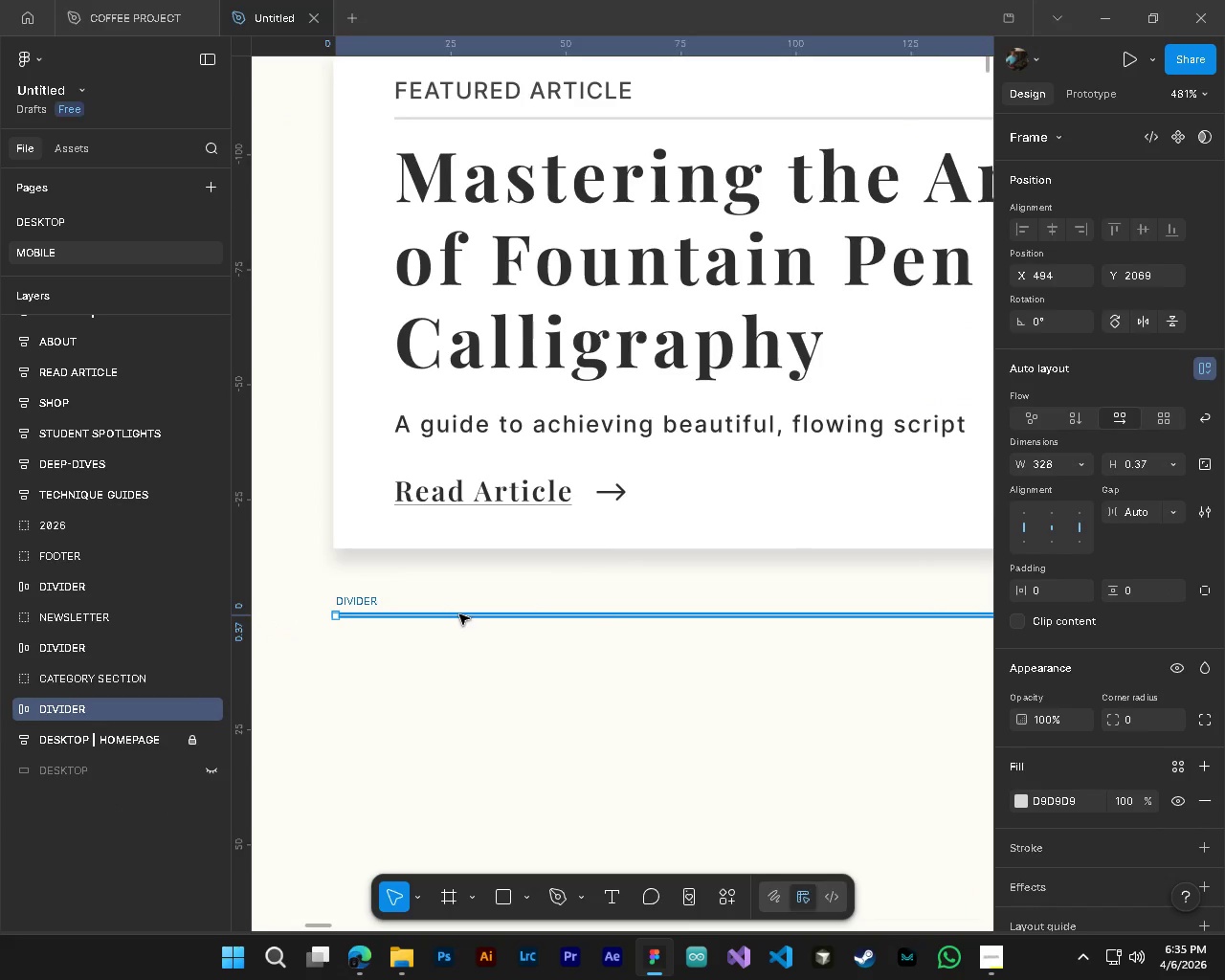 
hold_key(key=ControlLeft, duration=0.38)
hold_key(key=AltLeft, duration=0.31)
scroll: coordinate [463, 621], scroll_direction: up, amount: 4.0
 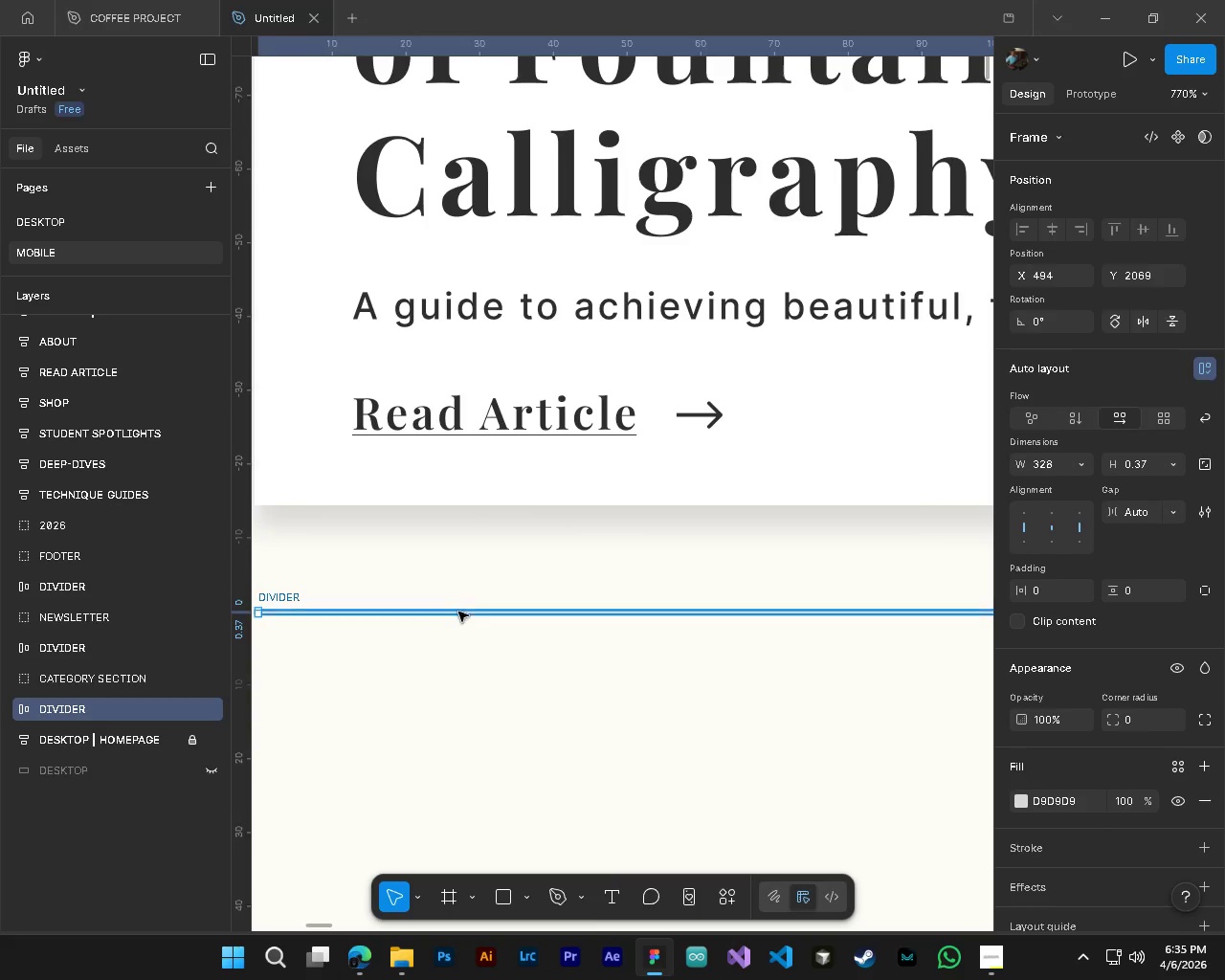 
left_click_drag(start_coordinate=[458, 612], to_coordinate=[446, 585])
 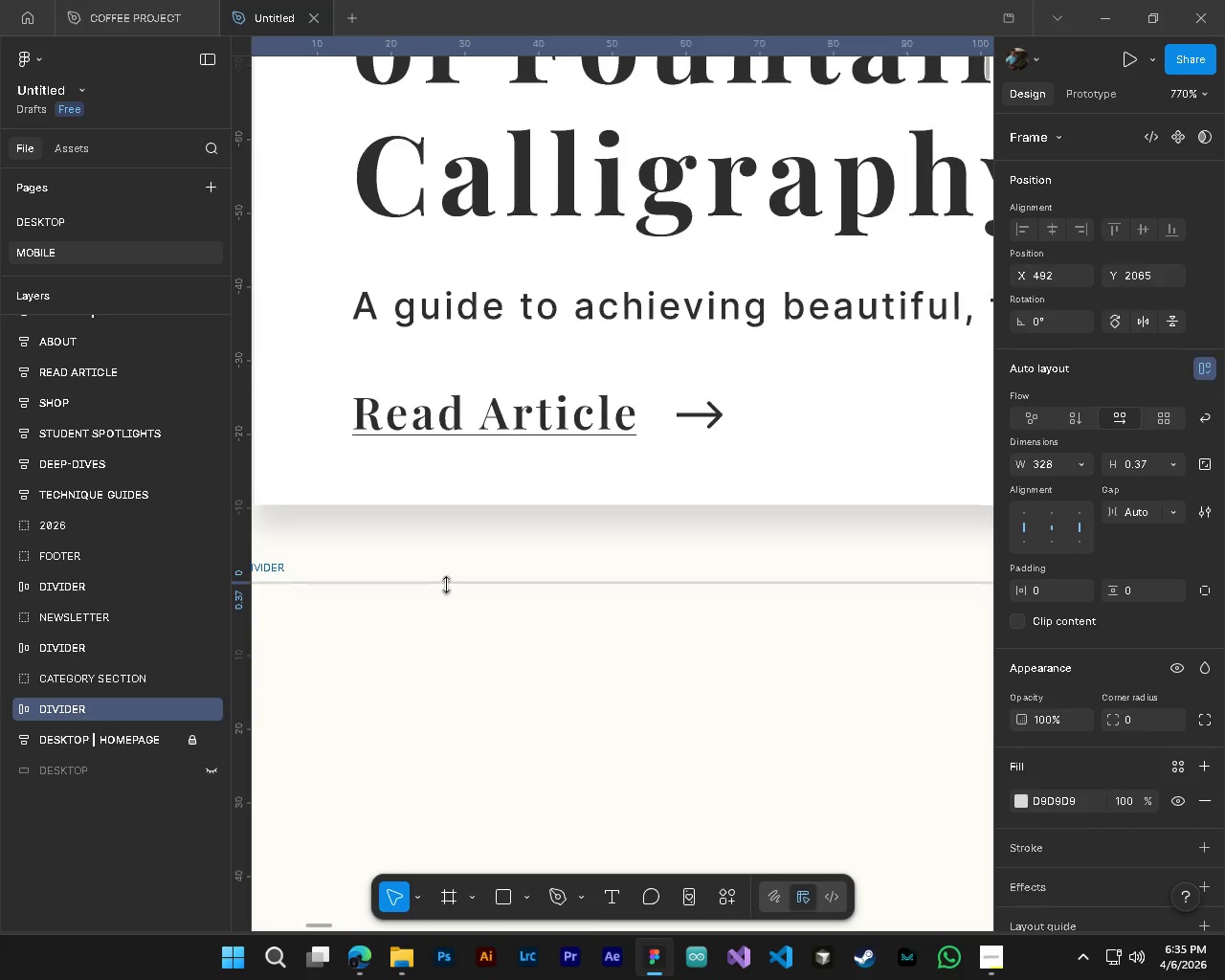 
hold_key(key=ControlLeft, duration=1.38)
hold_key(key=AltLeft, duration=1.36)
scroll: coordinate [523, 608], scroll_direction: down, amount: 17.0
 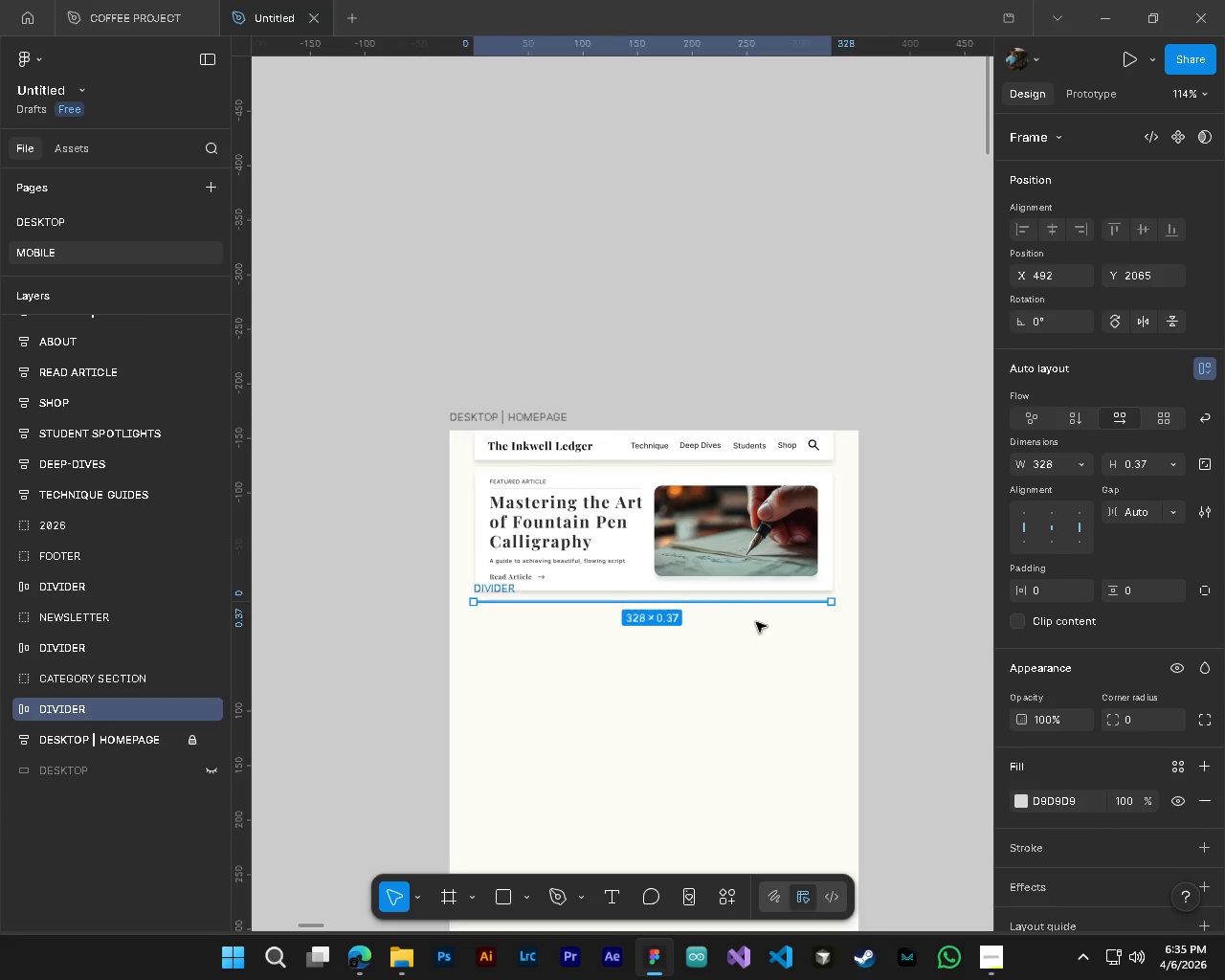 
hold_key(key=ControlLeft, duration=0.36)
hold_key(key=AltLeft, duration=0.33)
scroll: coordinate [758, 609], scroll_direction: up, amount: 5.0
 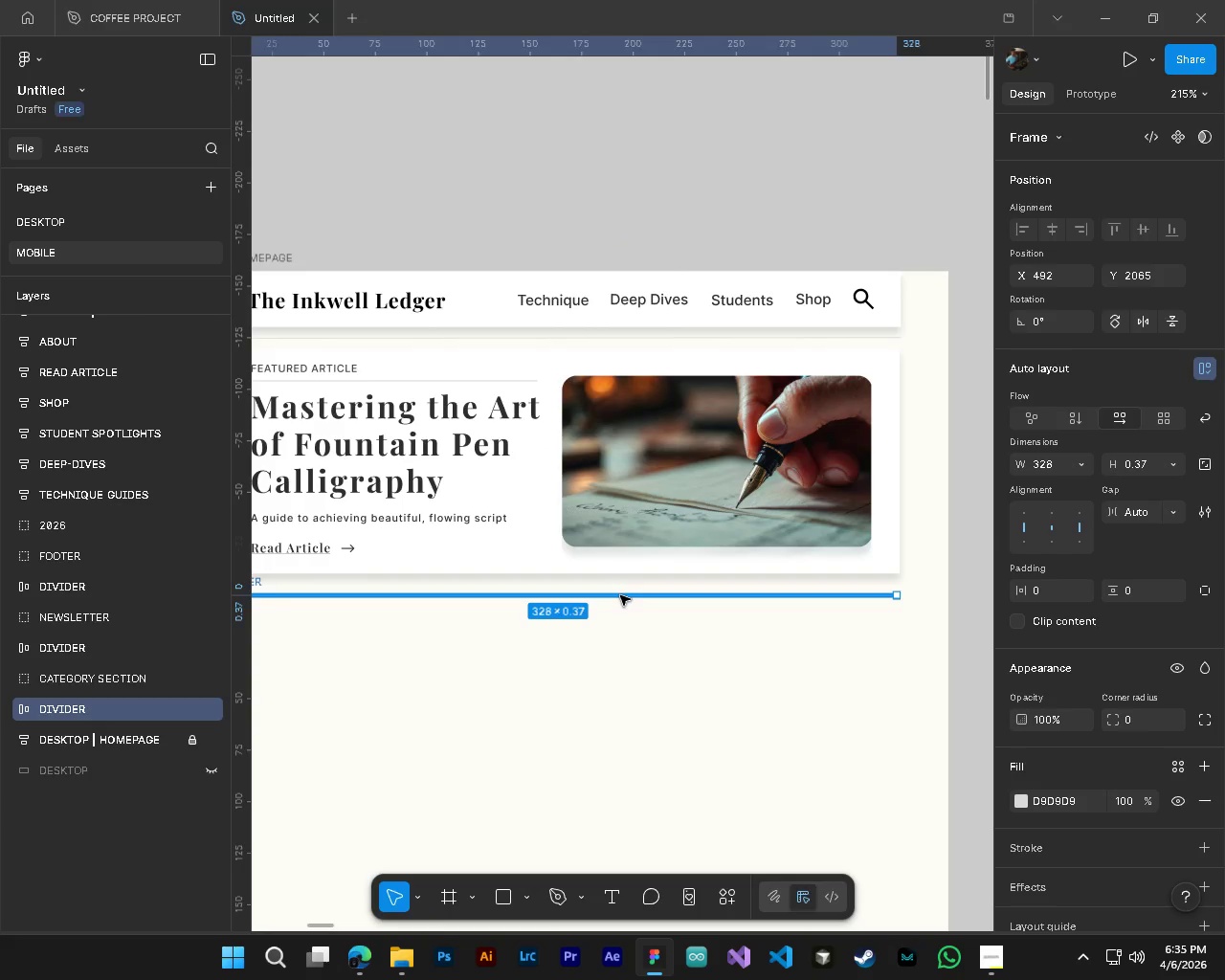 
hold_key(key=ControlLeft, duration=0.45)
hold_key(key=AltLeft, duration=0.36)
scroll: coordinate [617, 595], scroll_direction: down, amount: 4.0
 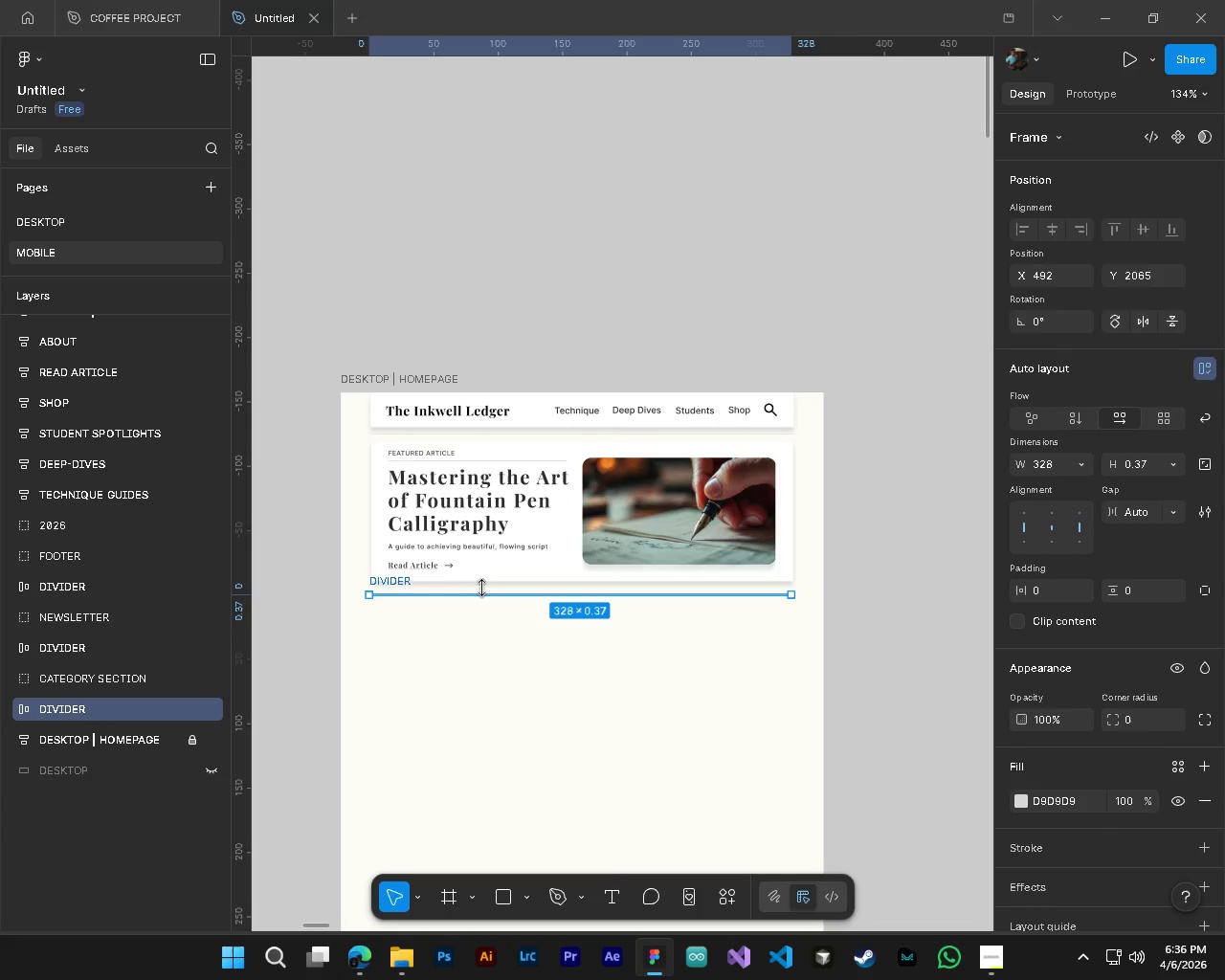 
hold_key(key=ControlLeft, duration=0.47)
 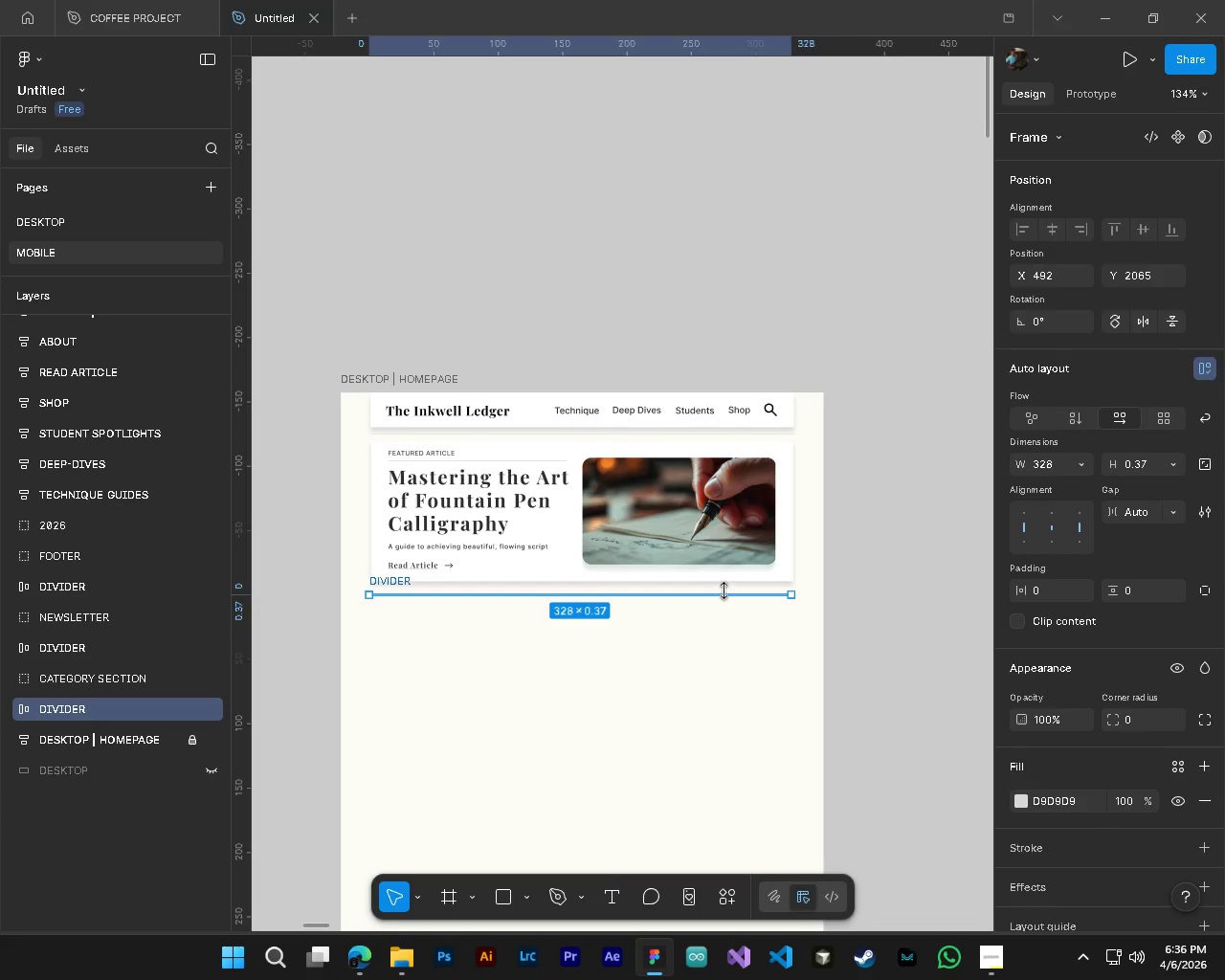 
key(Control+ControlLeft)
 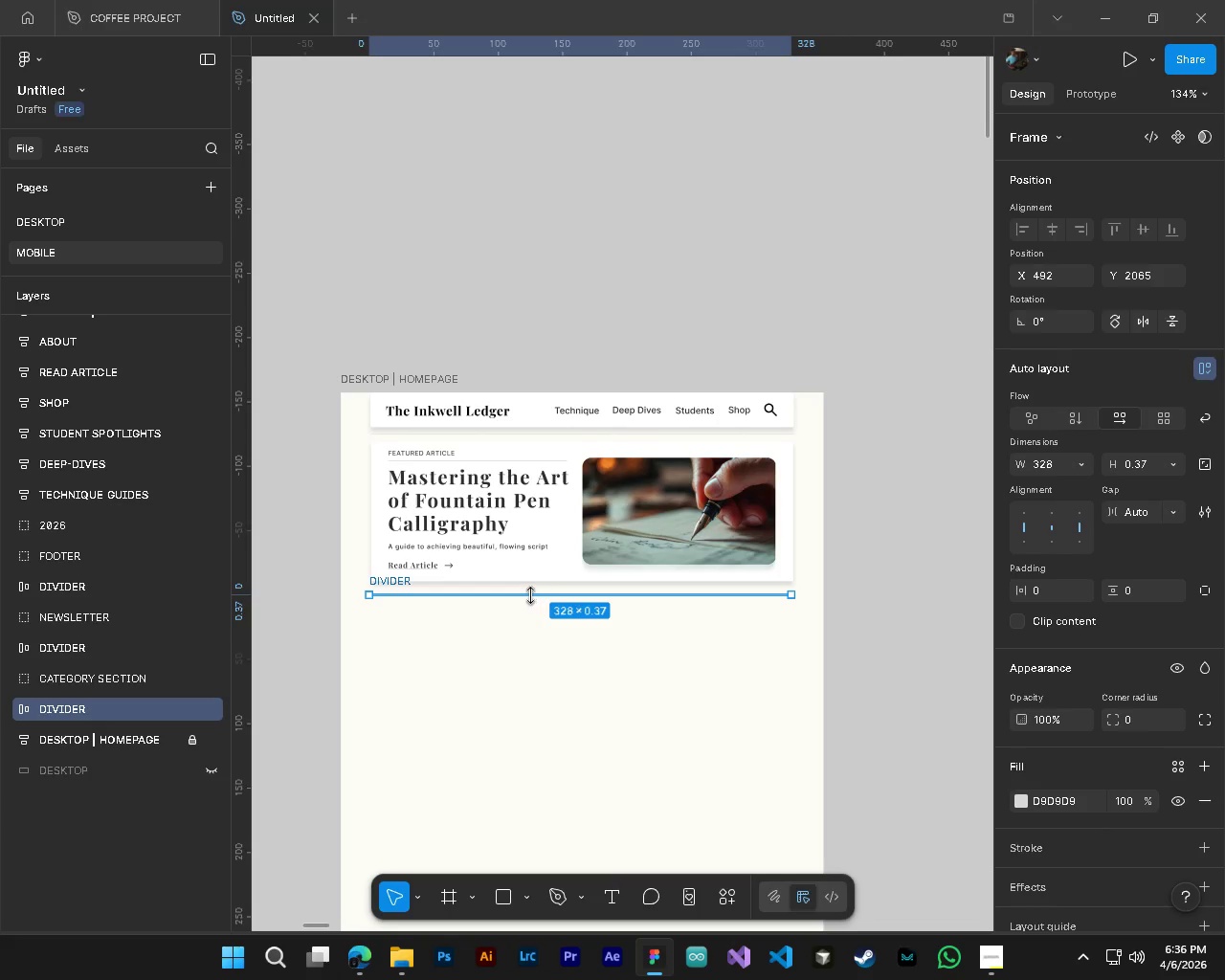 
hold_key(key=AltLeft, duration=1.12)
 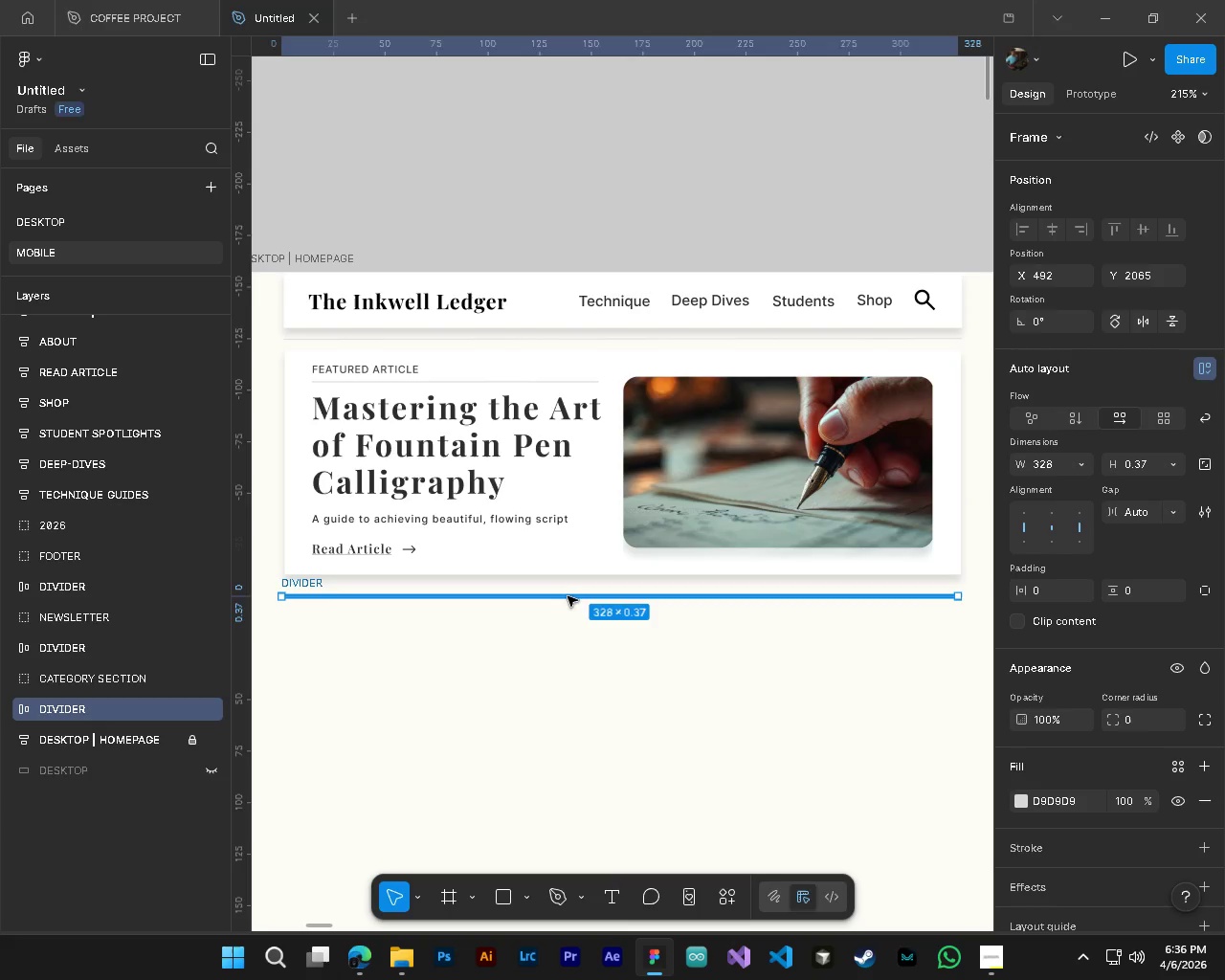 
key(Alt+Control+ControlLeft)
 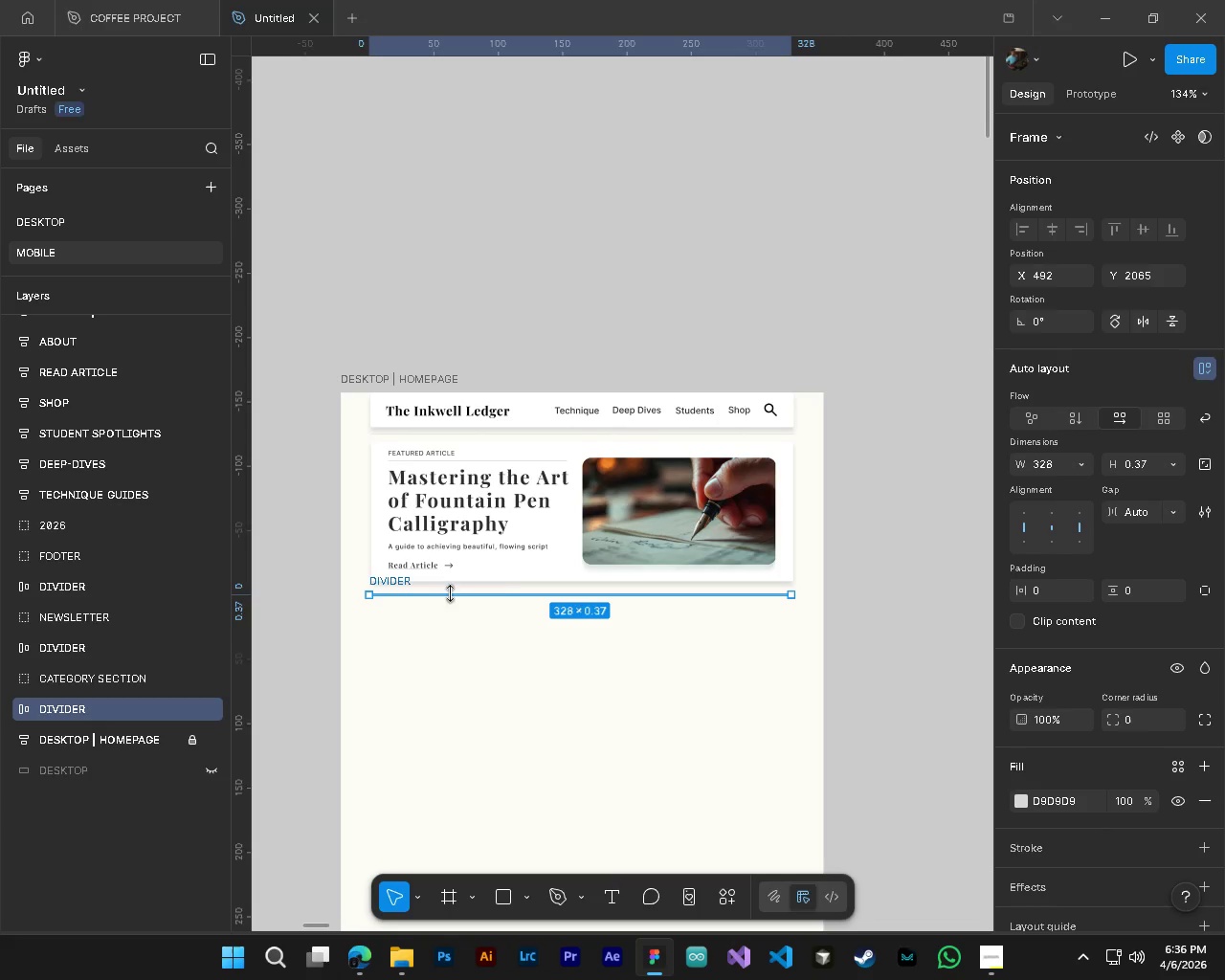 
hold_key(key=ControlLeft, duration=0.44)
scroll: coordinate [516, 592], scroll_direction: up, amount: 4.0
 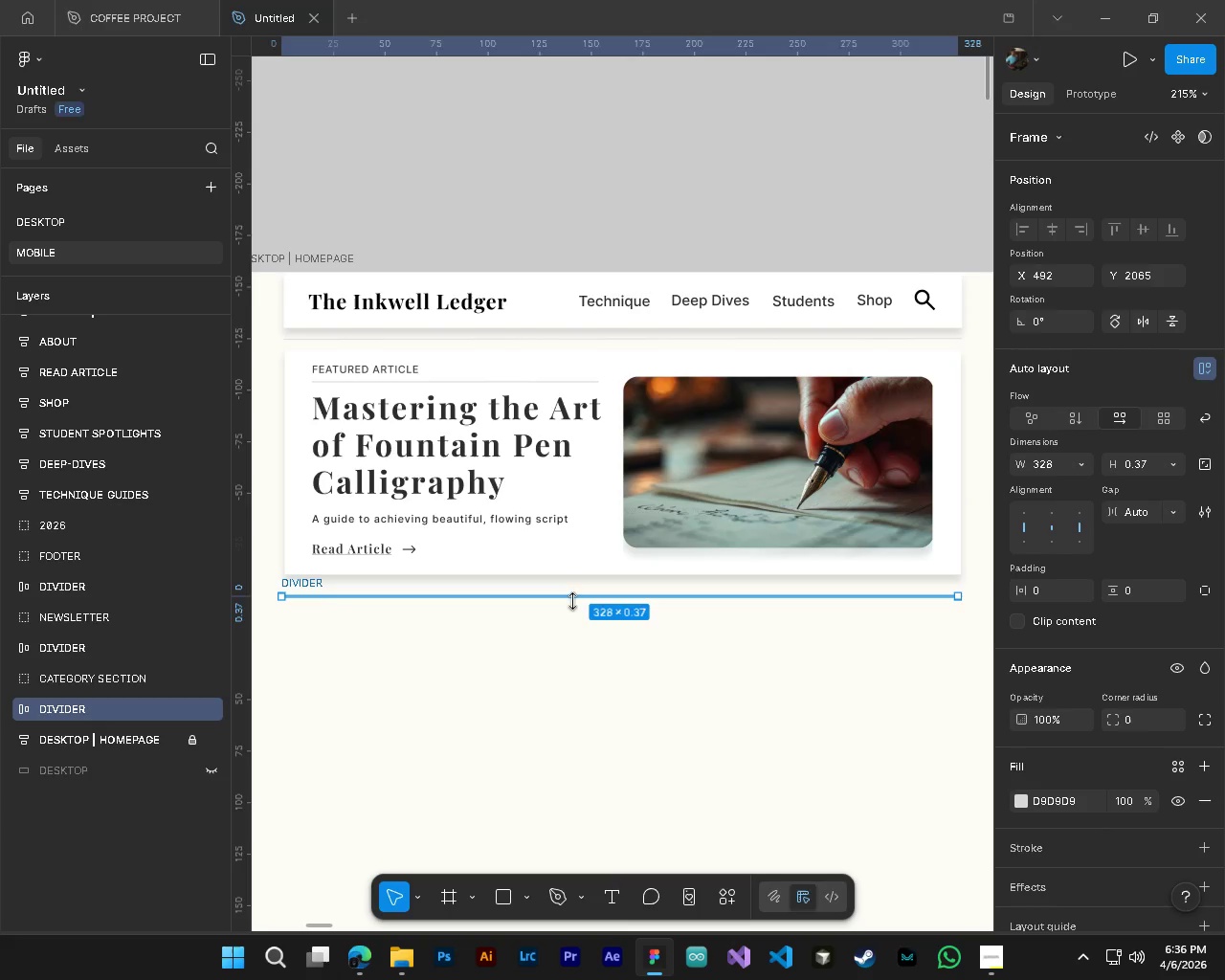 
key(Control+ControlLeft)
 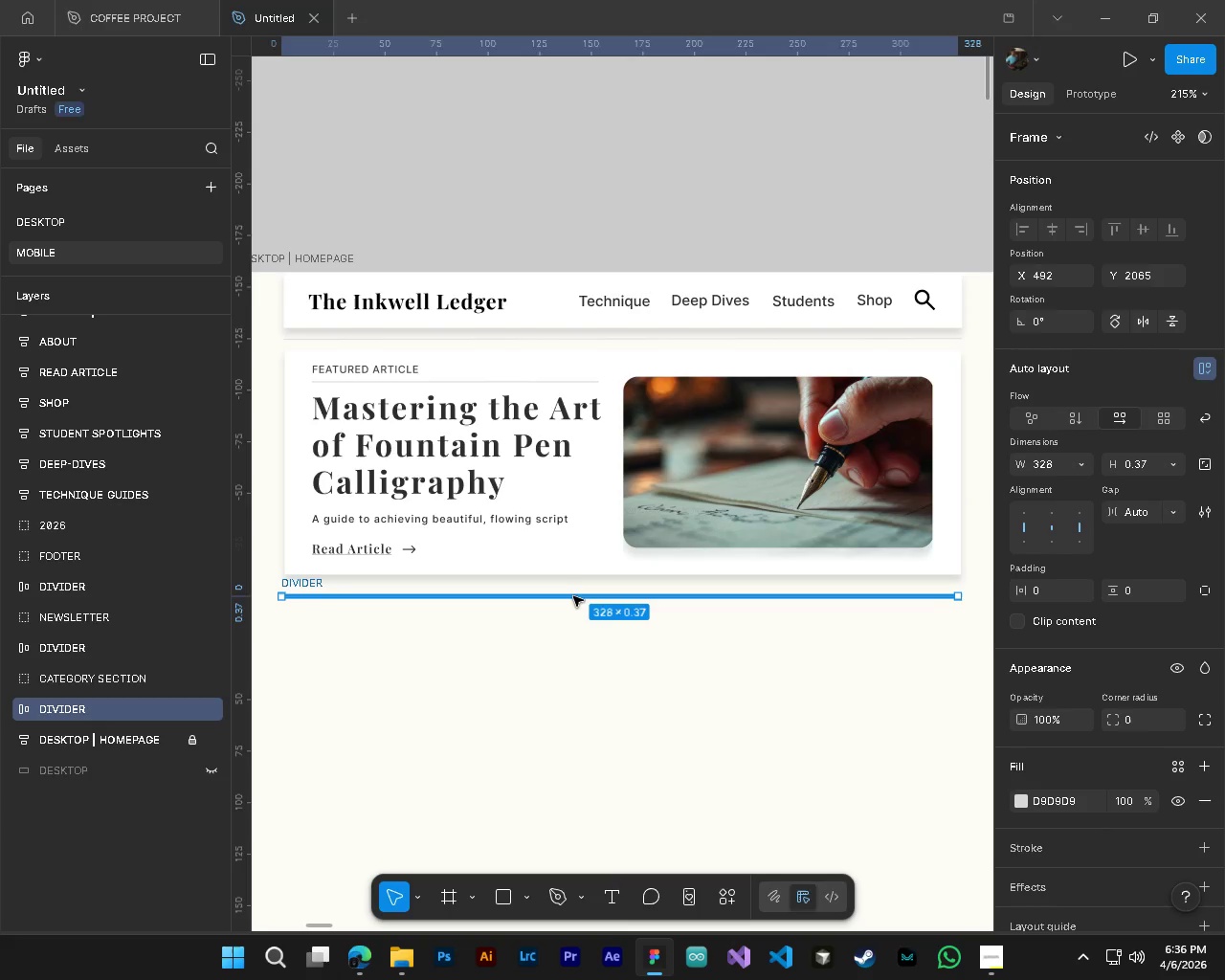 
left_click_drag(start_coordinate=[573, 596], to_coordinate=[580, 590])
 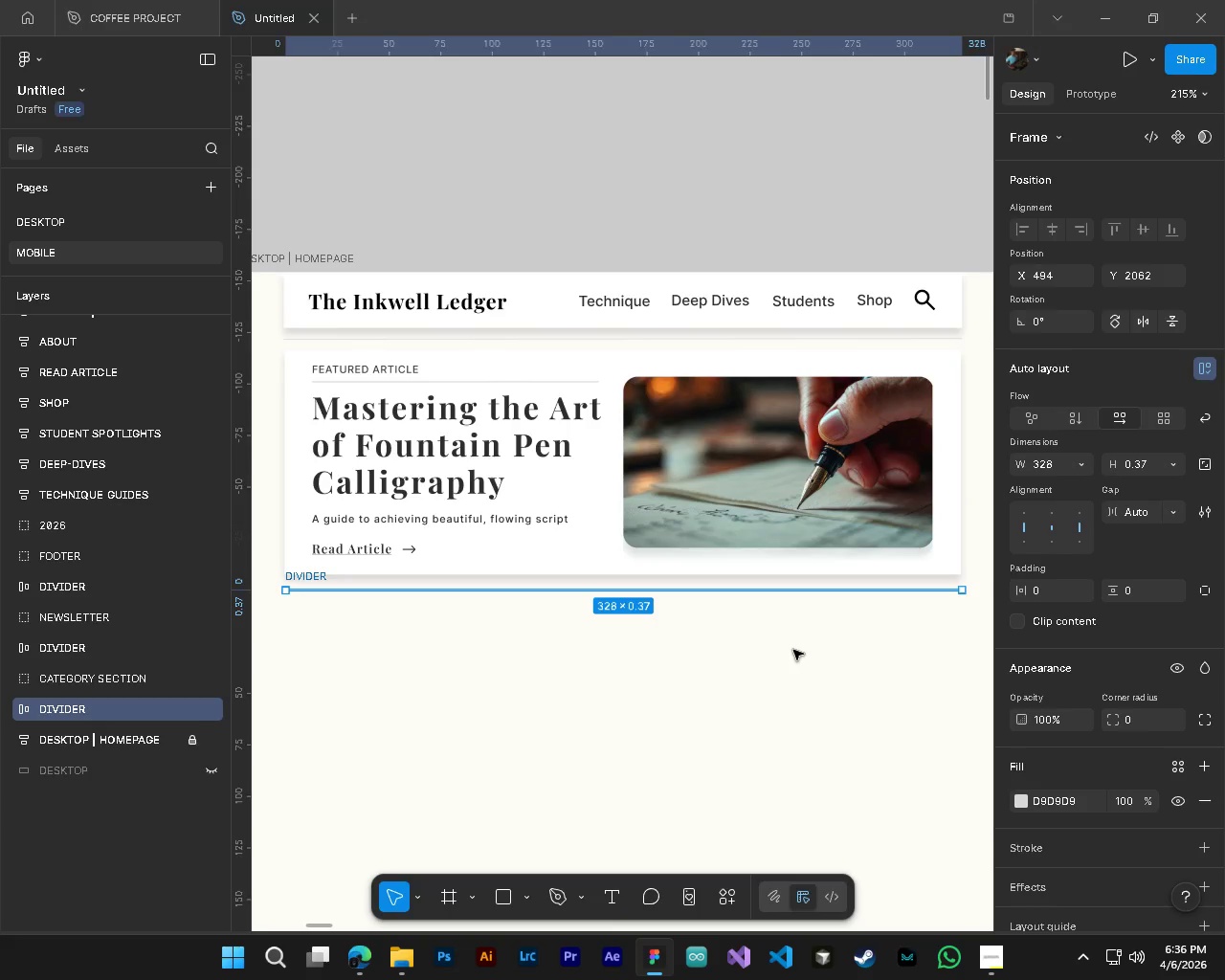 
key(Alt+Control+AltLeft)
 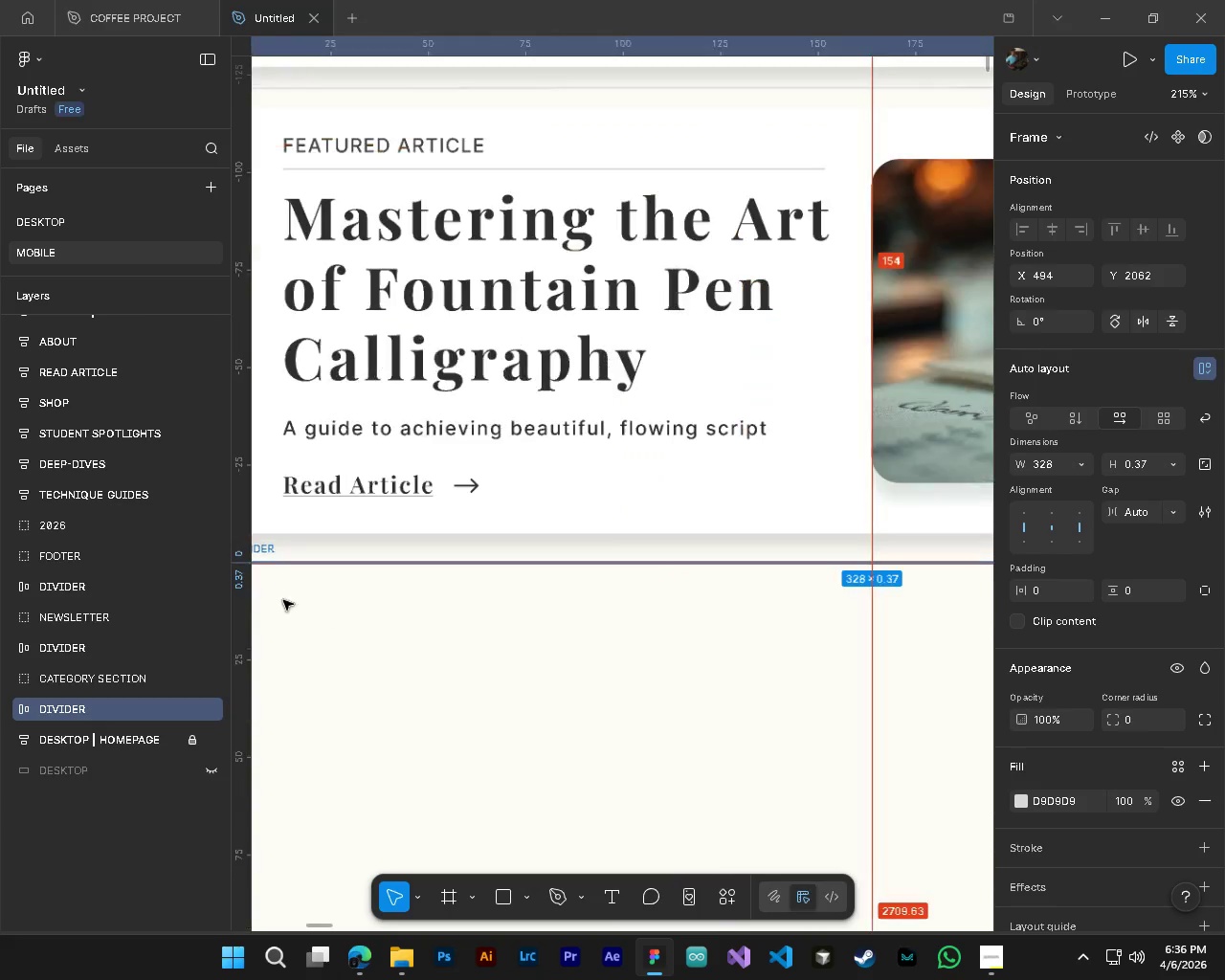 
key(Control+ControlLeft)
 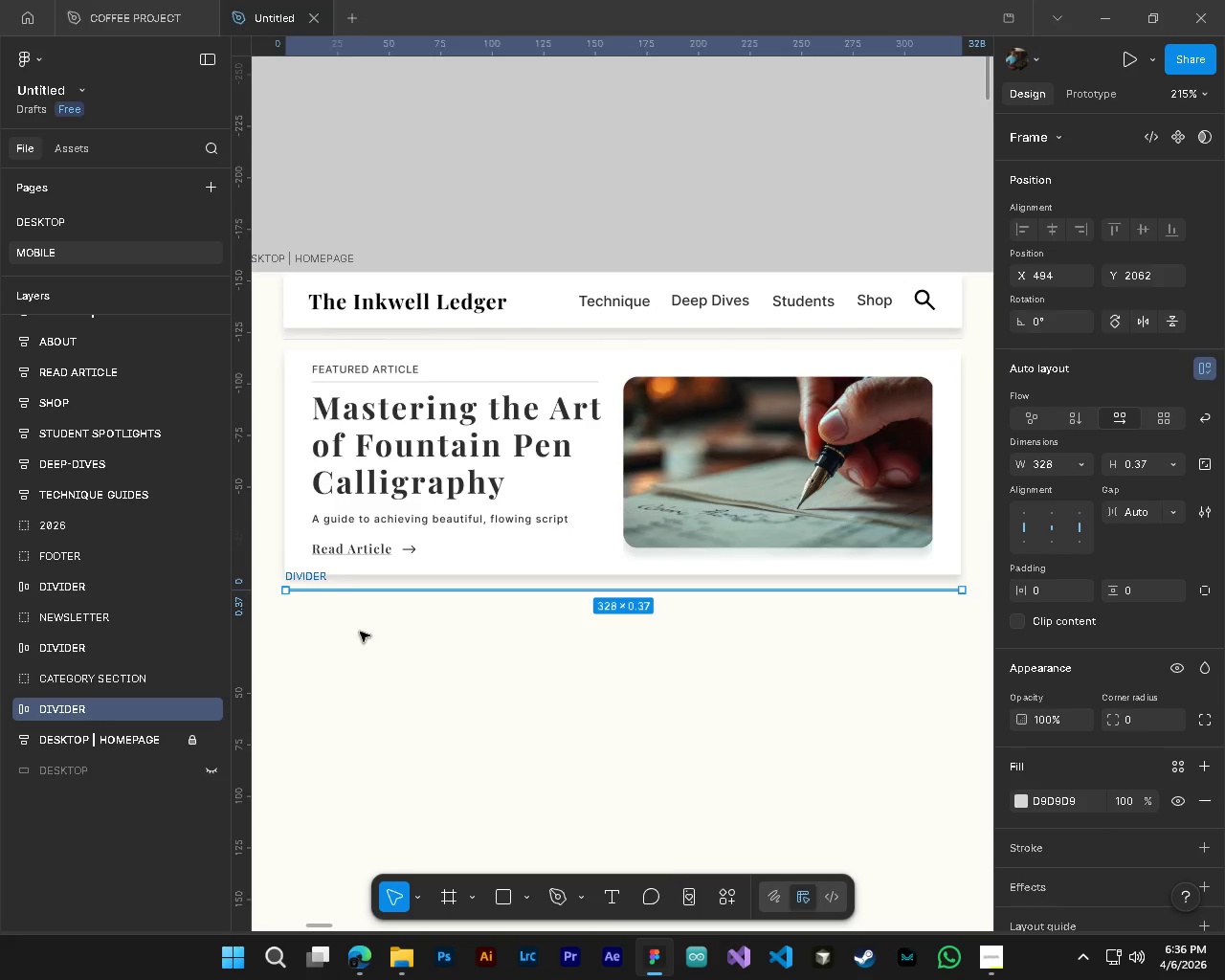 
hold_key(key=ControlLeft, duration=0.34)
 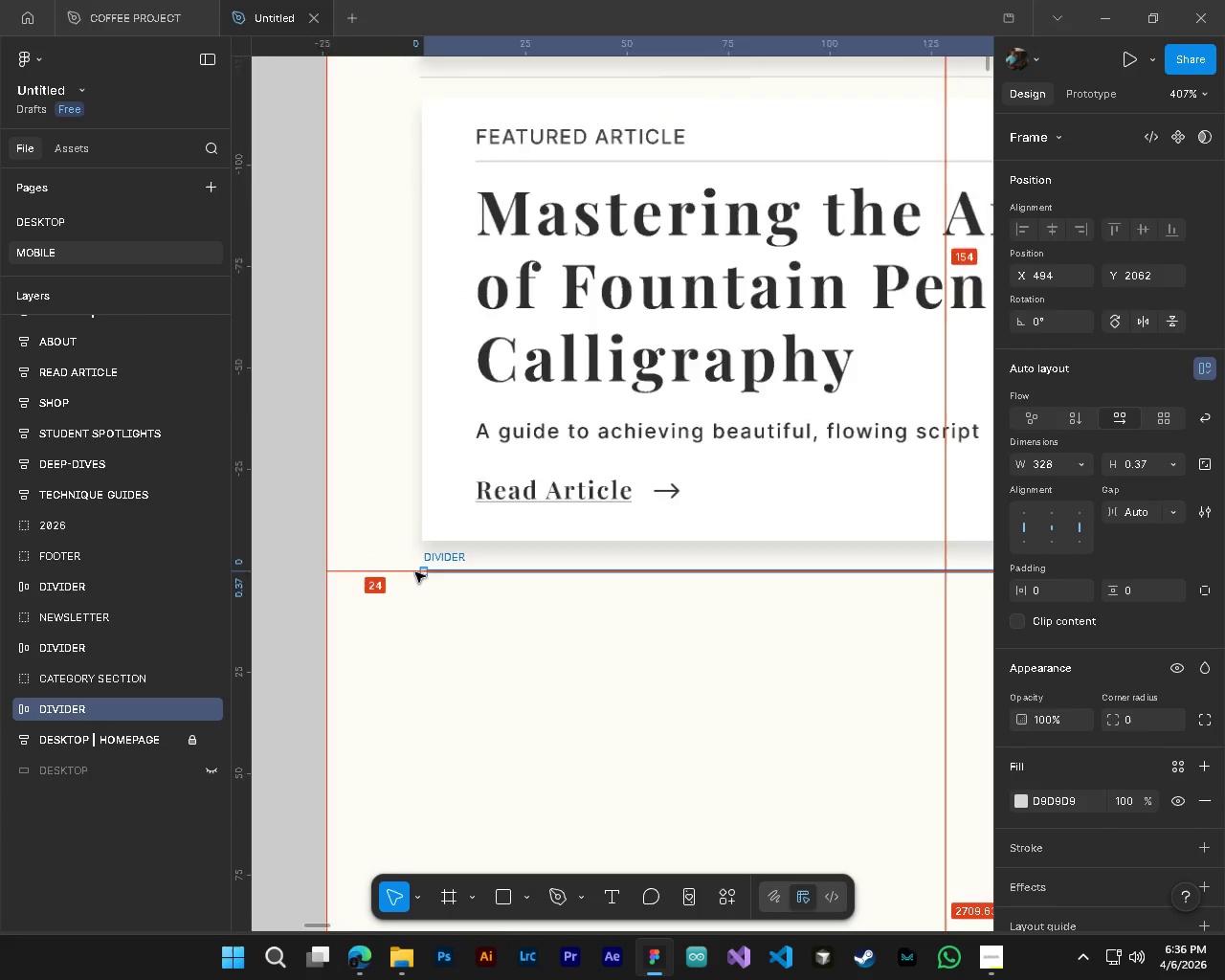 
key(Alt+Control+AltLeft)
 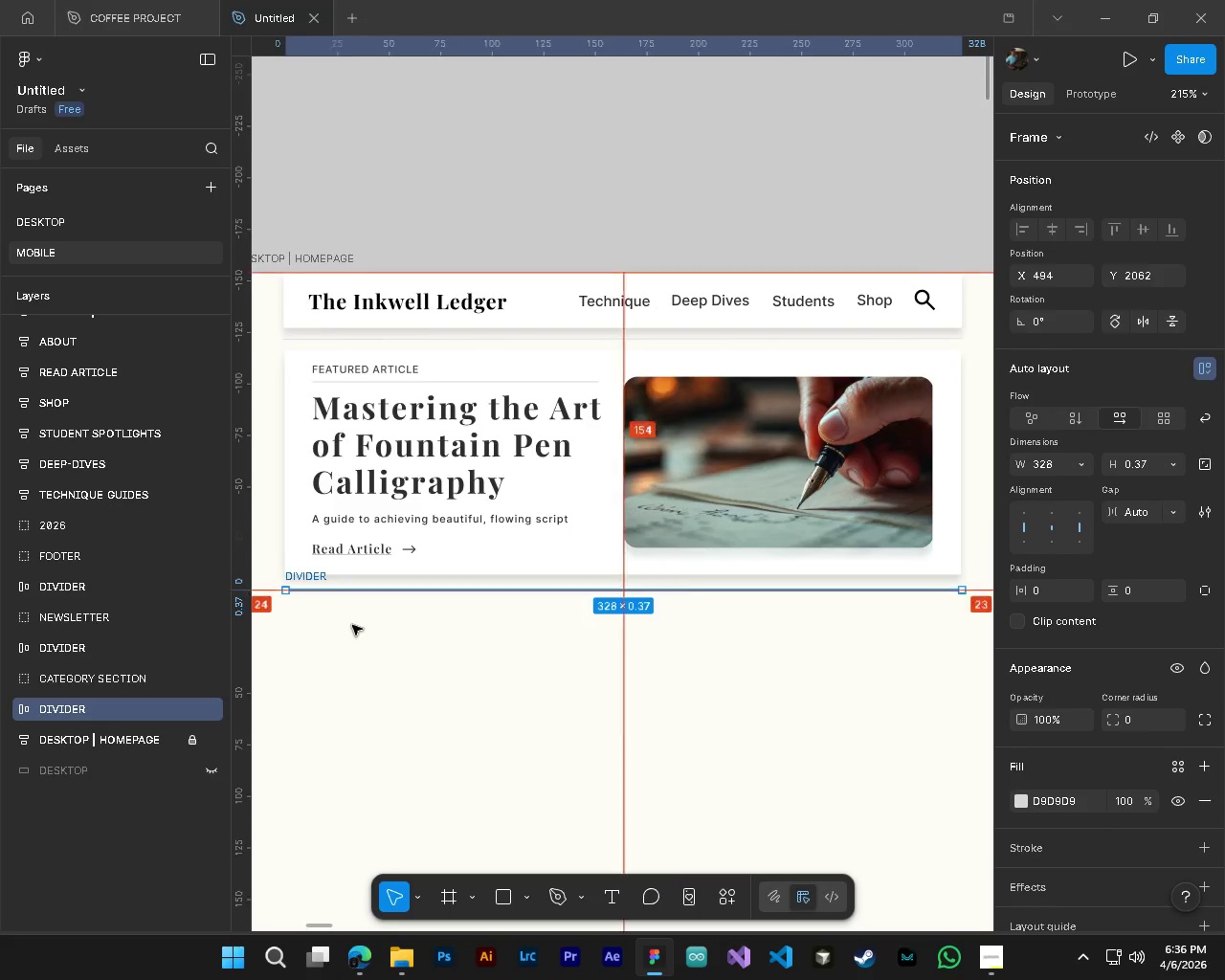 
key(Shift+ShiftLeft)
 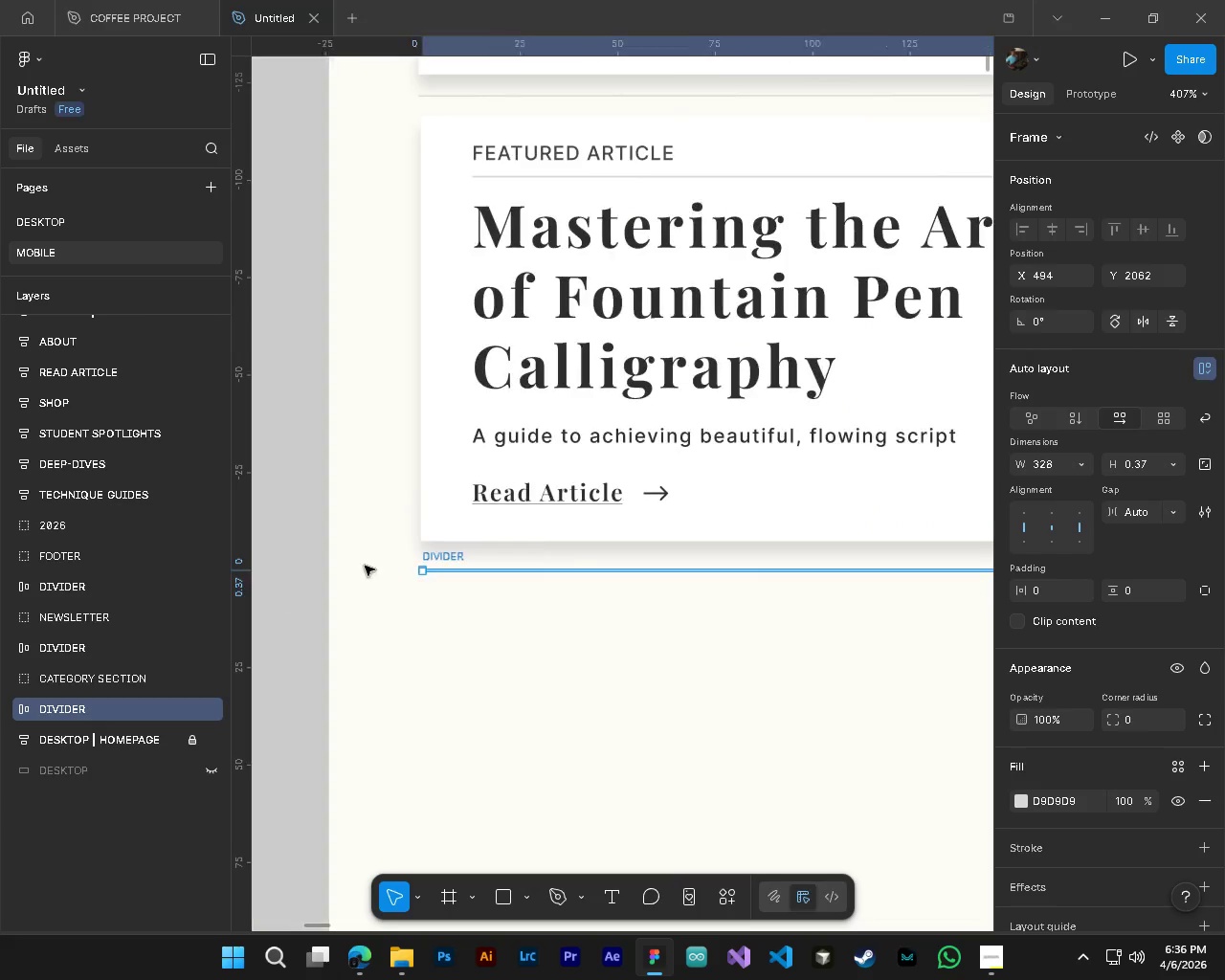 
hold_key(key=AltLeft, duration=0.77)
hold_key(key=ControlLeft, duration=0.72)
scroll: coordinate [446, 572], scroll_direction: up, amount: 21.0
 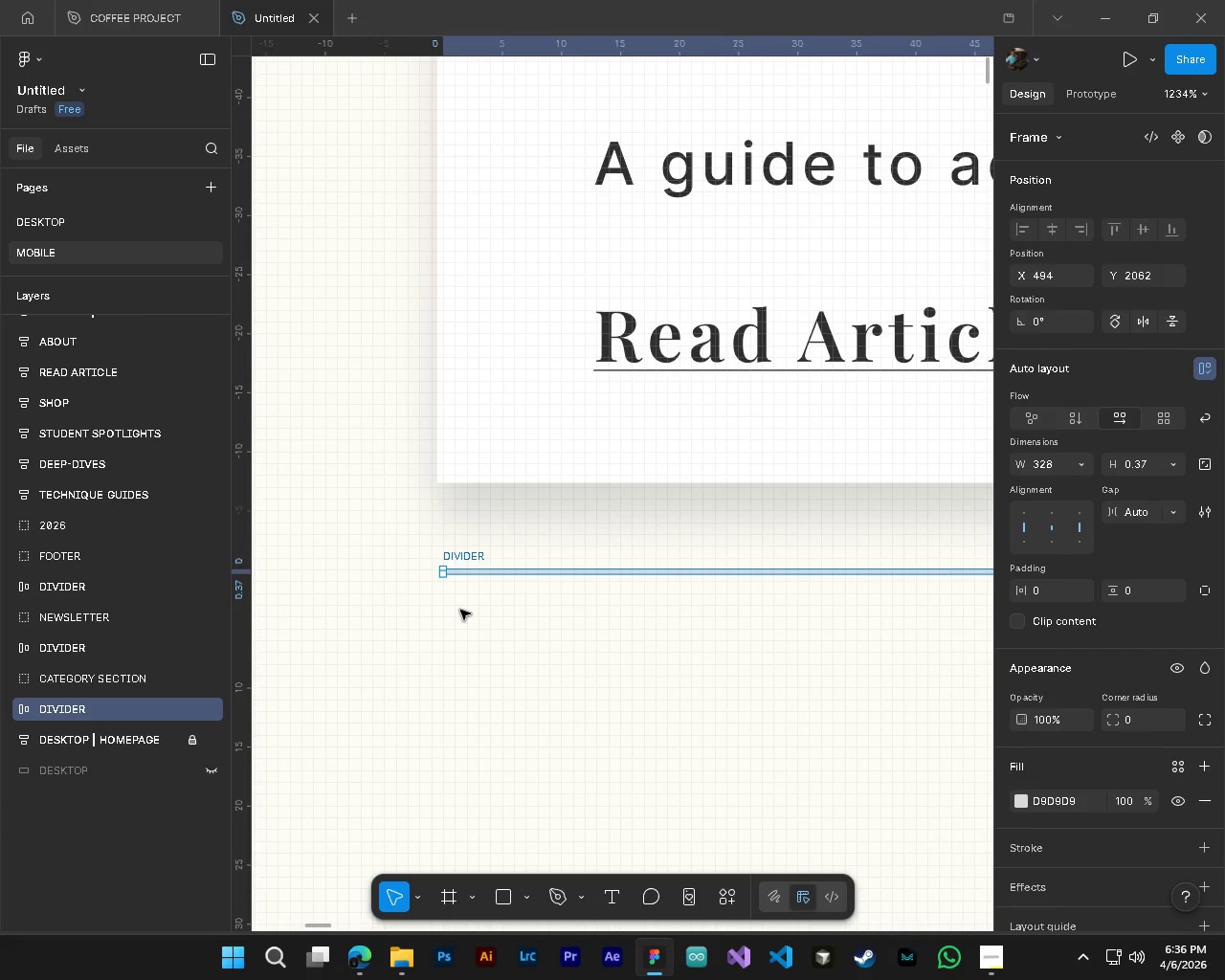 
hold_key(key=ControlLeft, duration=0.83)
hold_key(key=AltLeft, duration=0.78)
scroll: coordinate [426, 516], scroll_direction: up, amount: 10.0
 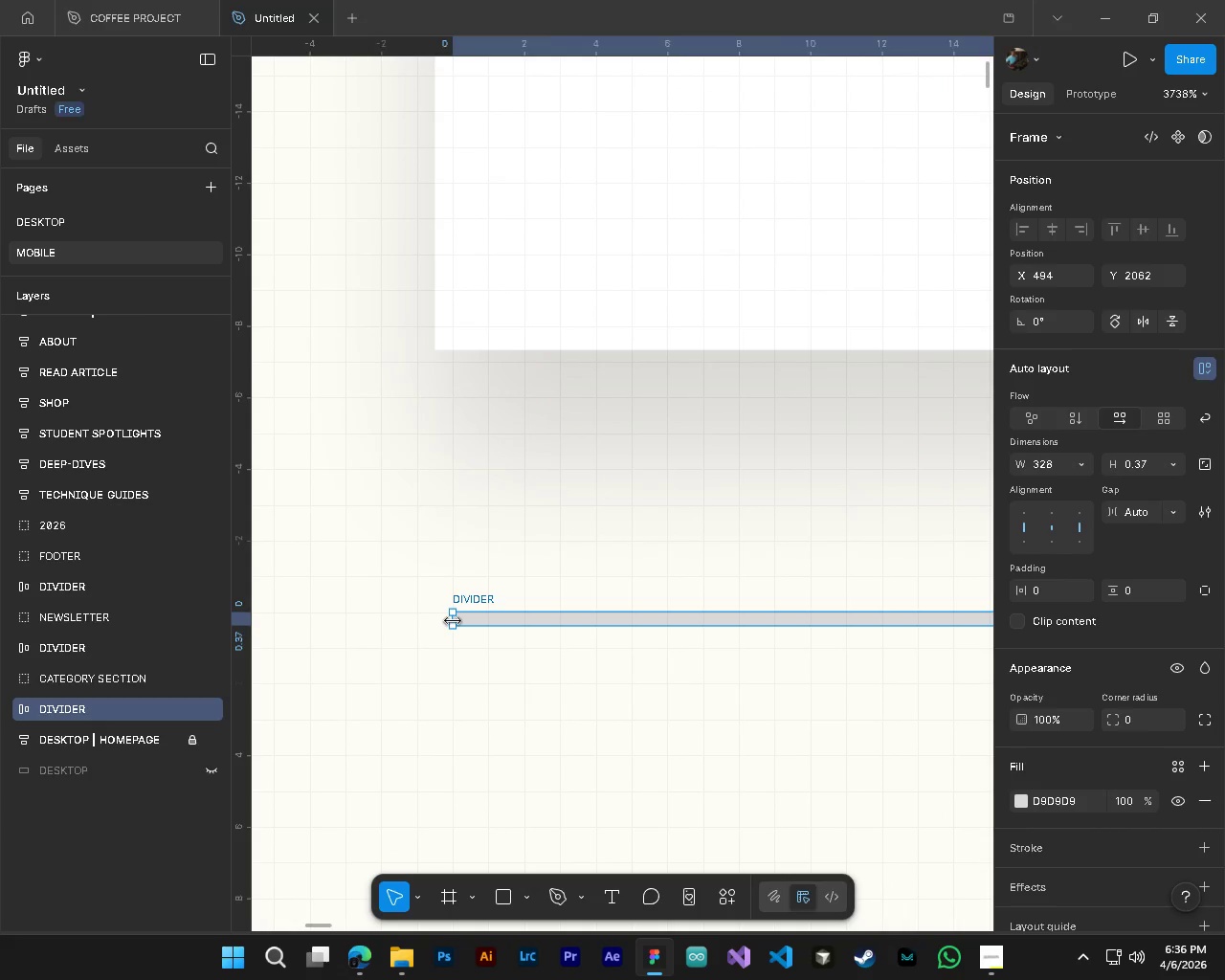 
left_click_drag(start_coordinate=[453, 620], to_coordinate=[441, 620])
 